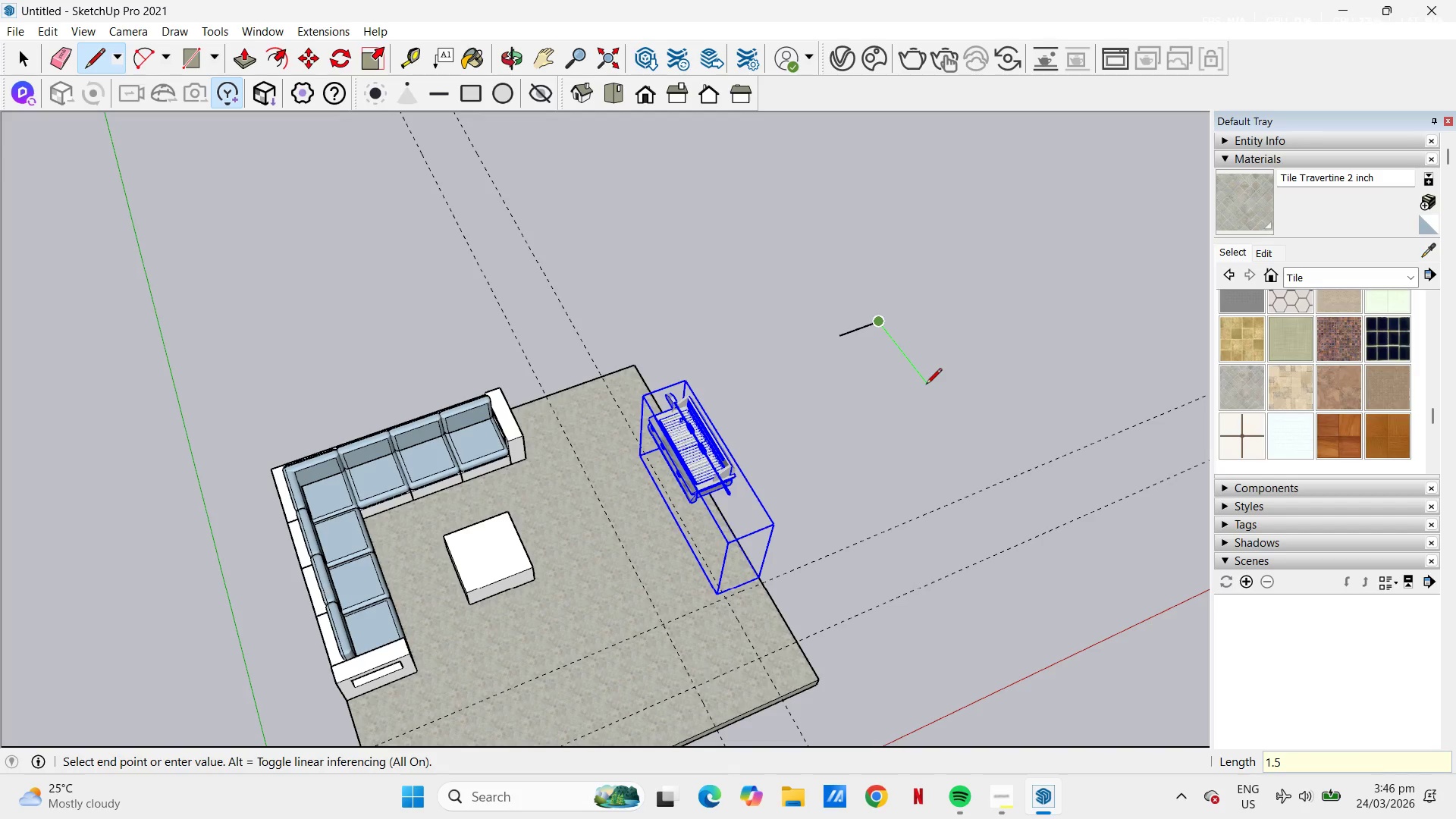 
key(NumpadEnter)
 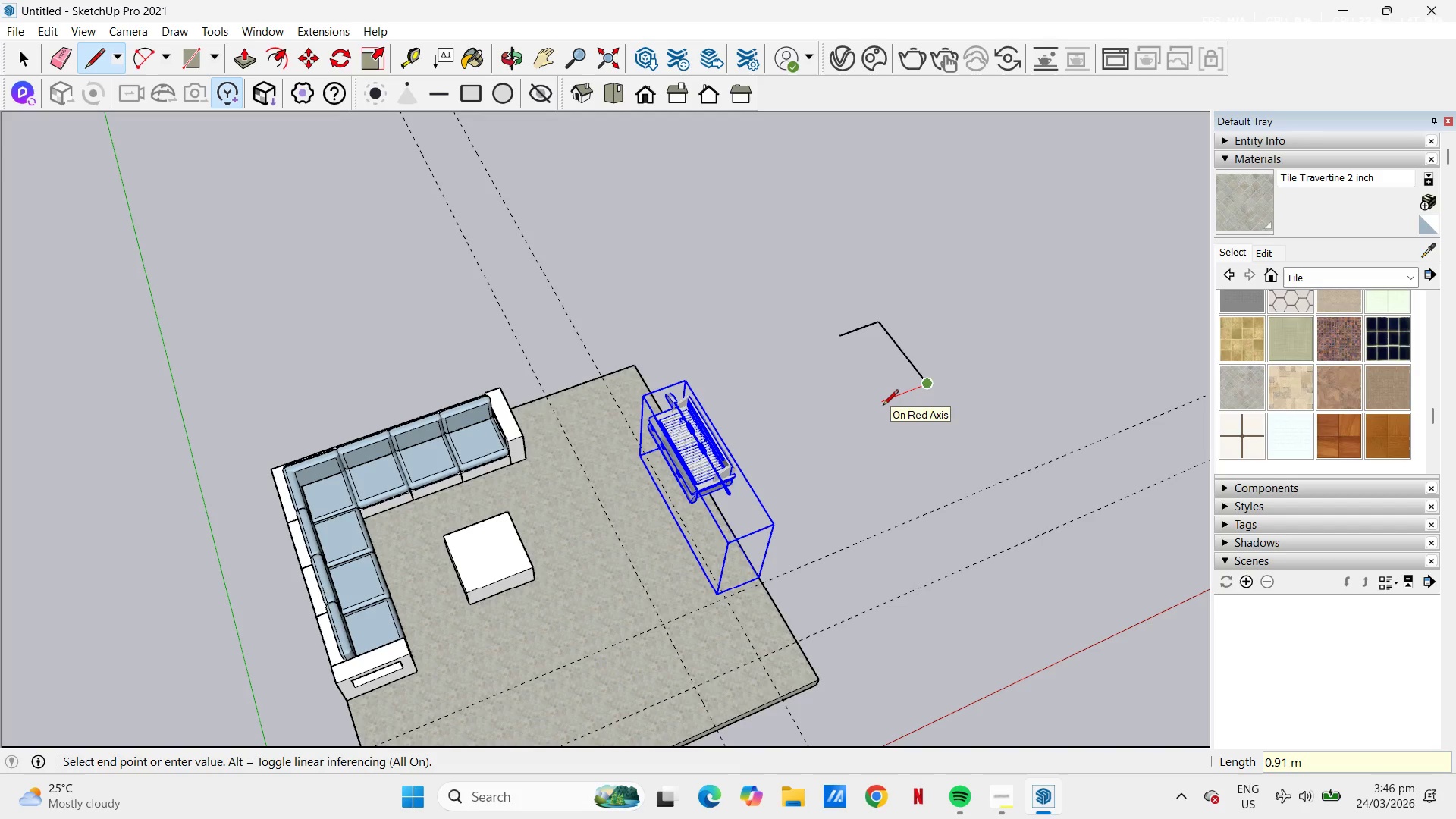 
key(NumpadDecimal)
 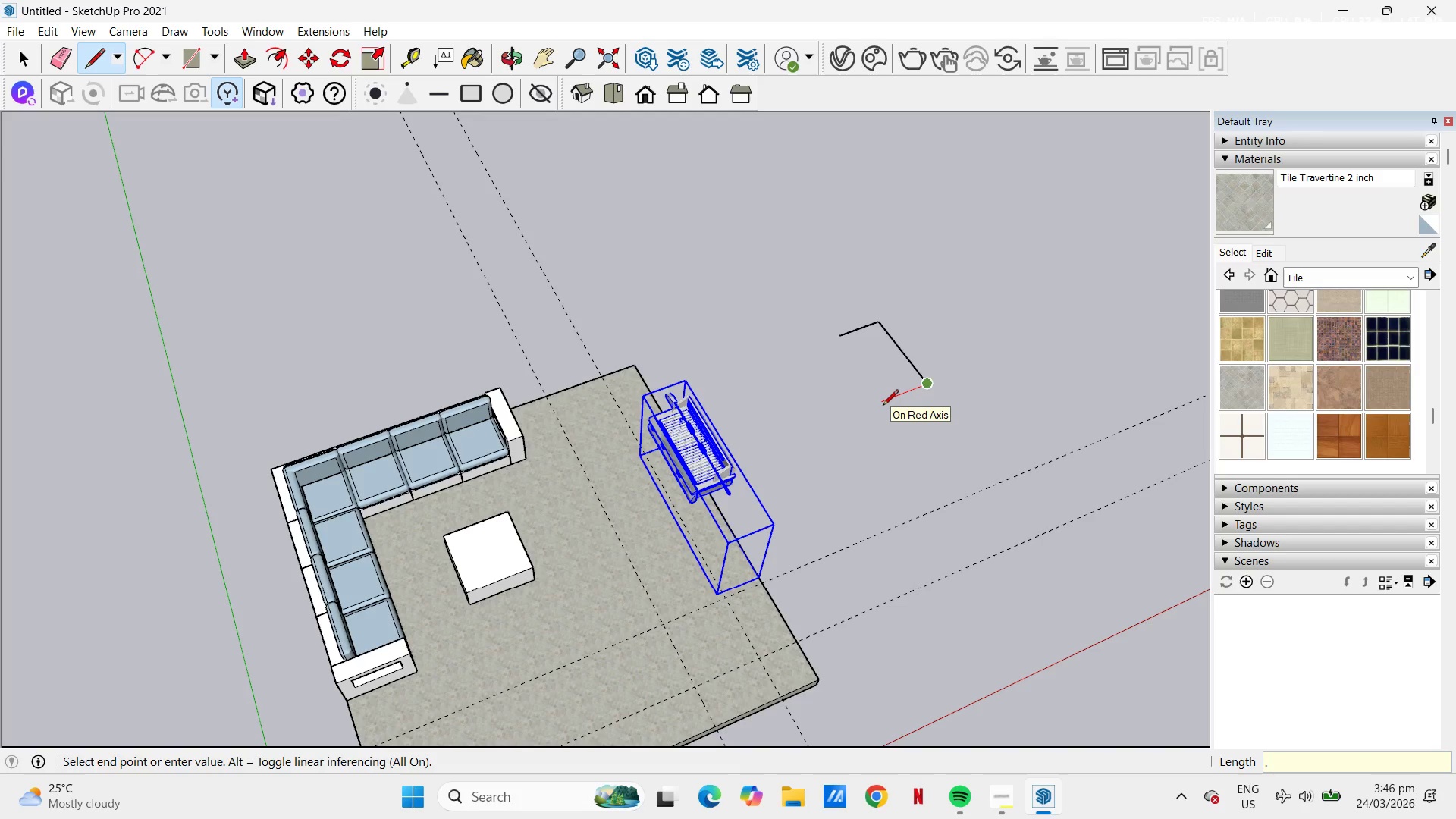 
key(Numpad8)
 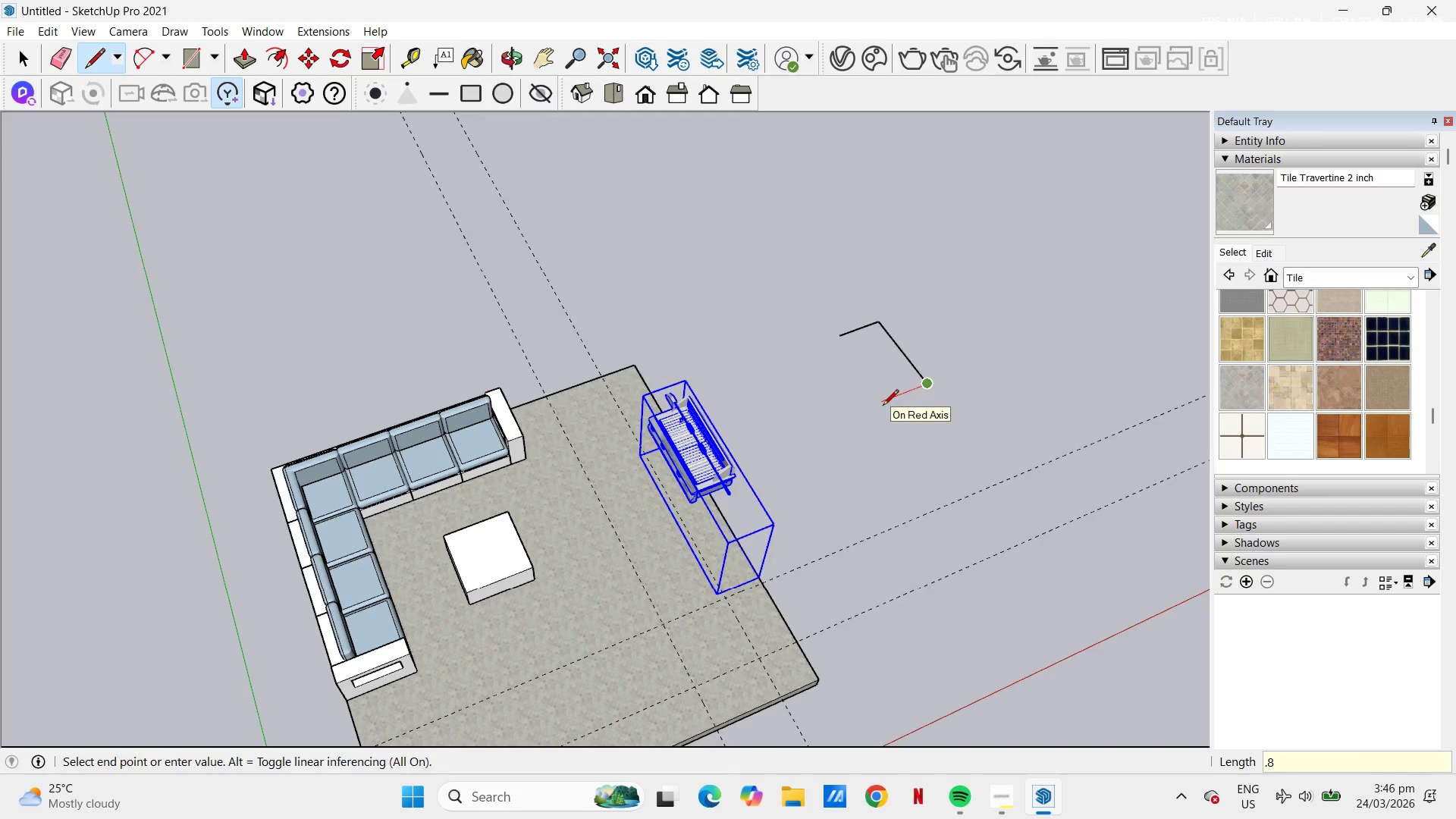 
key(NumpadEnter)
 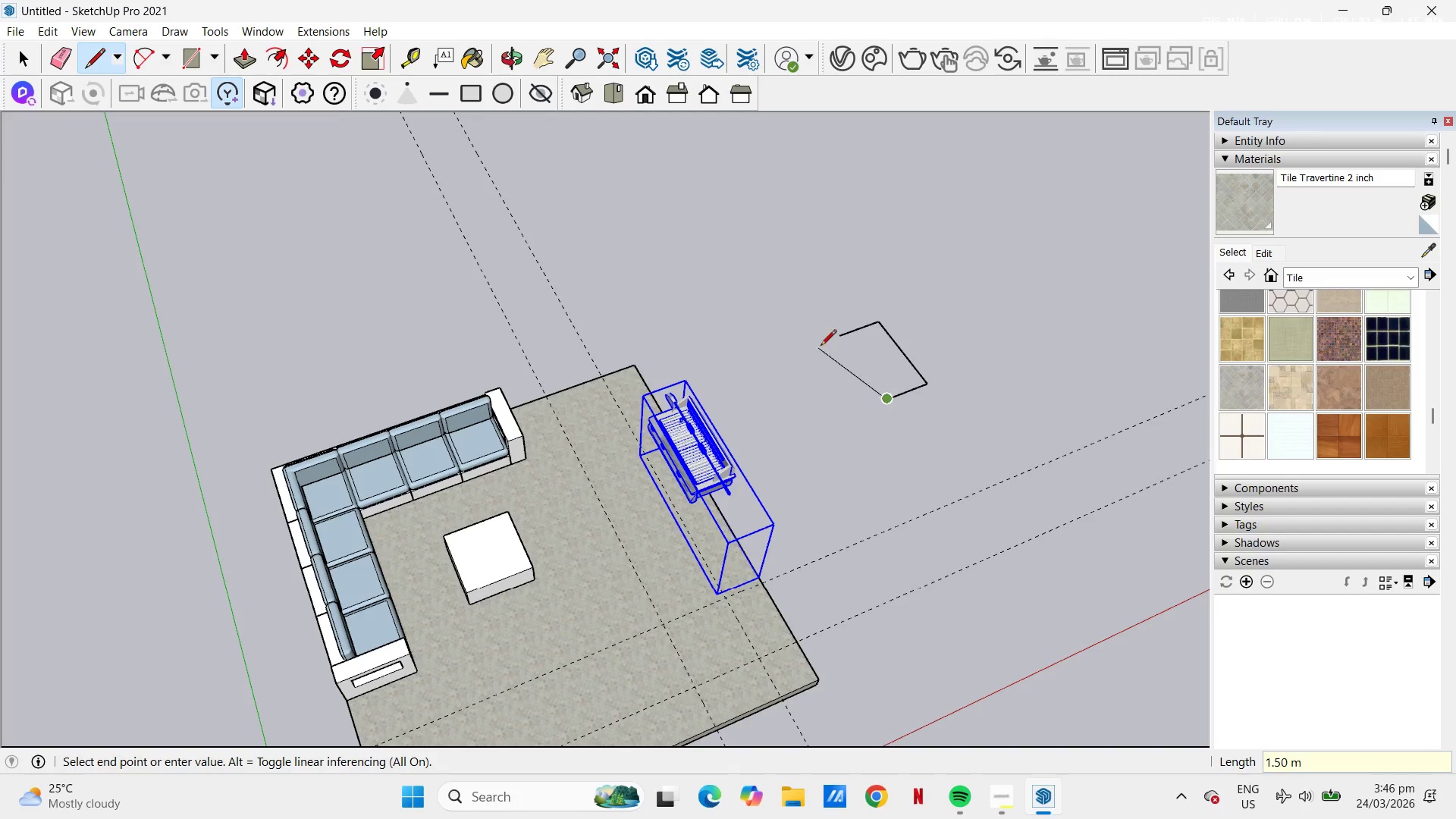 
left_click([843, 333])
 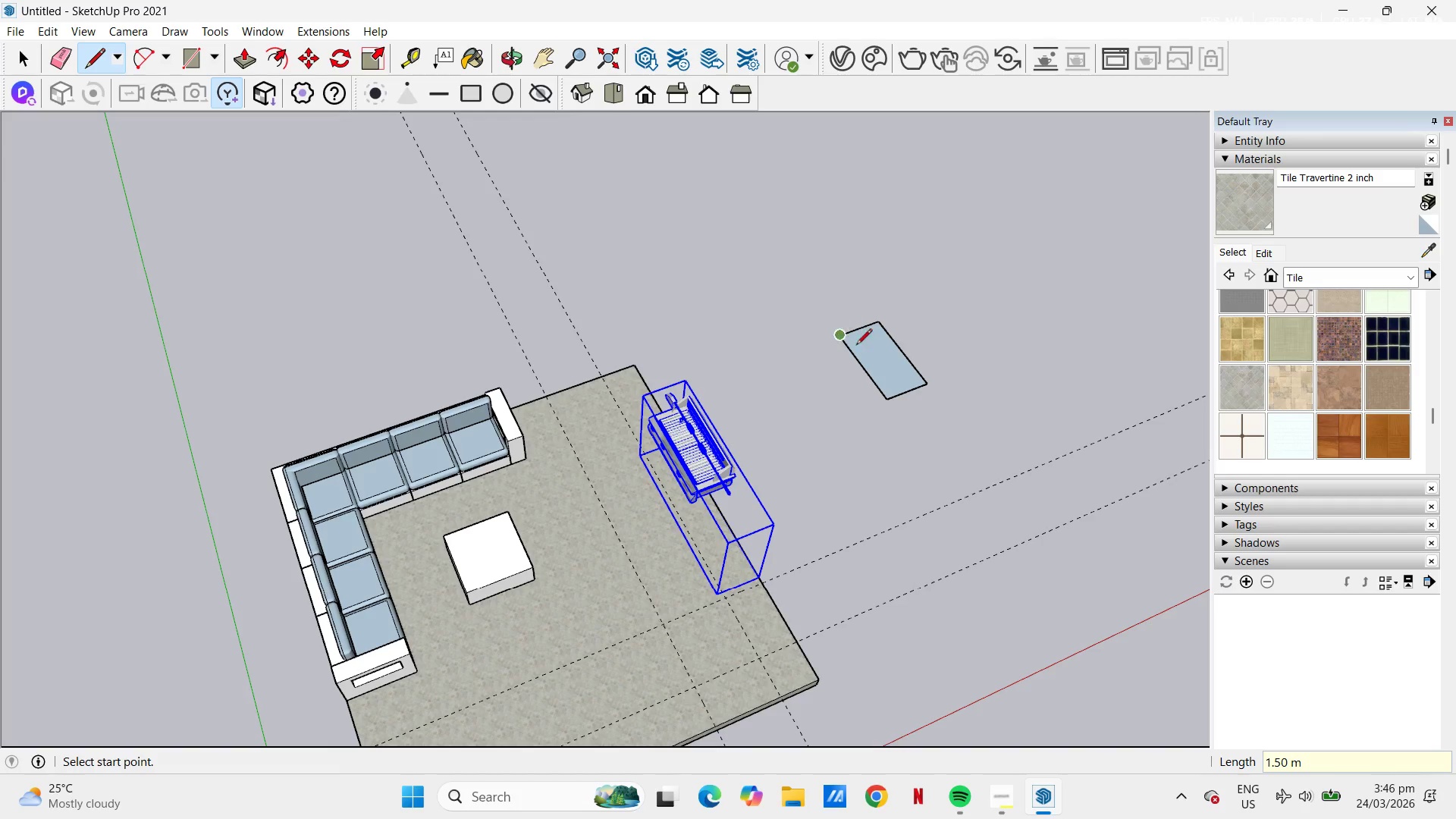 
key(P)
 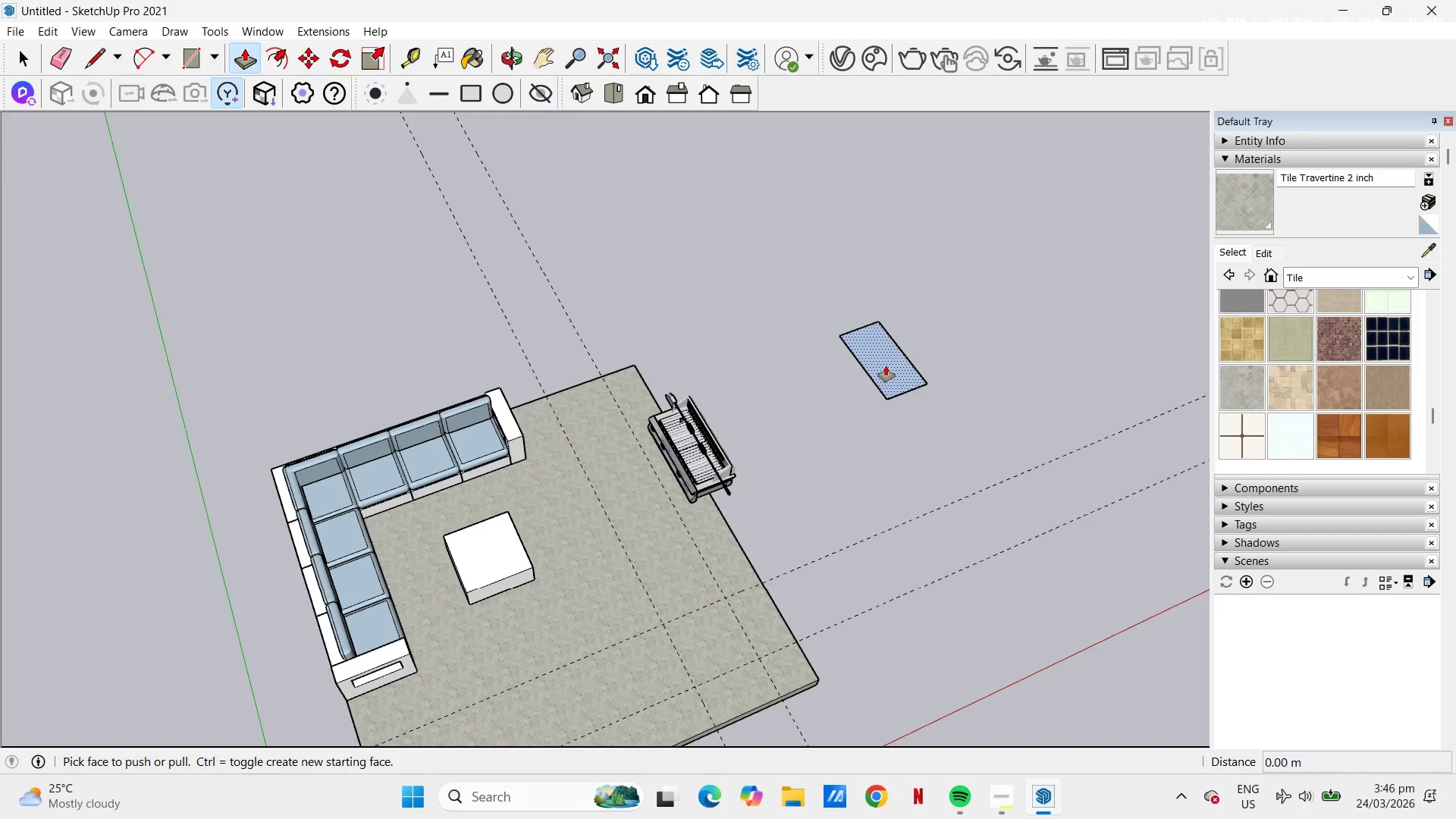 
left_click([886, 366])
 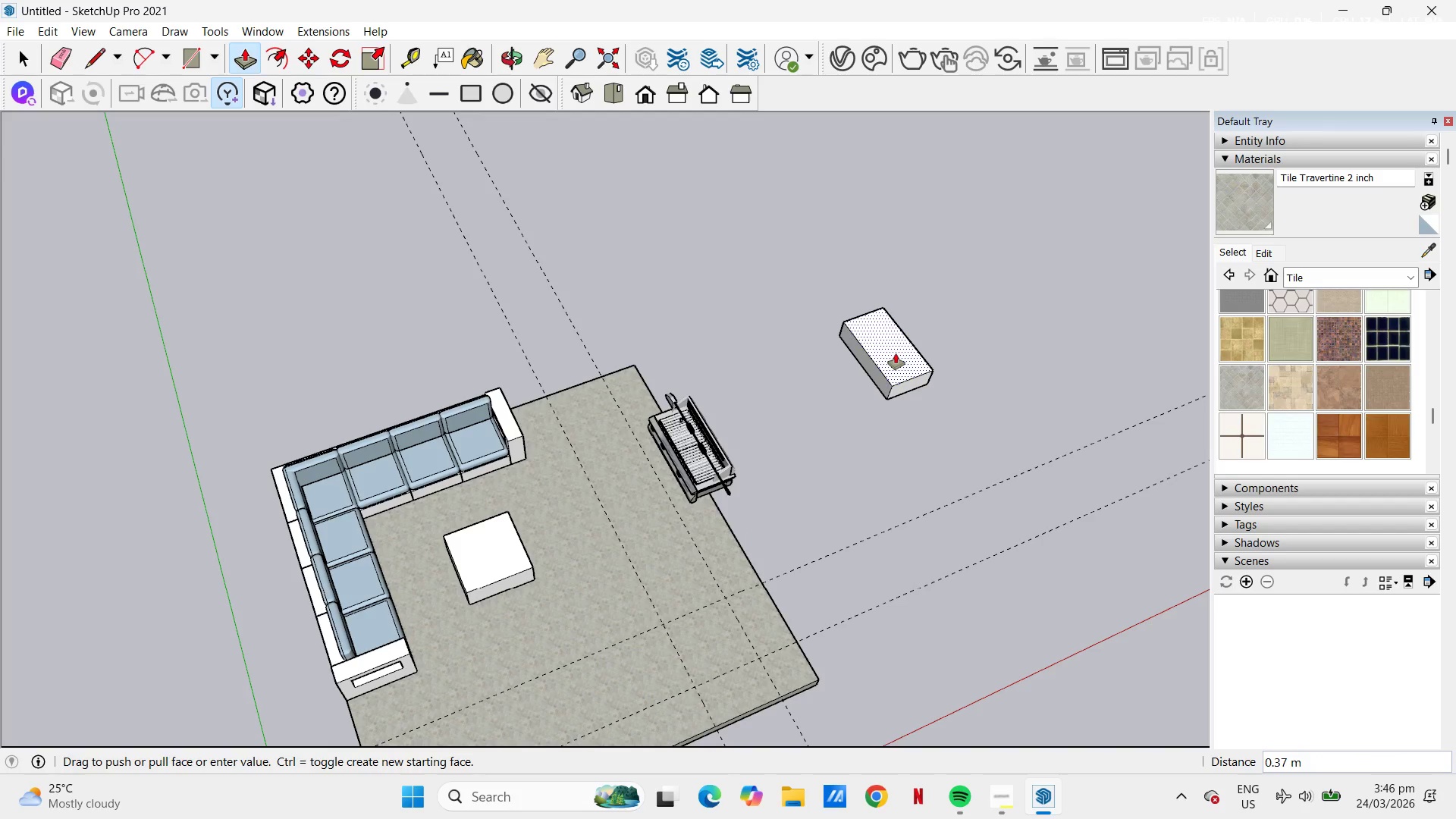 
key(NumpadDecimal)
 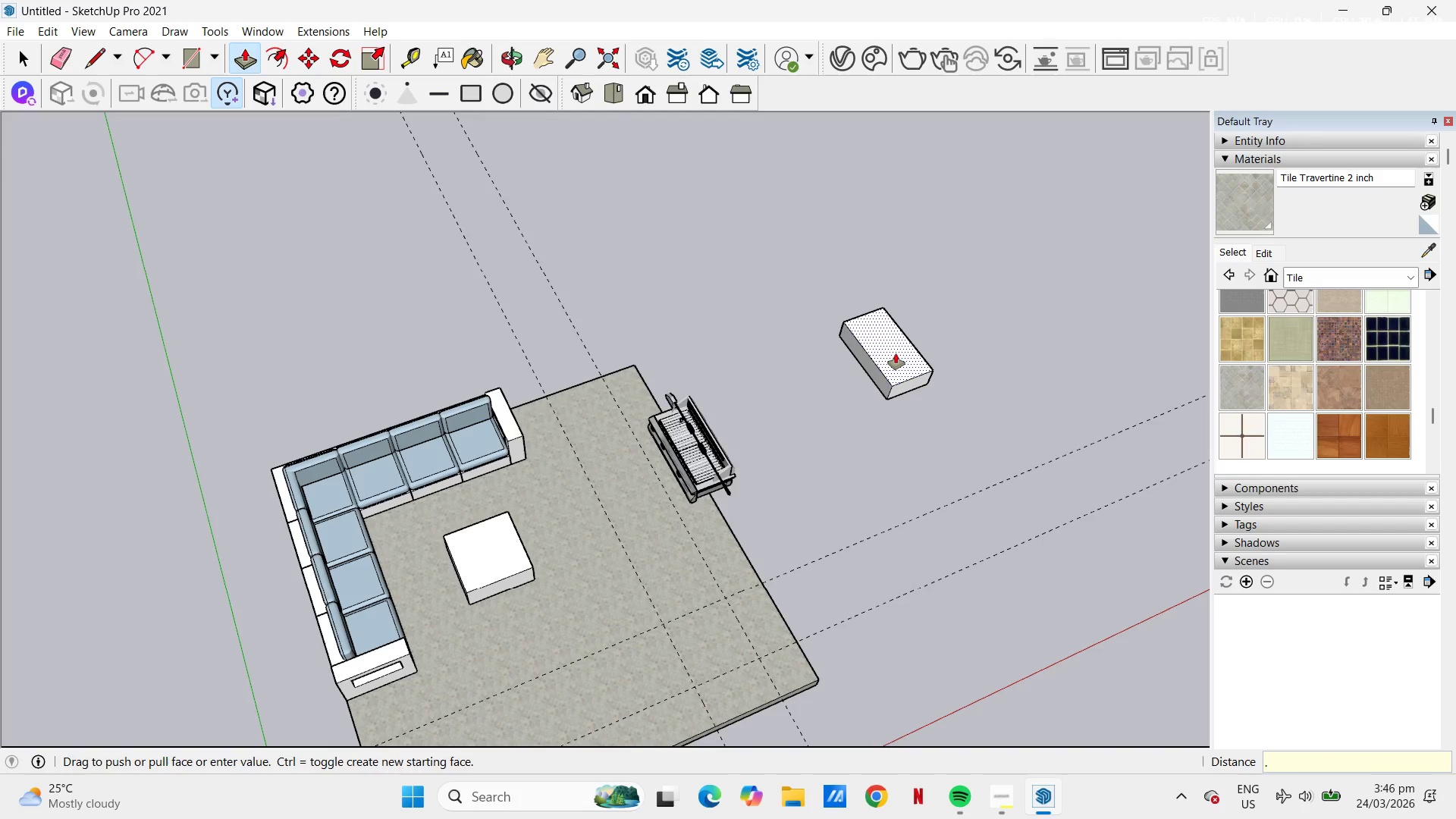 
key(Numpad6)
 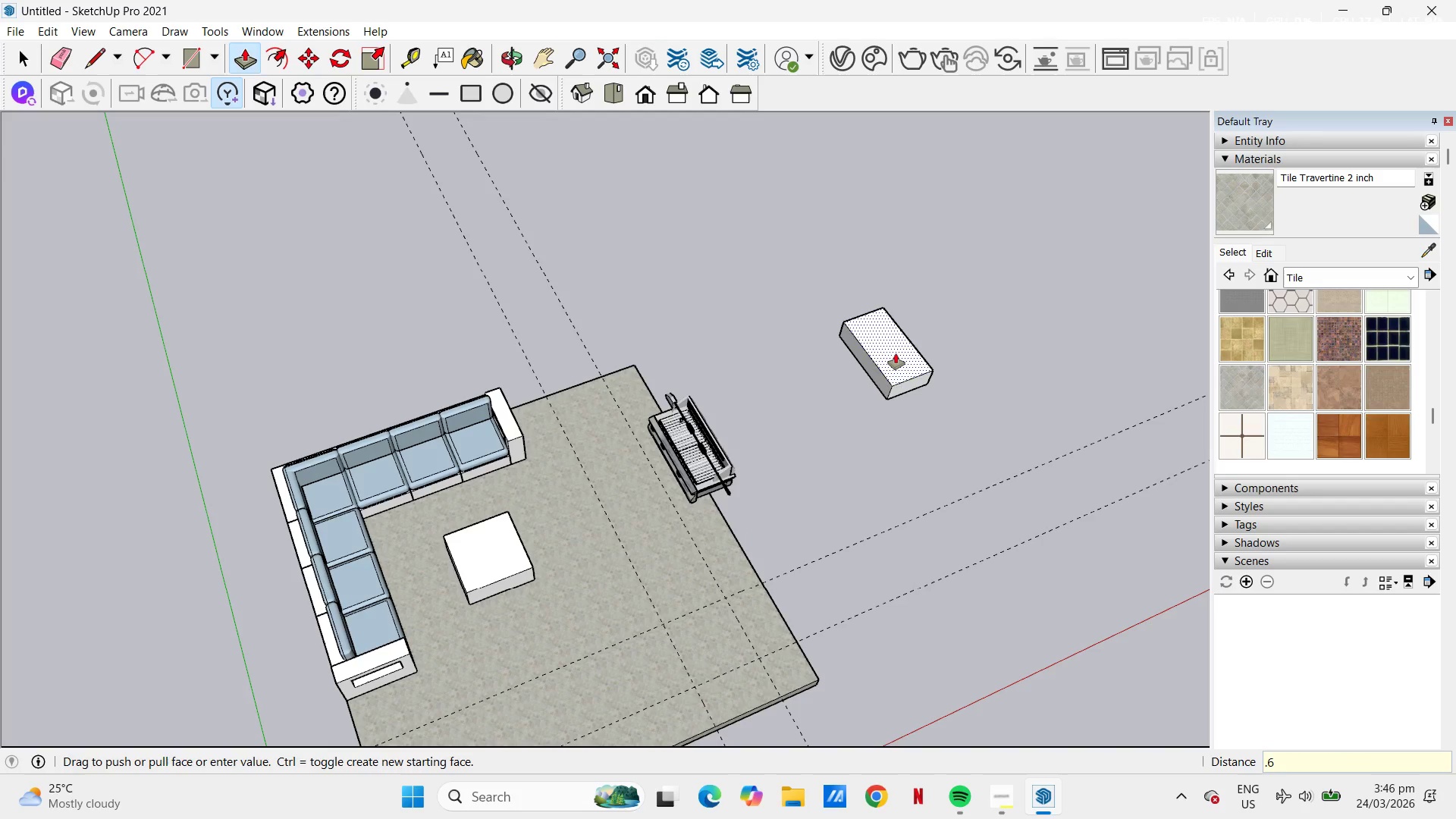 
key(NumpadEnter)
 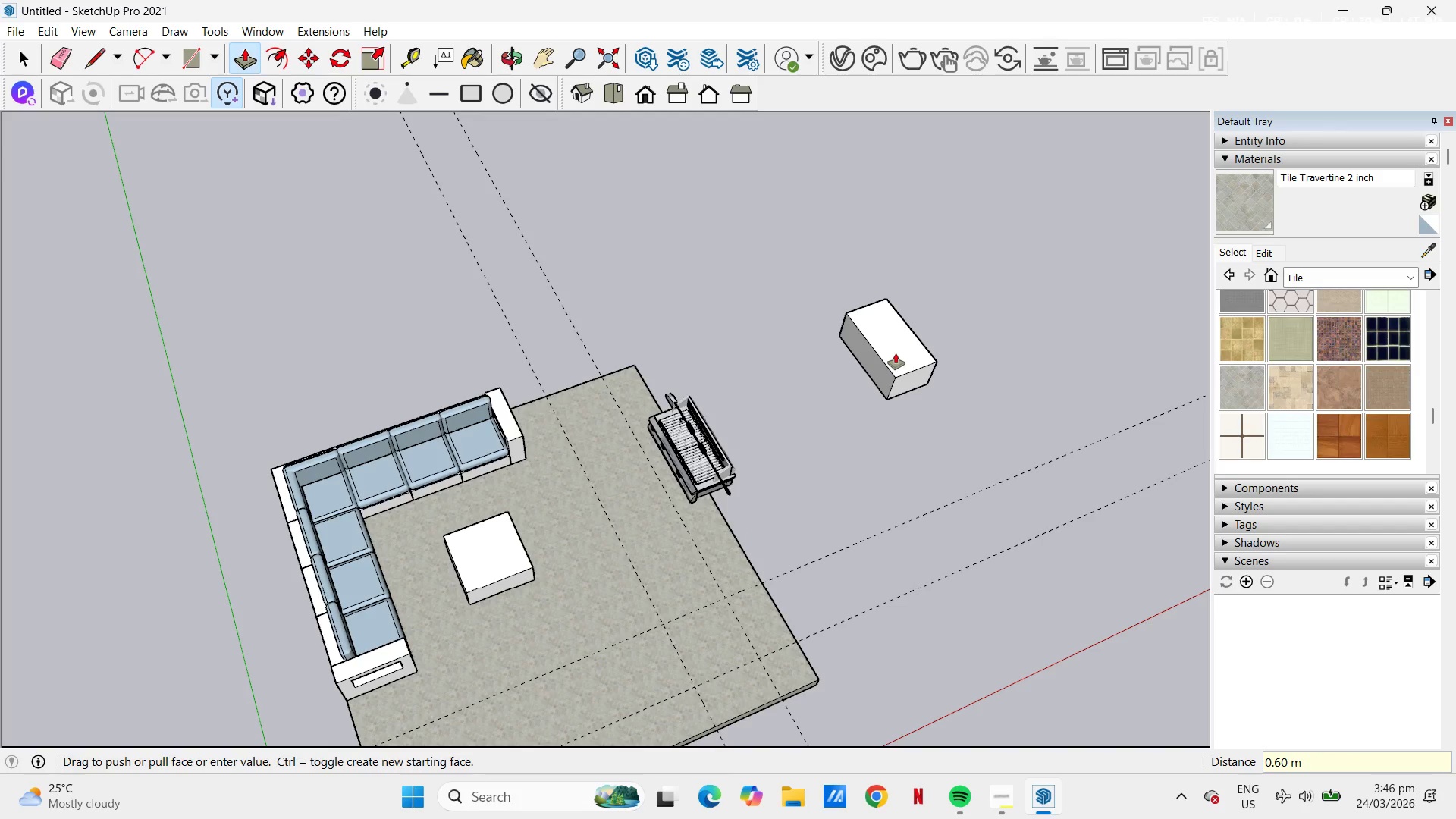 
key(Space)
 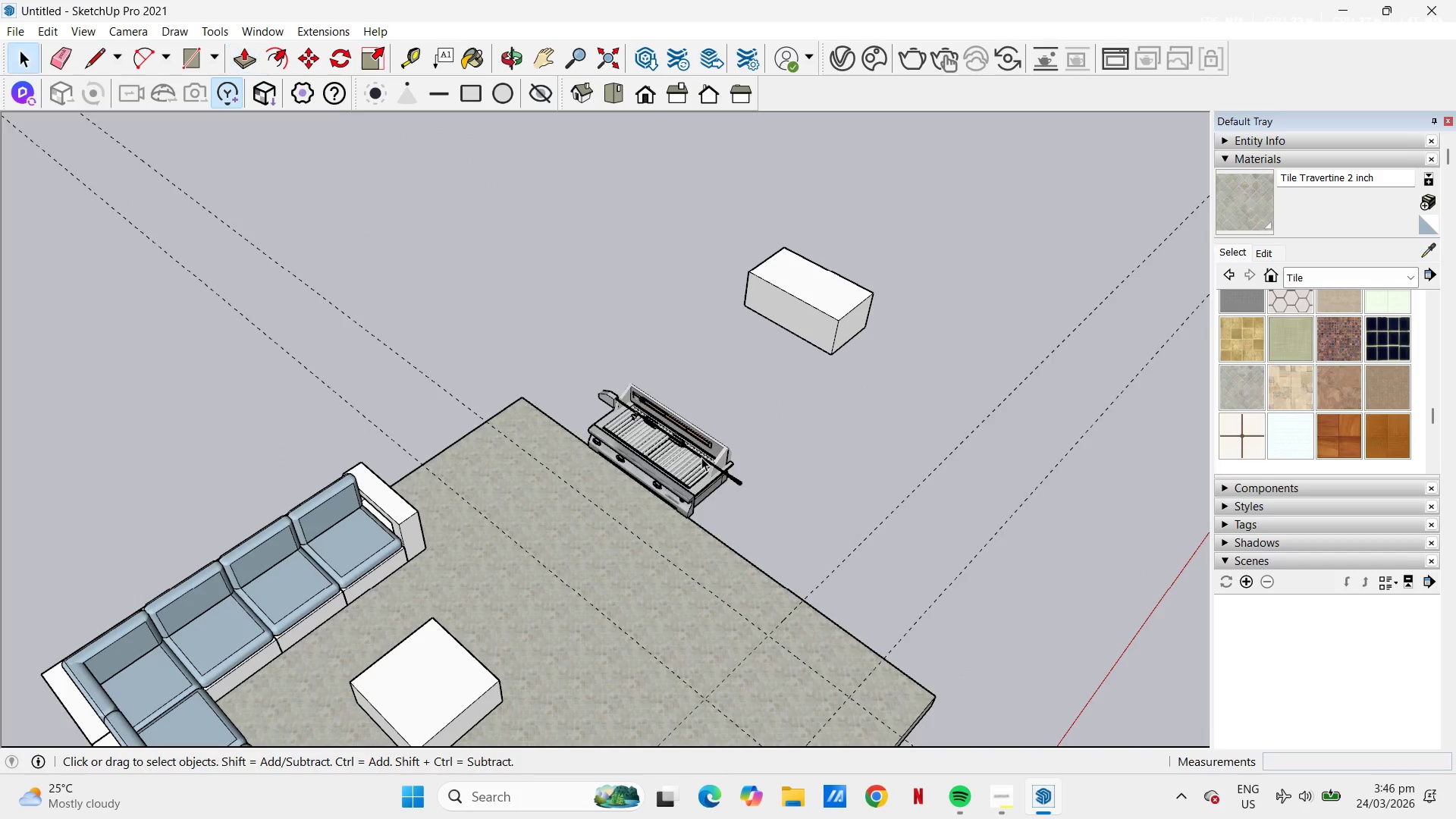 
scroll: coordinate [785, 399], scroll_direction: up, amount: 3.0
 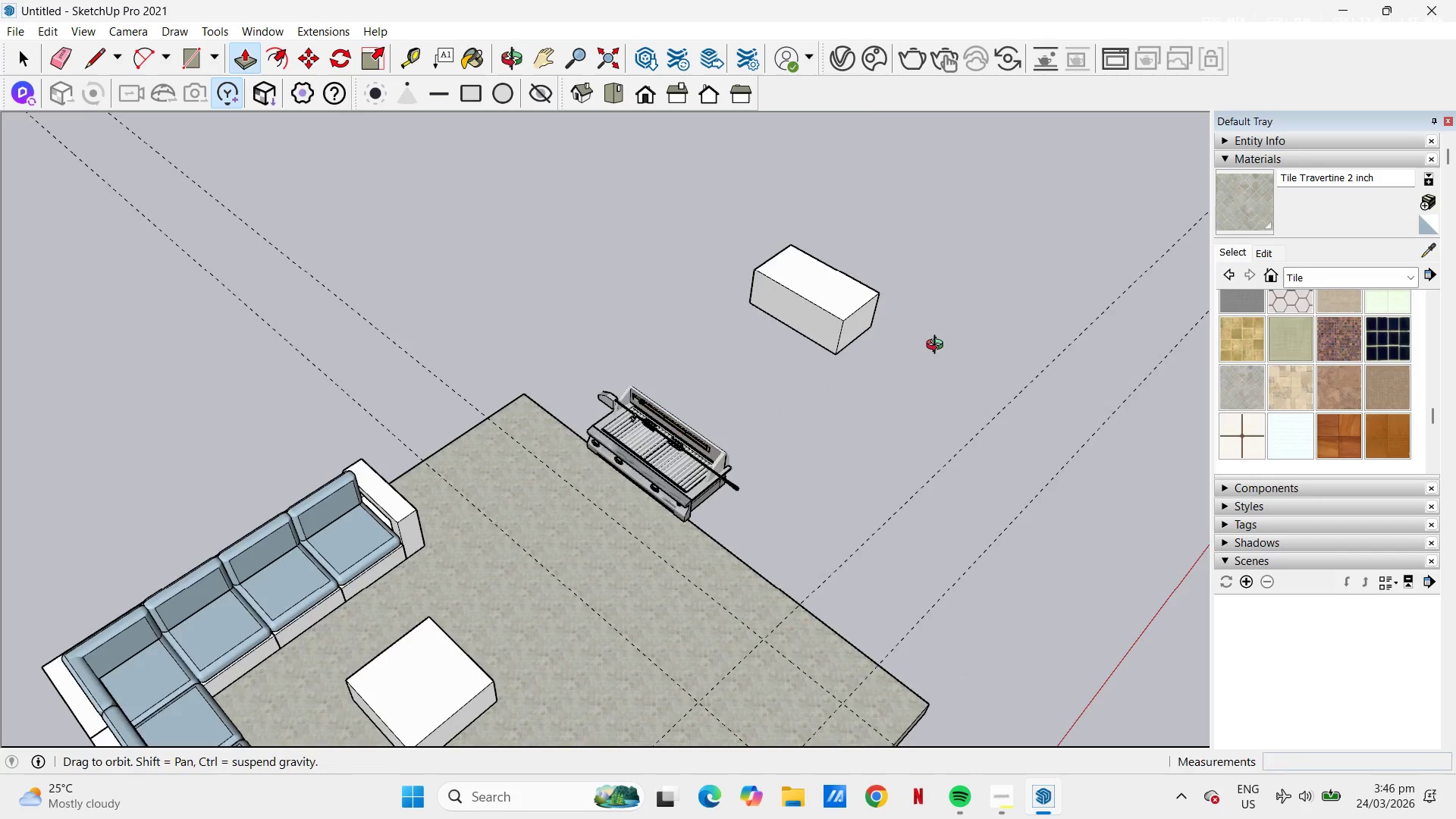 
left_click([700, 457])
 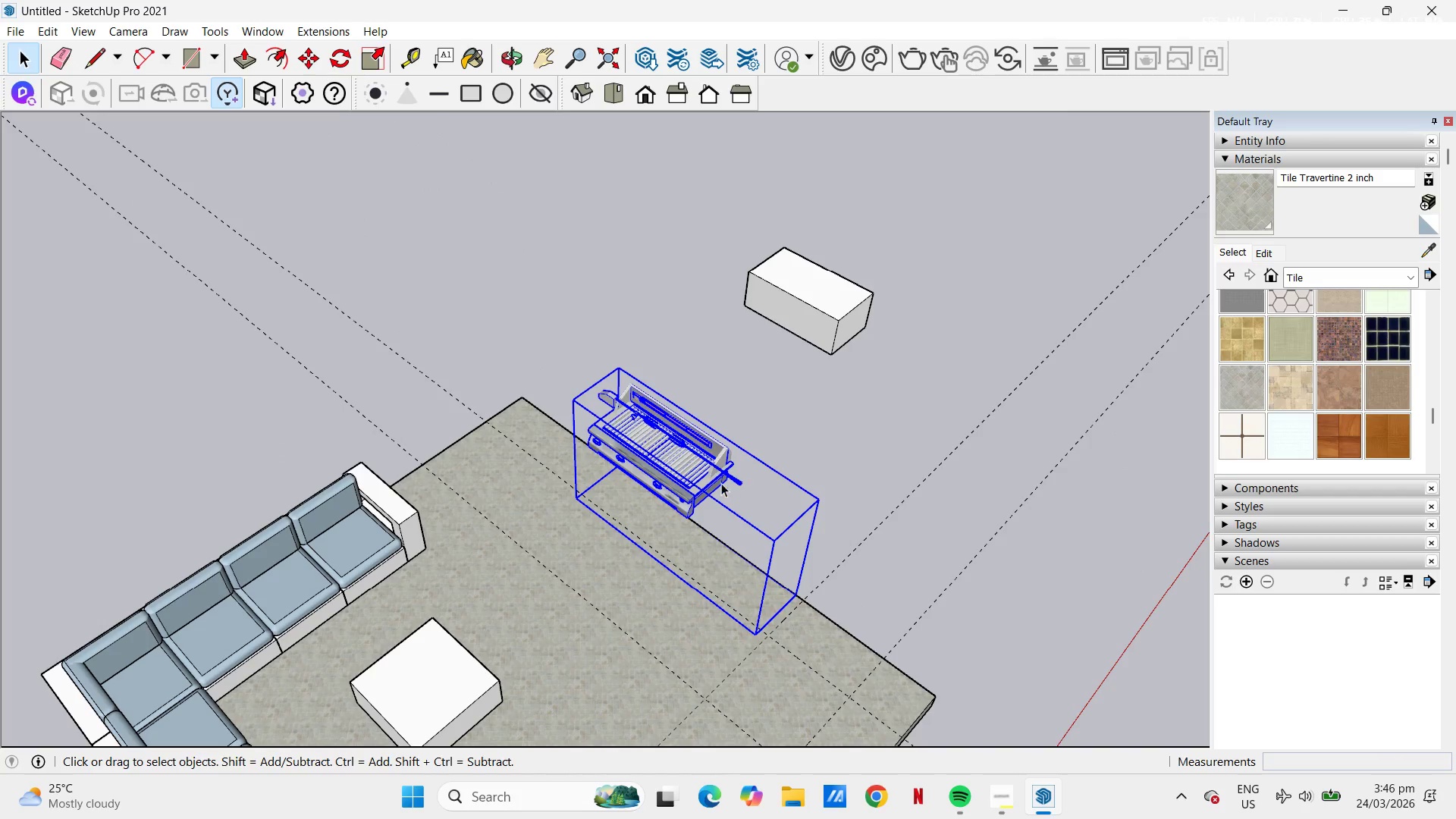 
left_click([708, 472])
 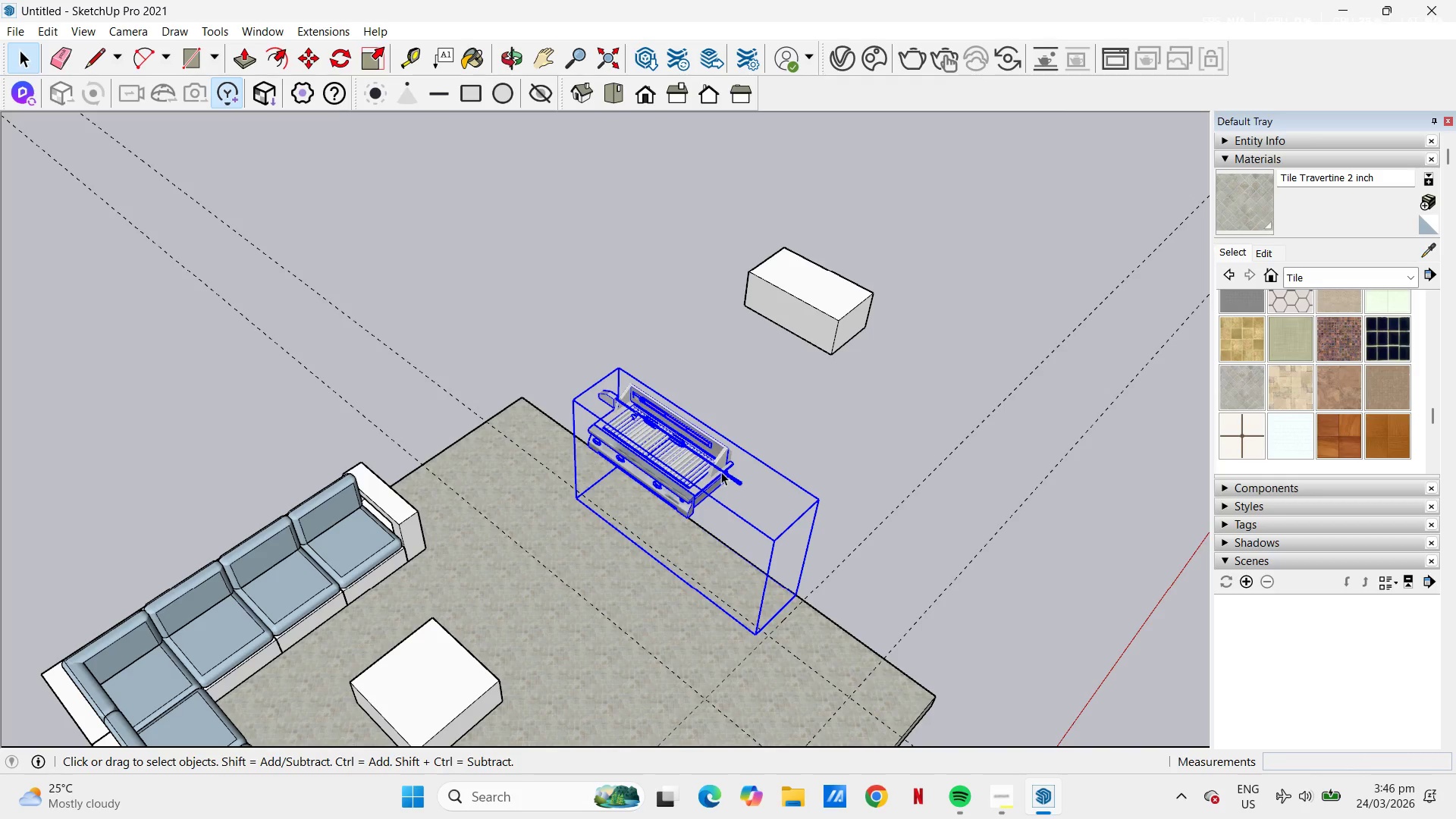 
key(M)
 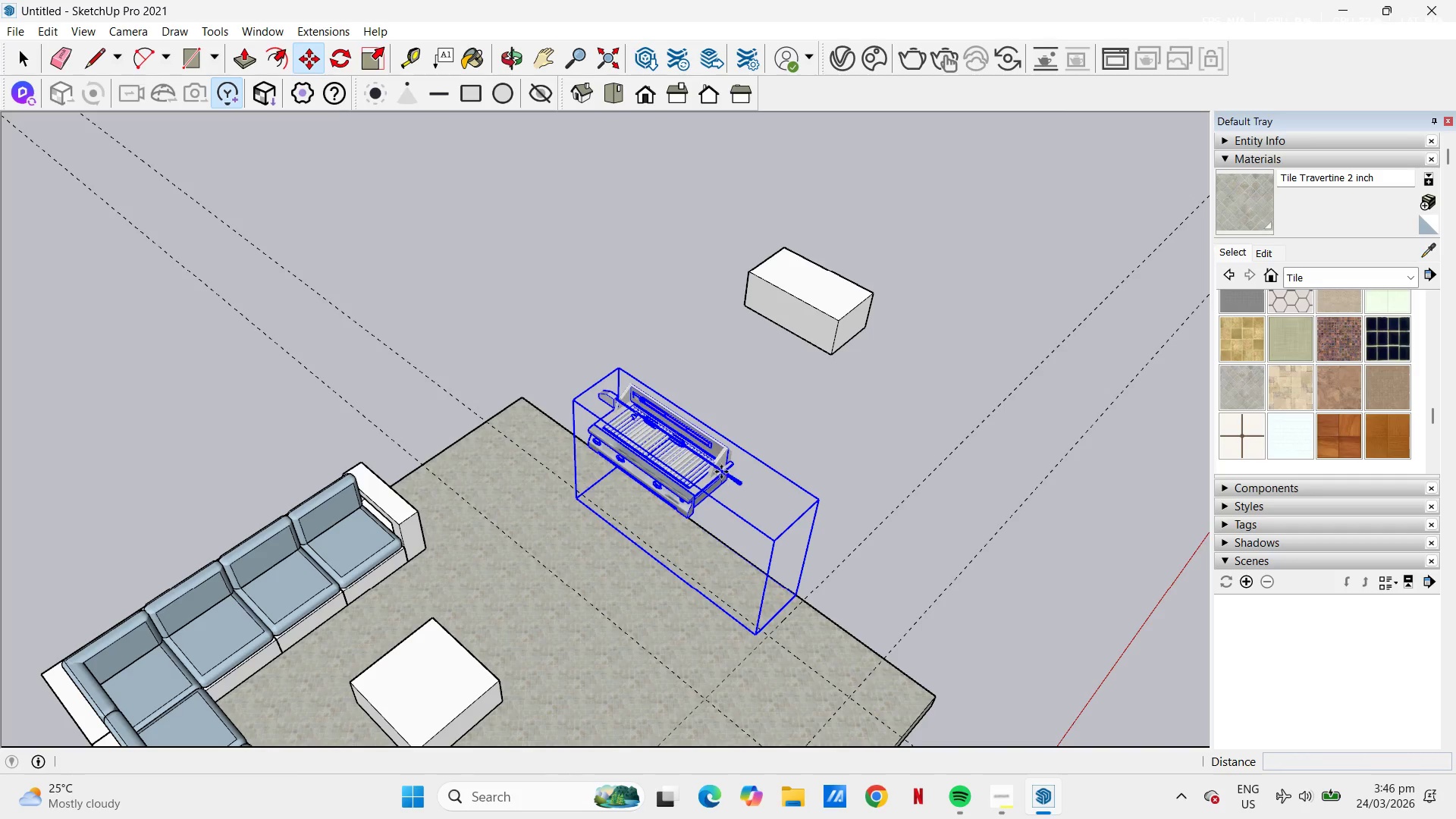 
scroll: coordinate [727, 552], scroll_direction: up, amount: 9.0
 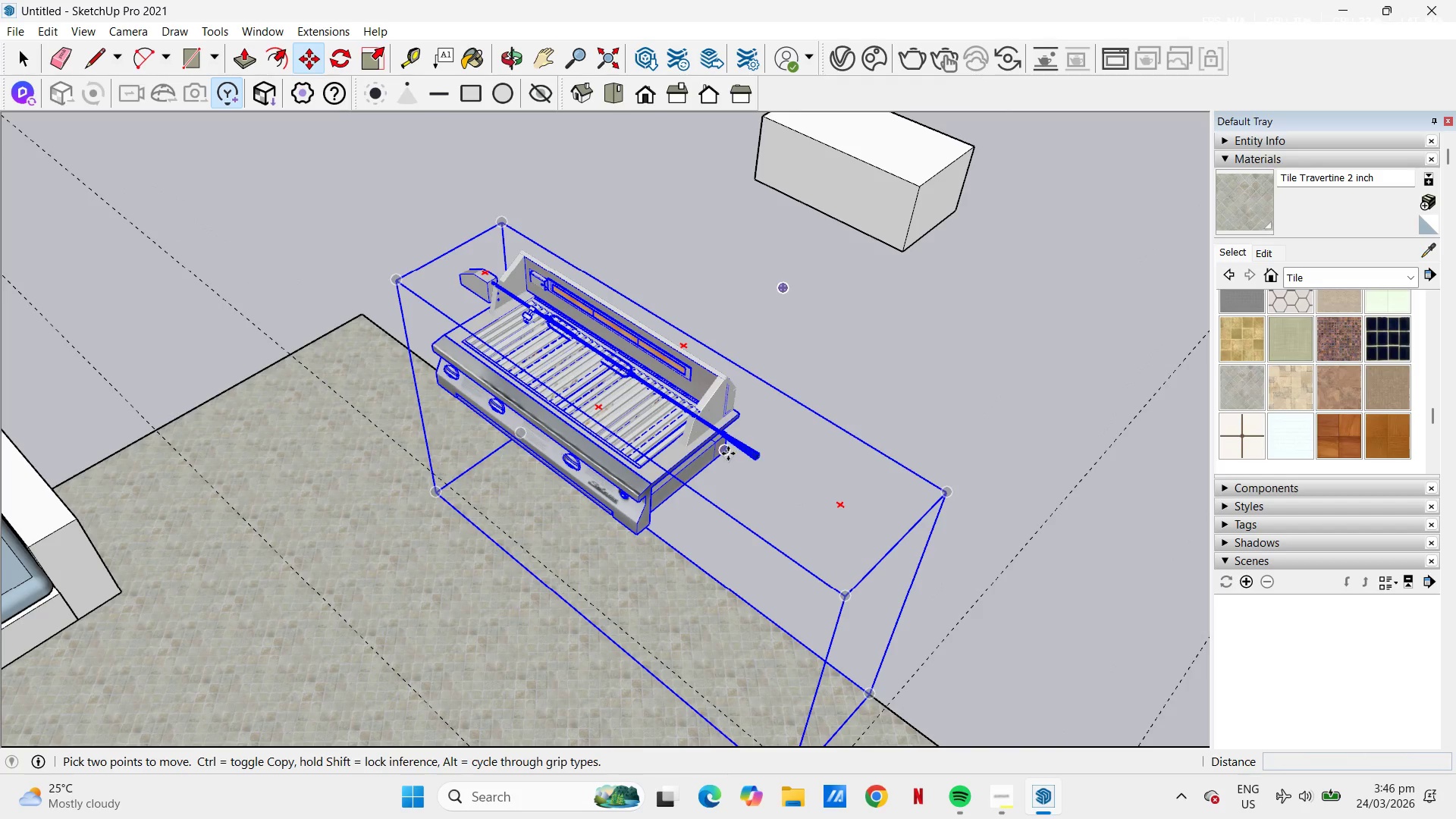 
left_click([725, 451])
 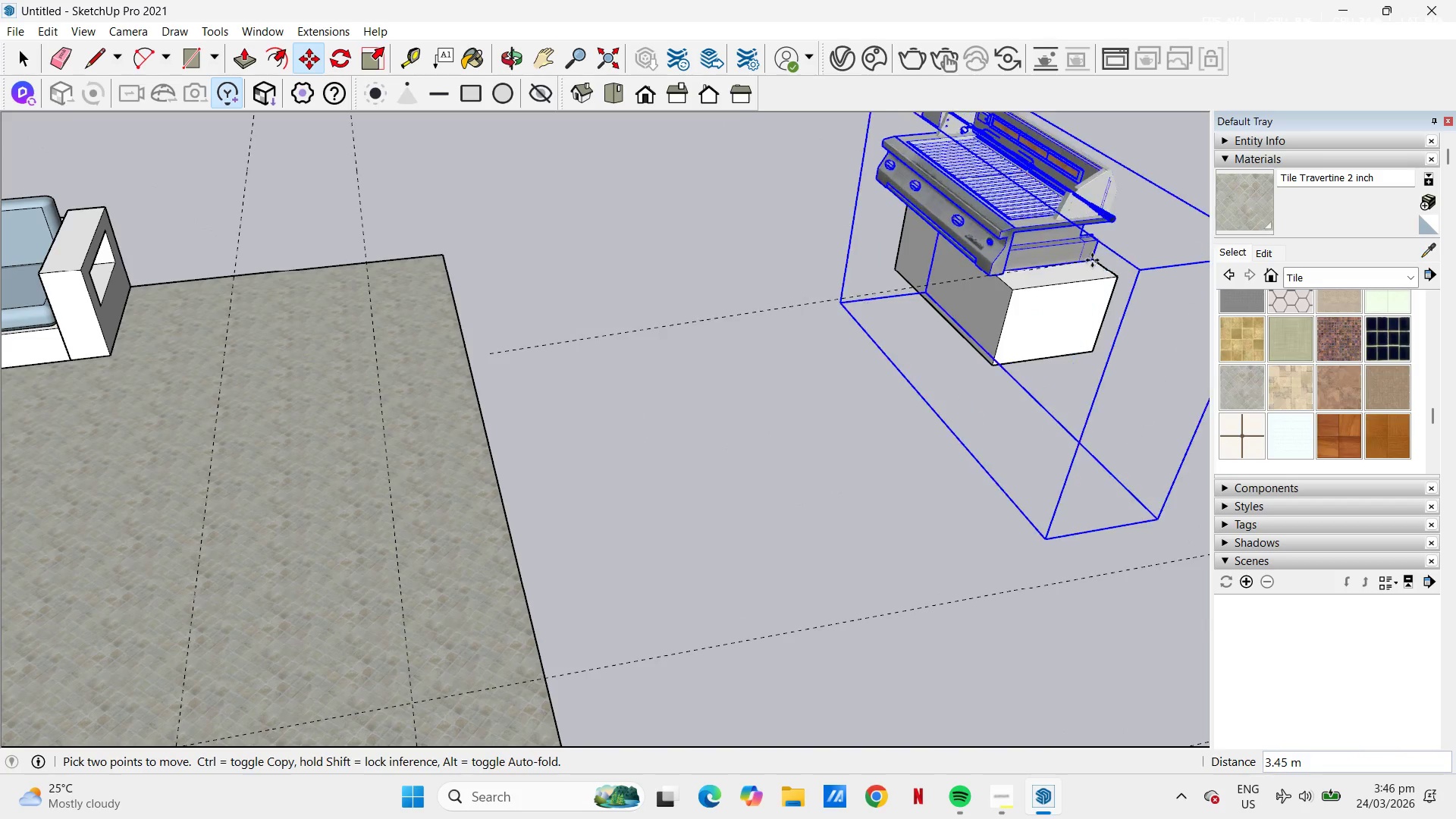 
wait(5.53)
 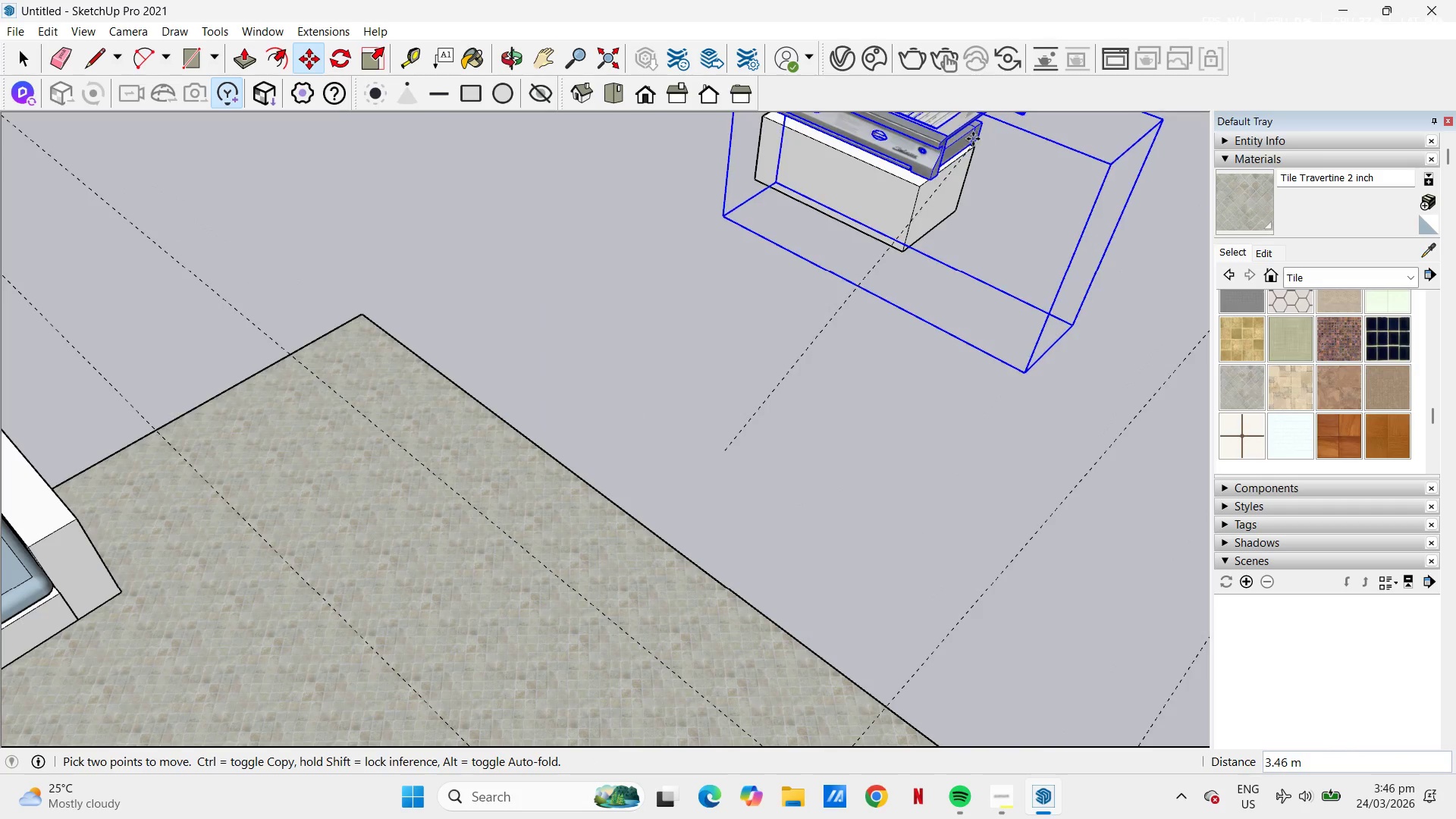 
left_click([1114, 277])
 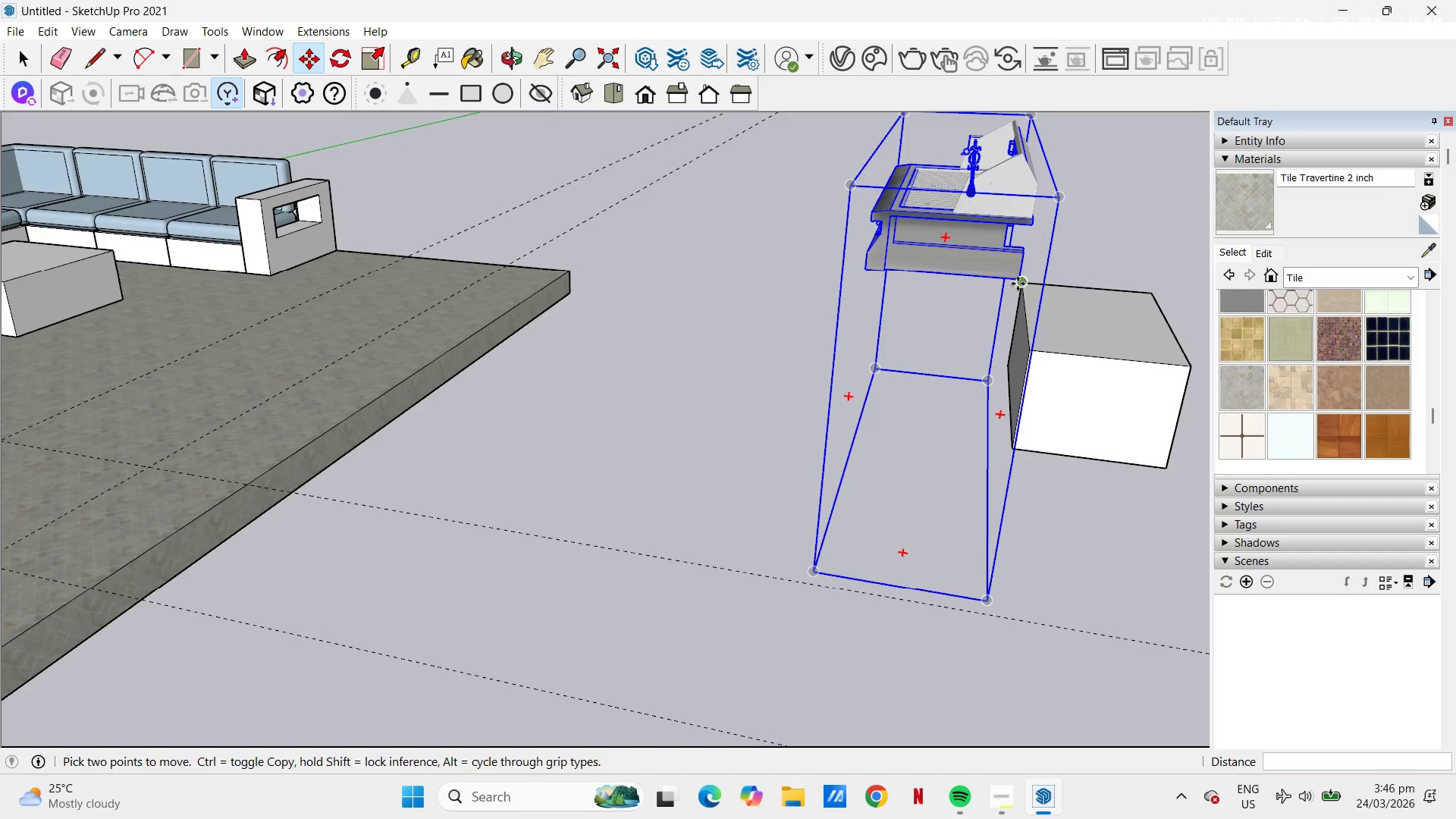 
left_click([1018, 279])
 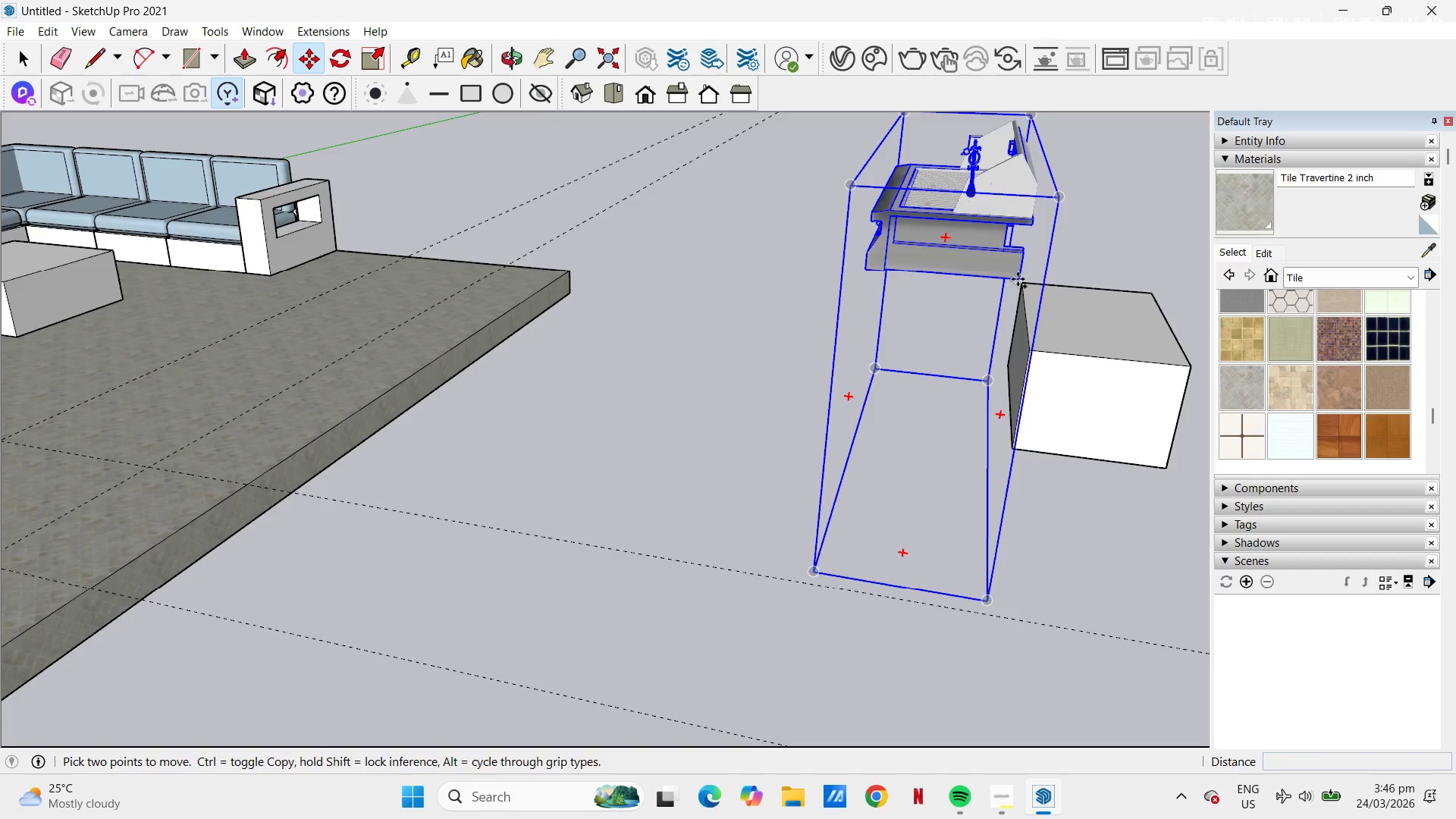 
key(Control+ControlLeft)
 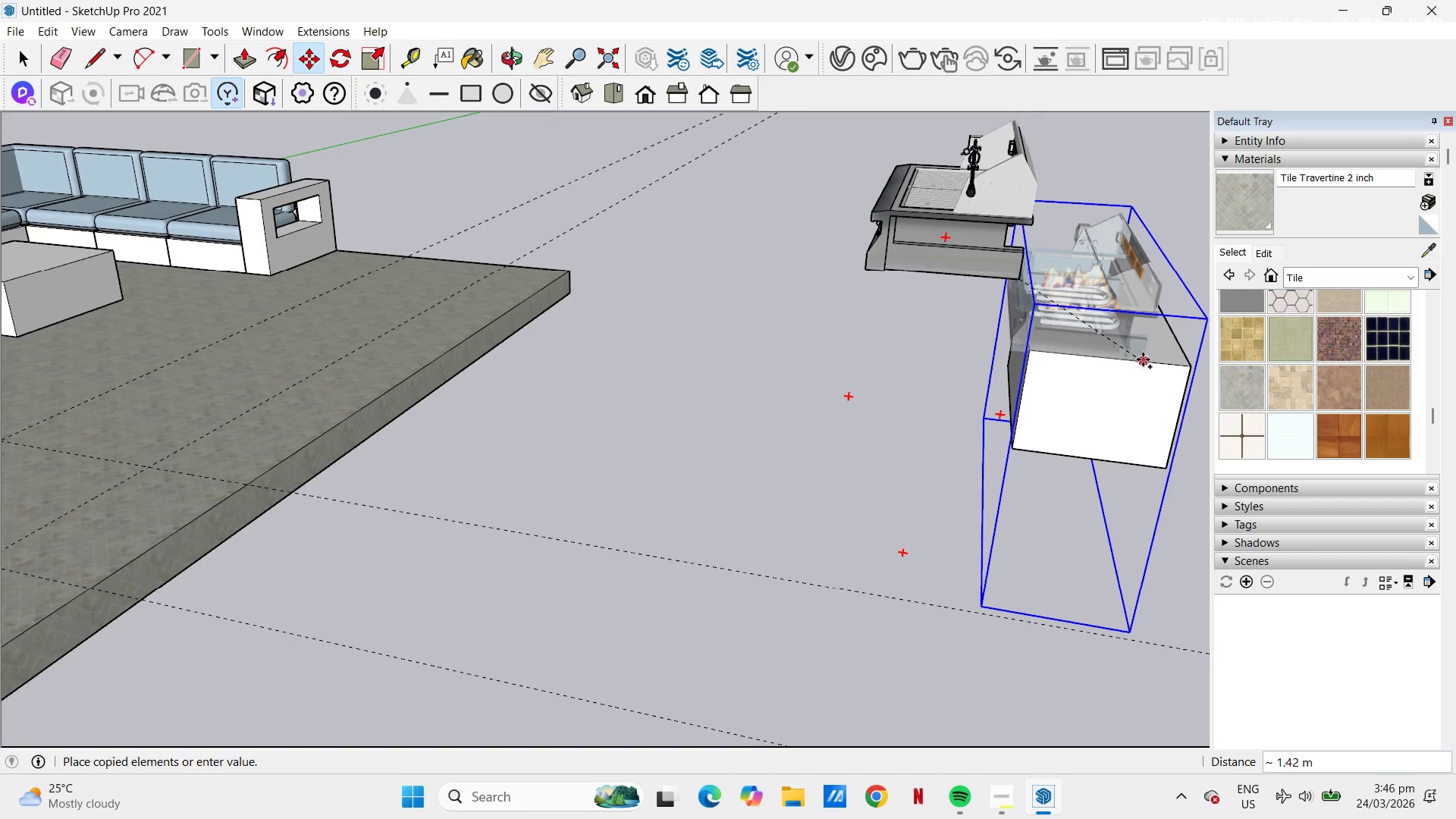 
left_click([1143, 359])
 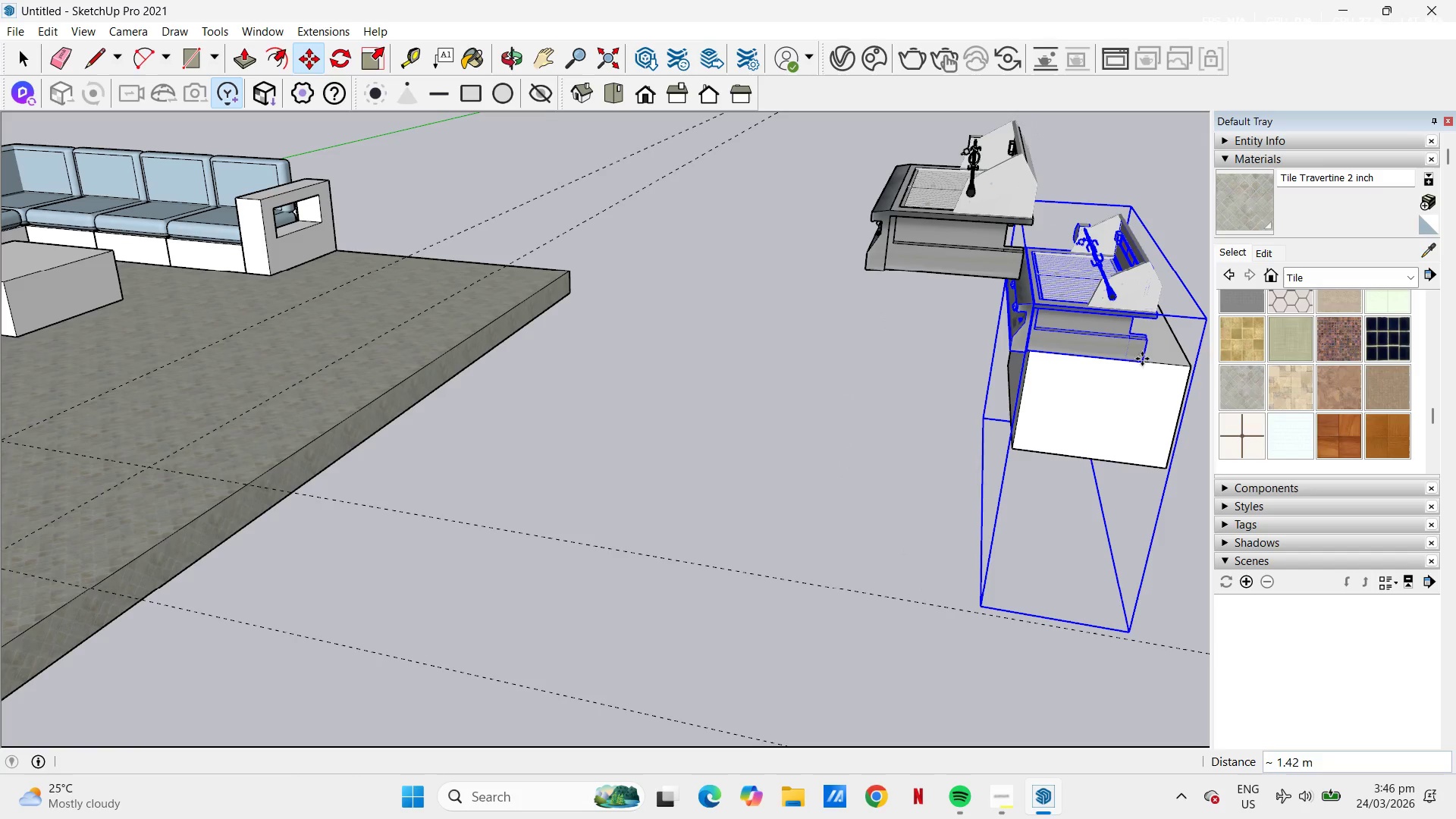 
key(Space)
 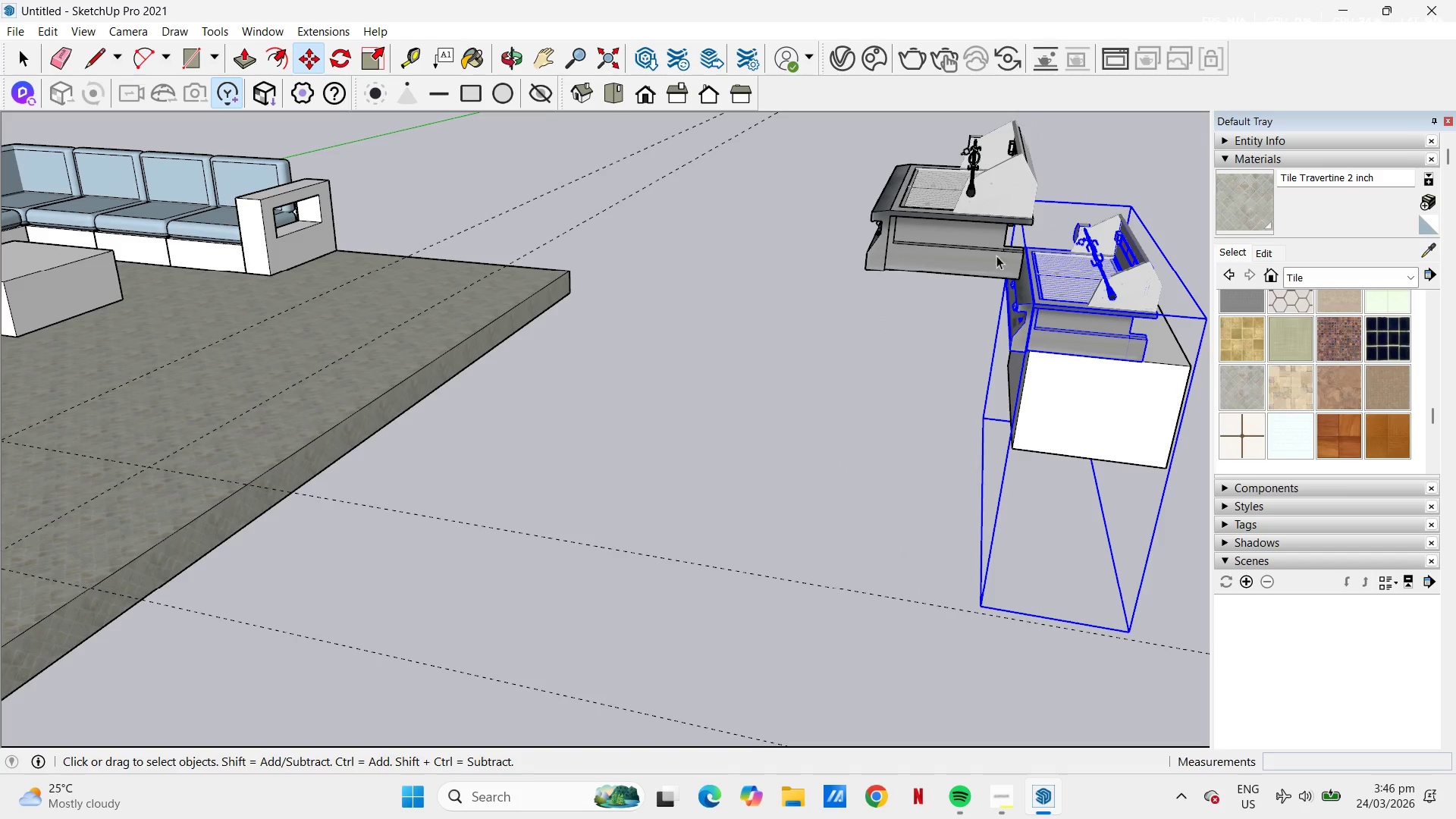 
left_click([976, 246])
 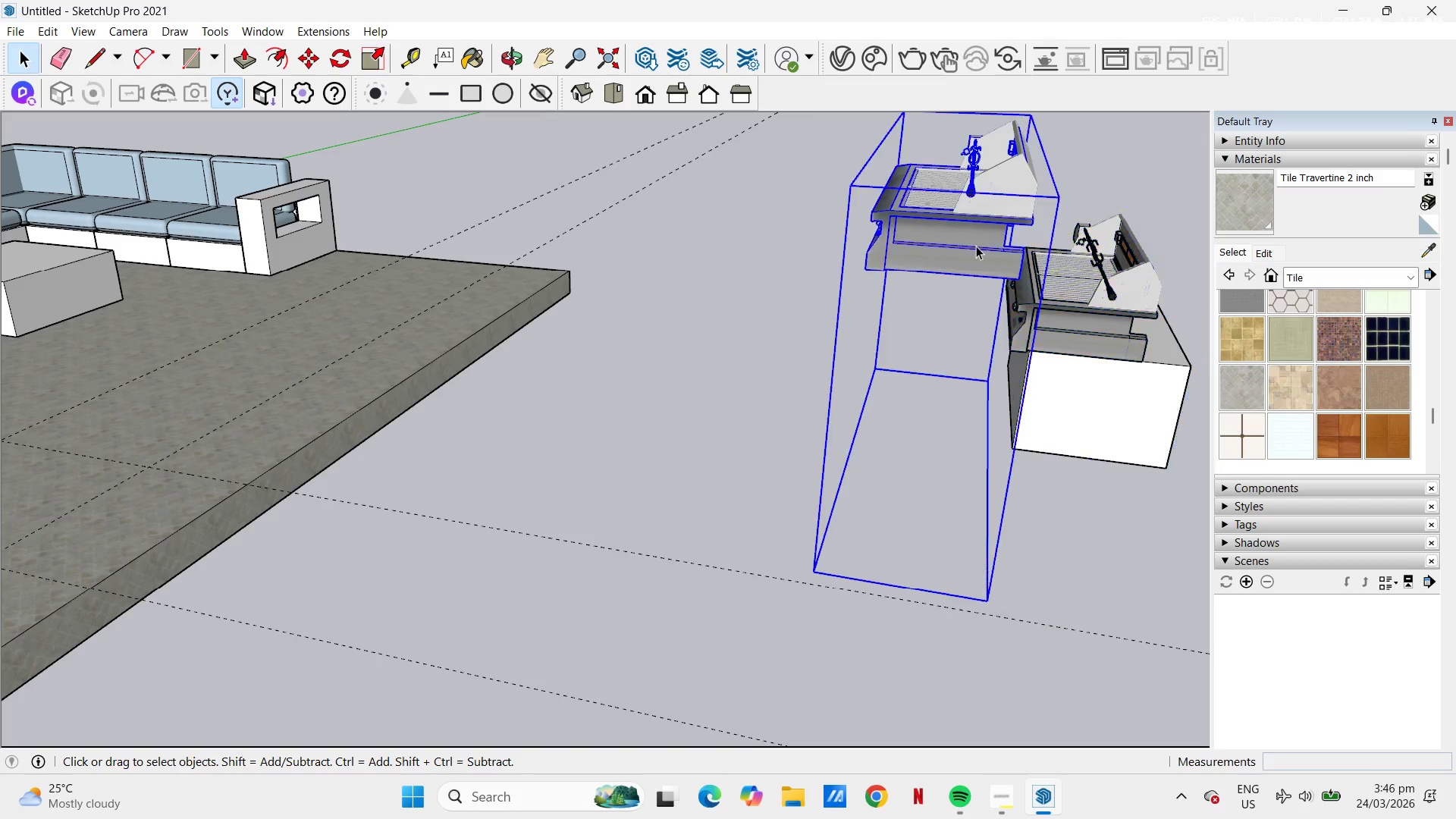 
double_click([976, 246])
 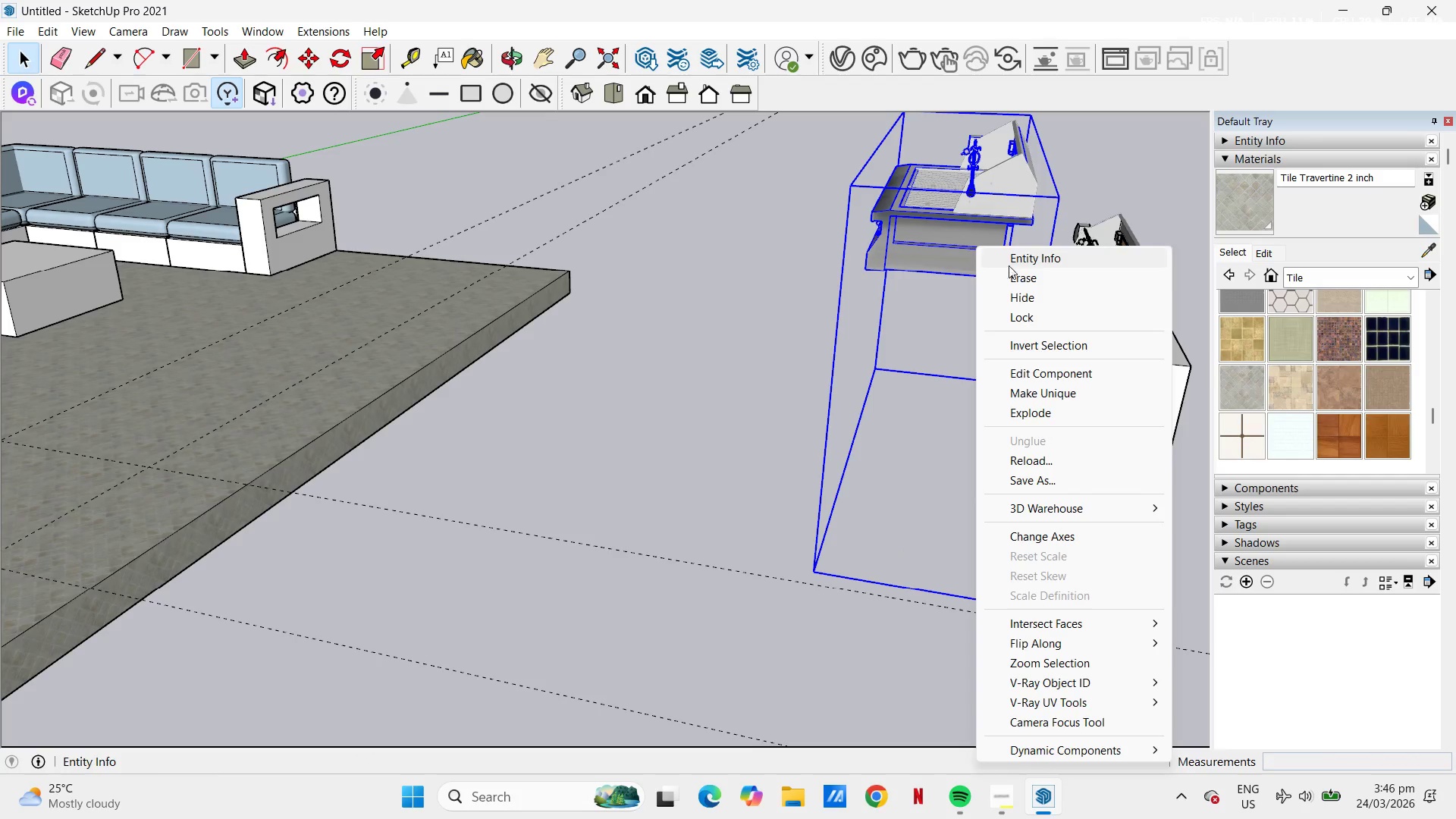 
left_click([1018, 278])
 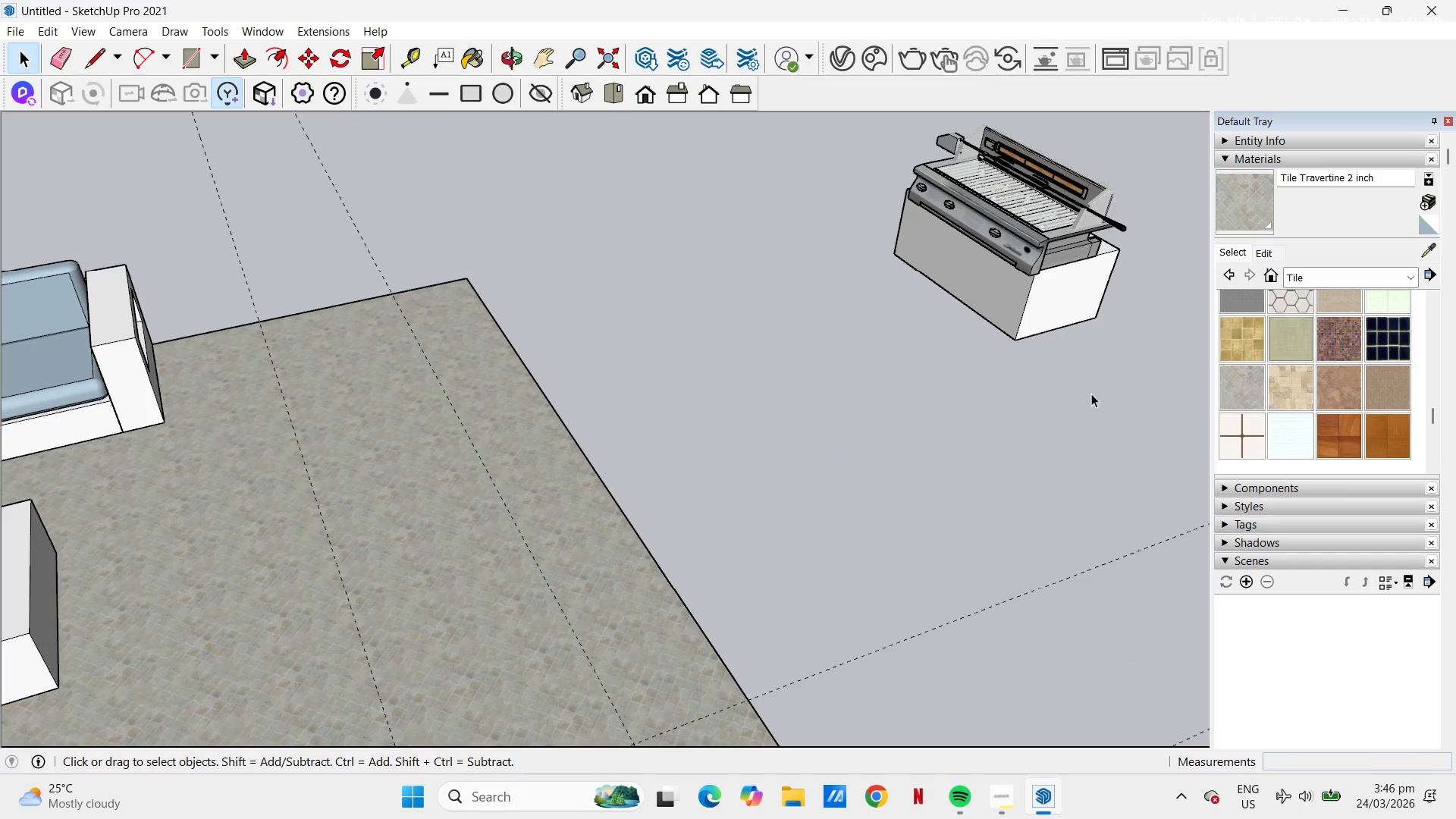 
key(H)
 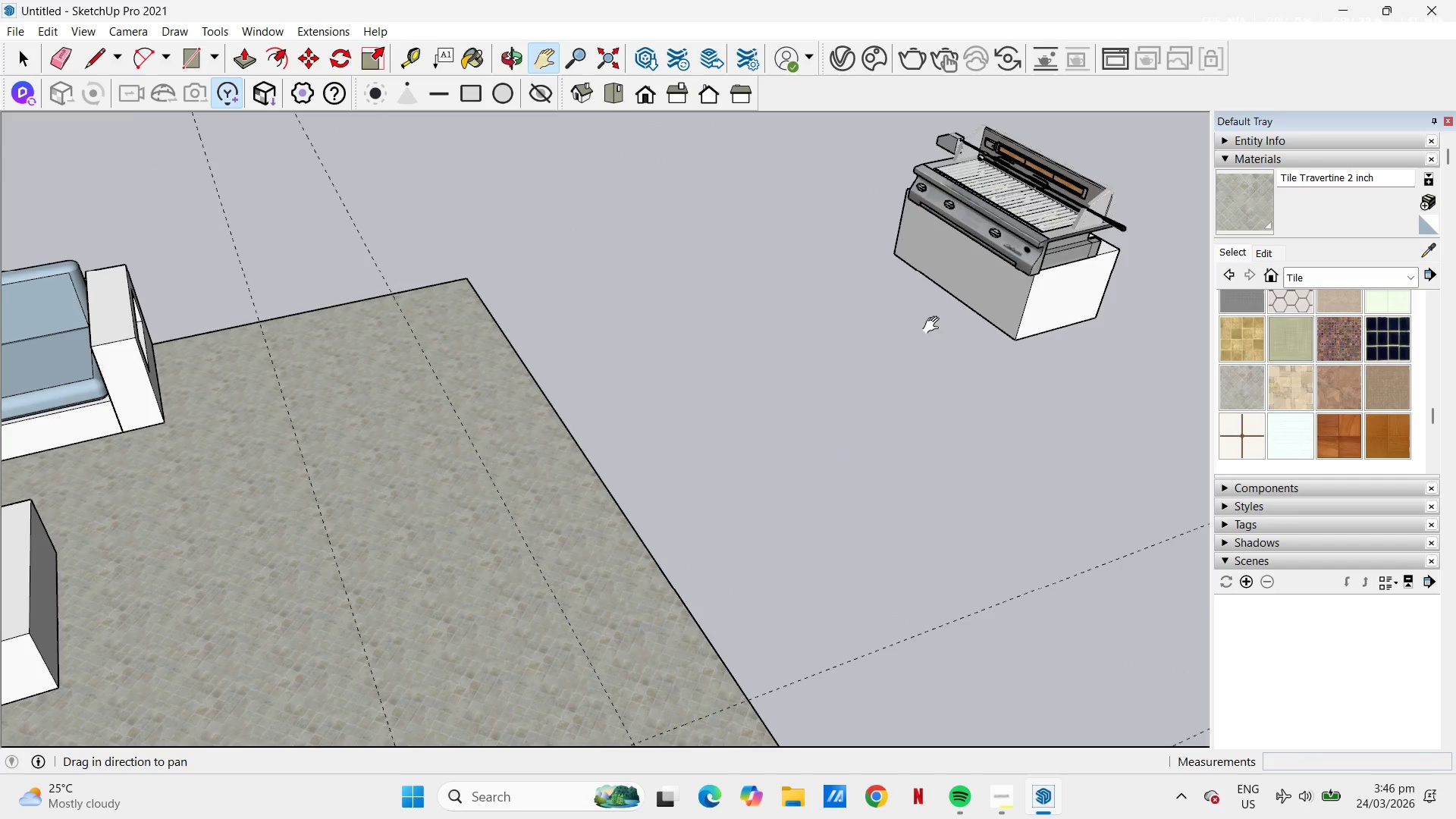 
left_click_drag(start_coordinate=[918, 332], to_coordinate=[817, 475])
 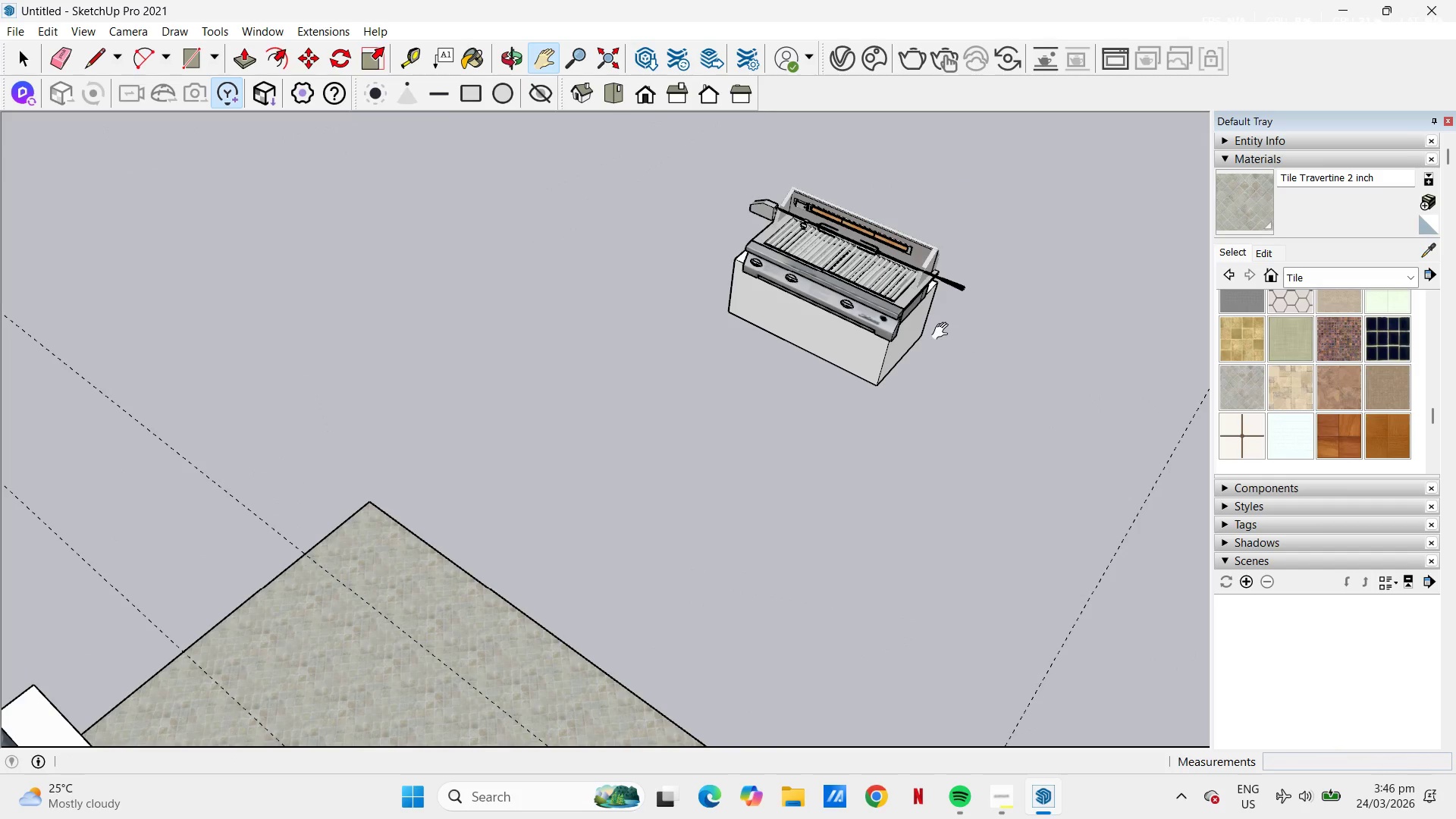 
left_click_drag(start_coordinate=[925, 380], to_coordinate=[868, 521])
 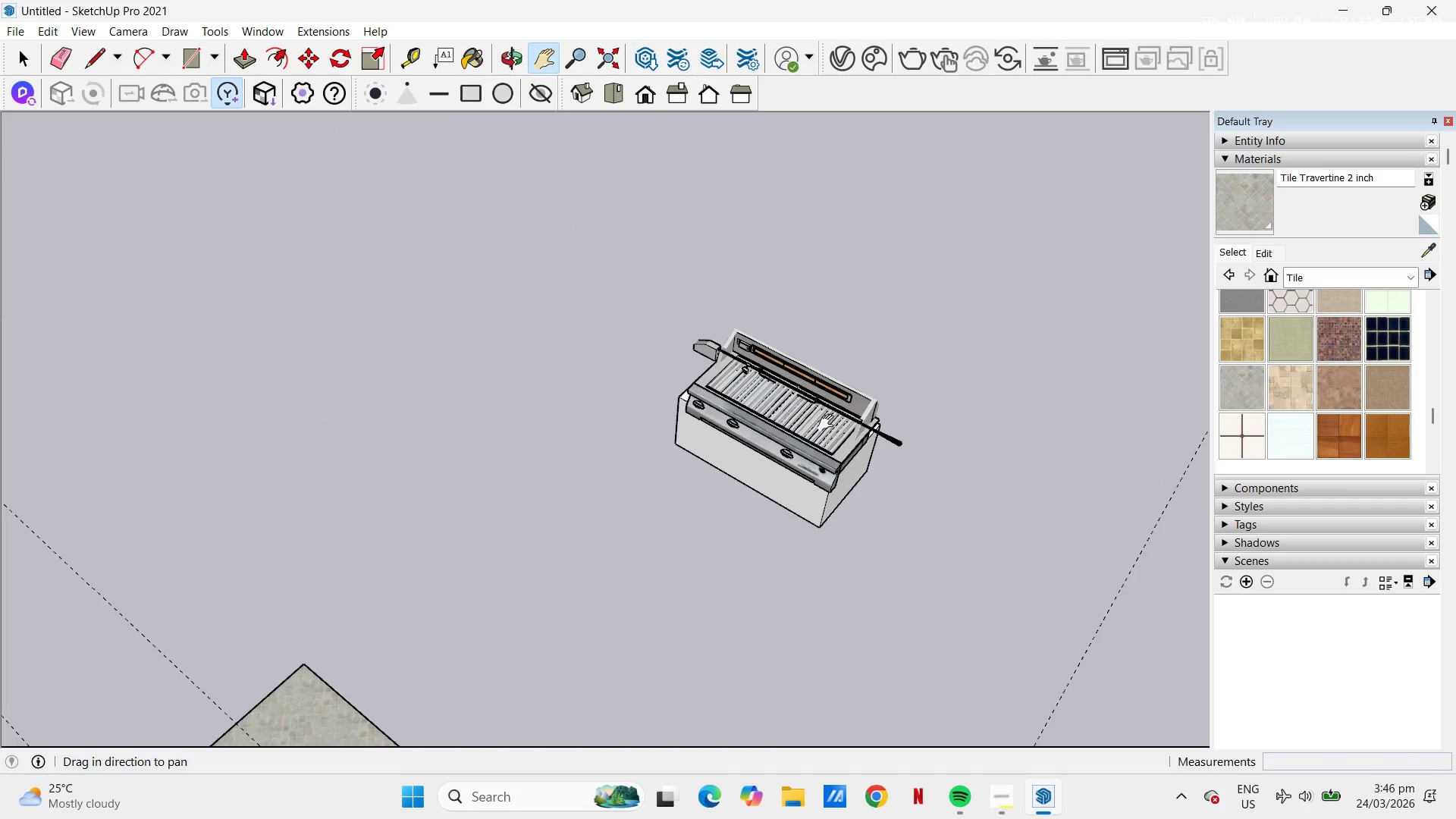 
scroll: coordinate [585, 374], scroll_direction: up, amount: 11.0
 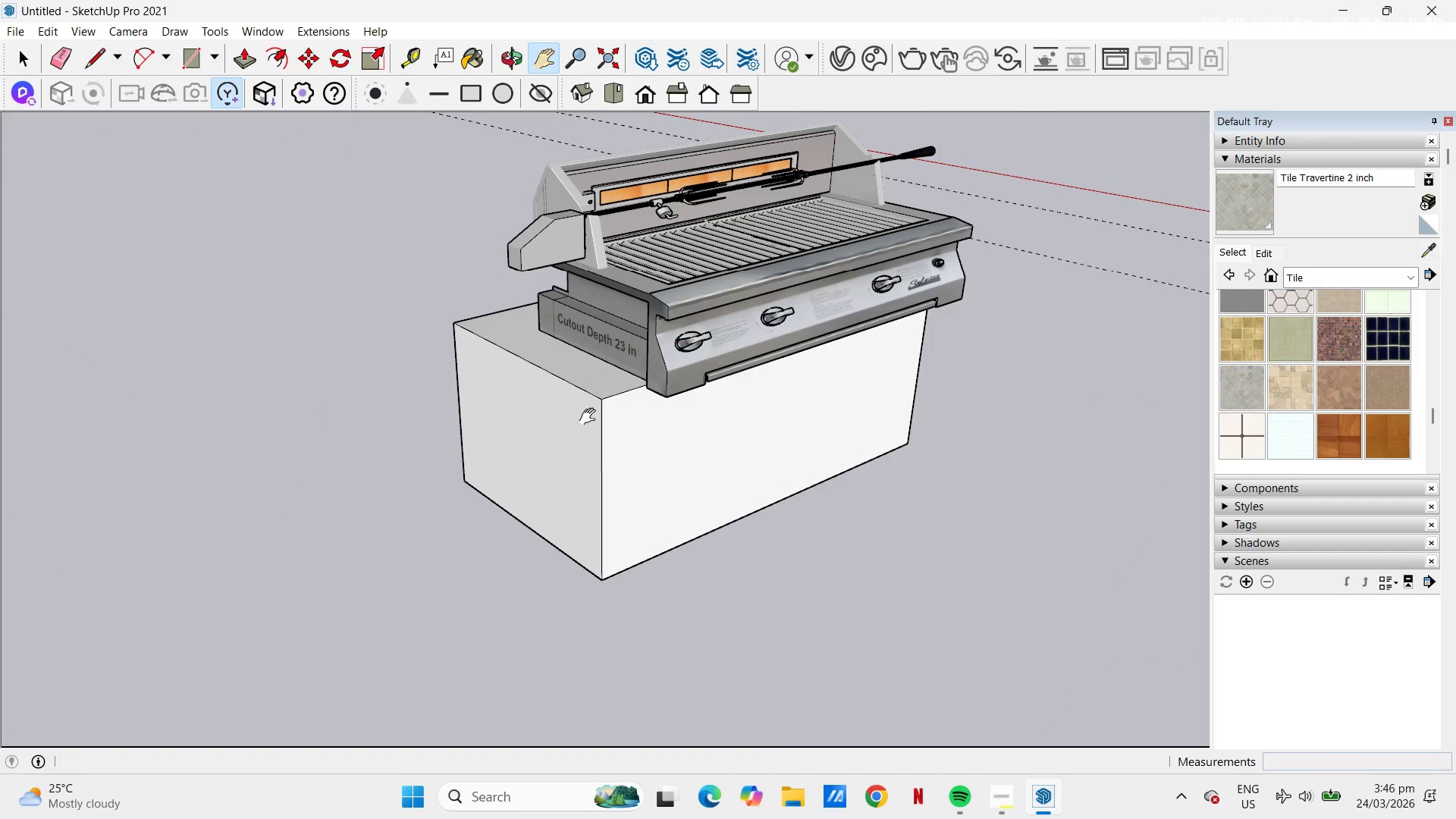 
key(Space)
 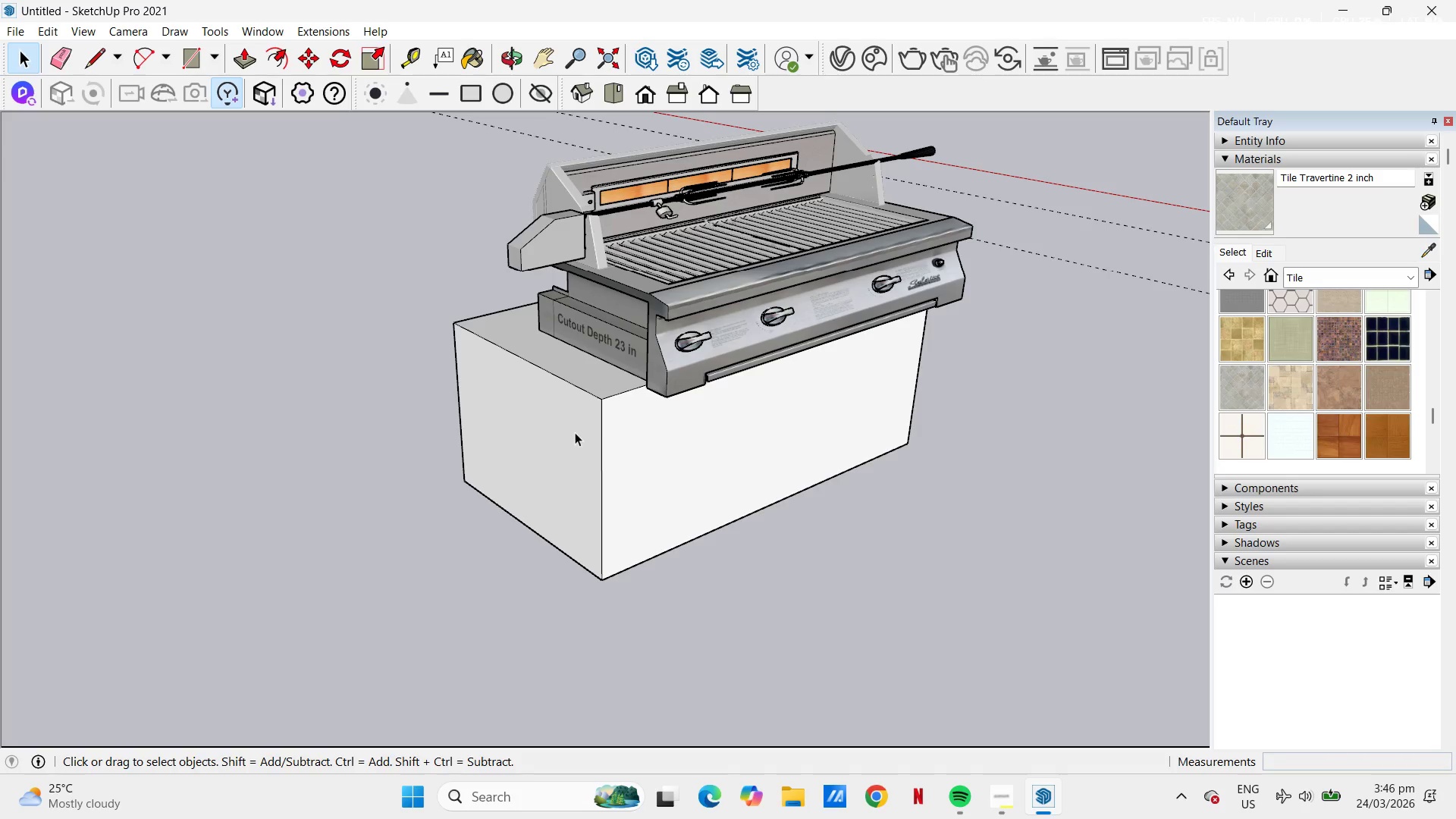 
key(P)
 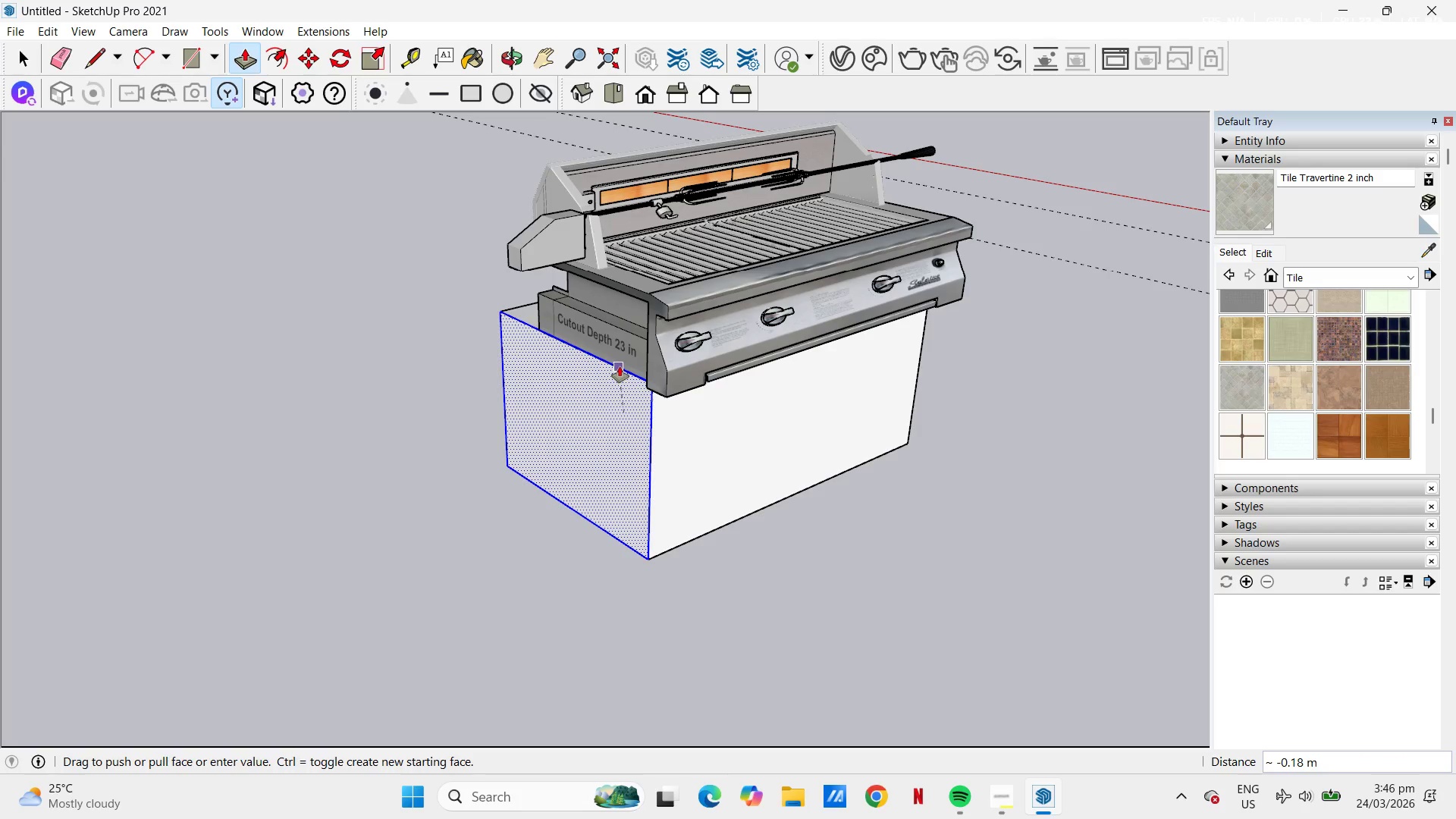 
key(Space)
 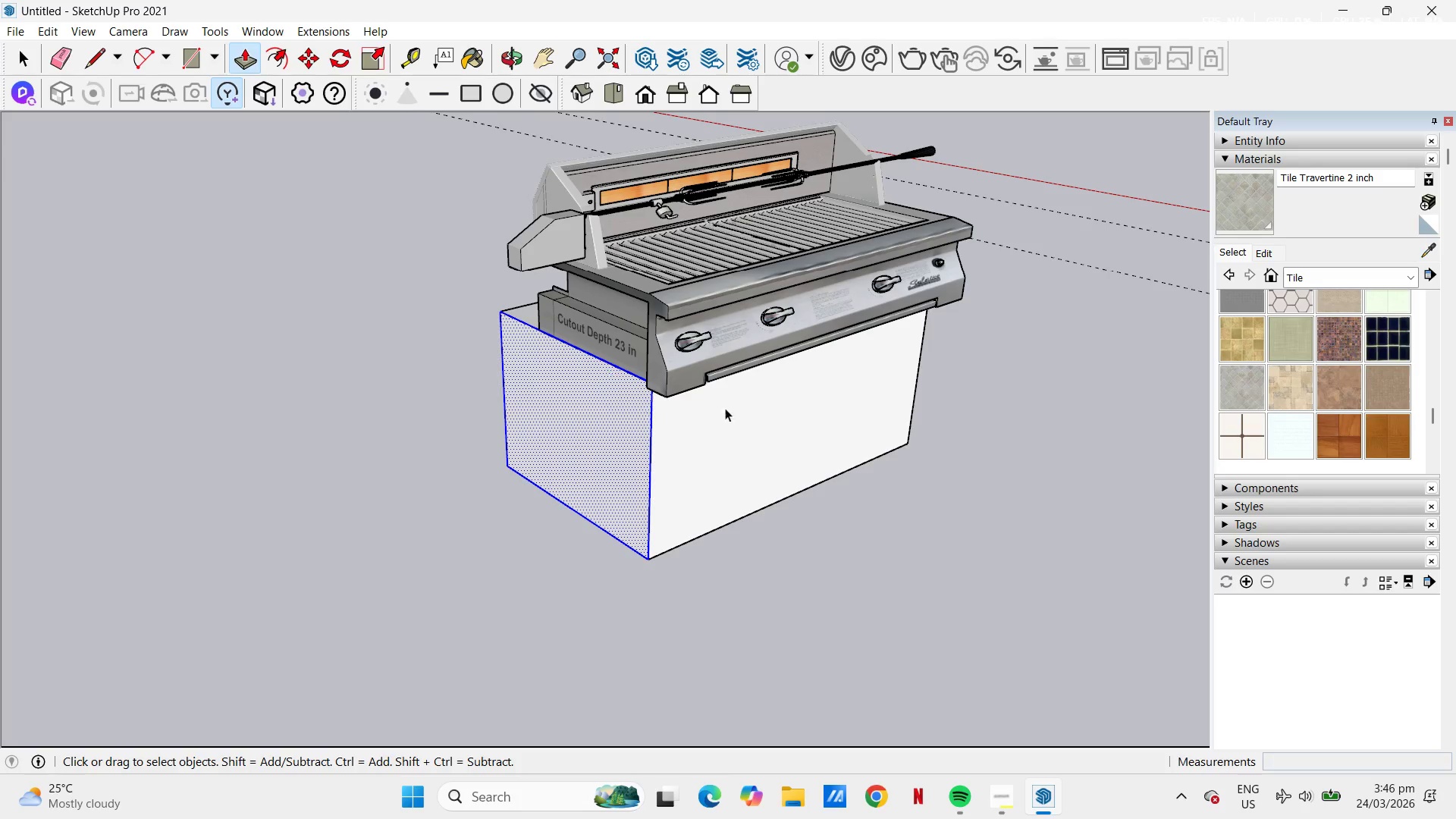 
scroll: coordinate [749, 400], scroll_direction: down, amount: 1.0
 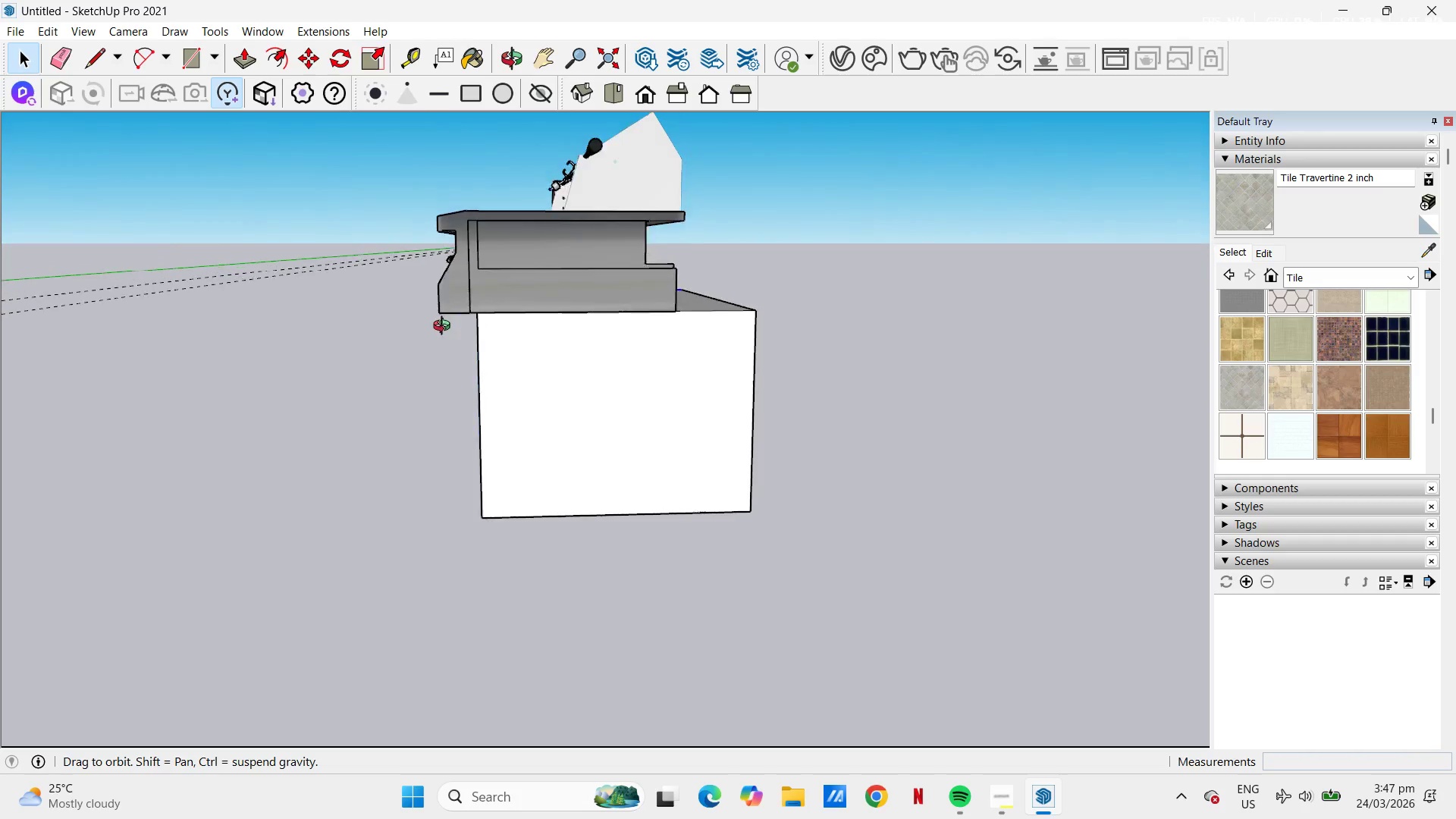 
key(Space)
 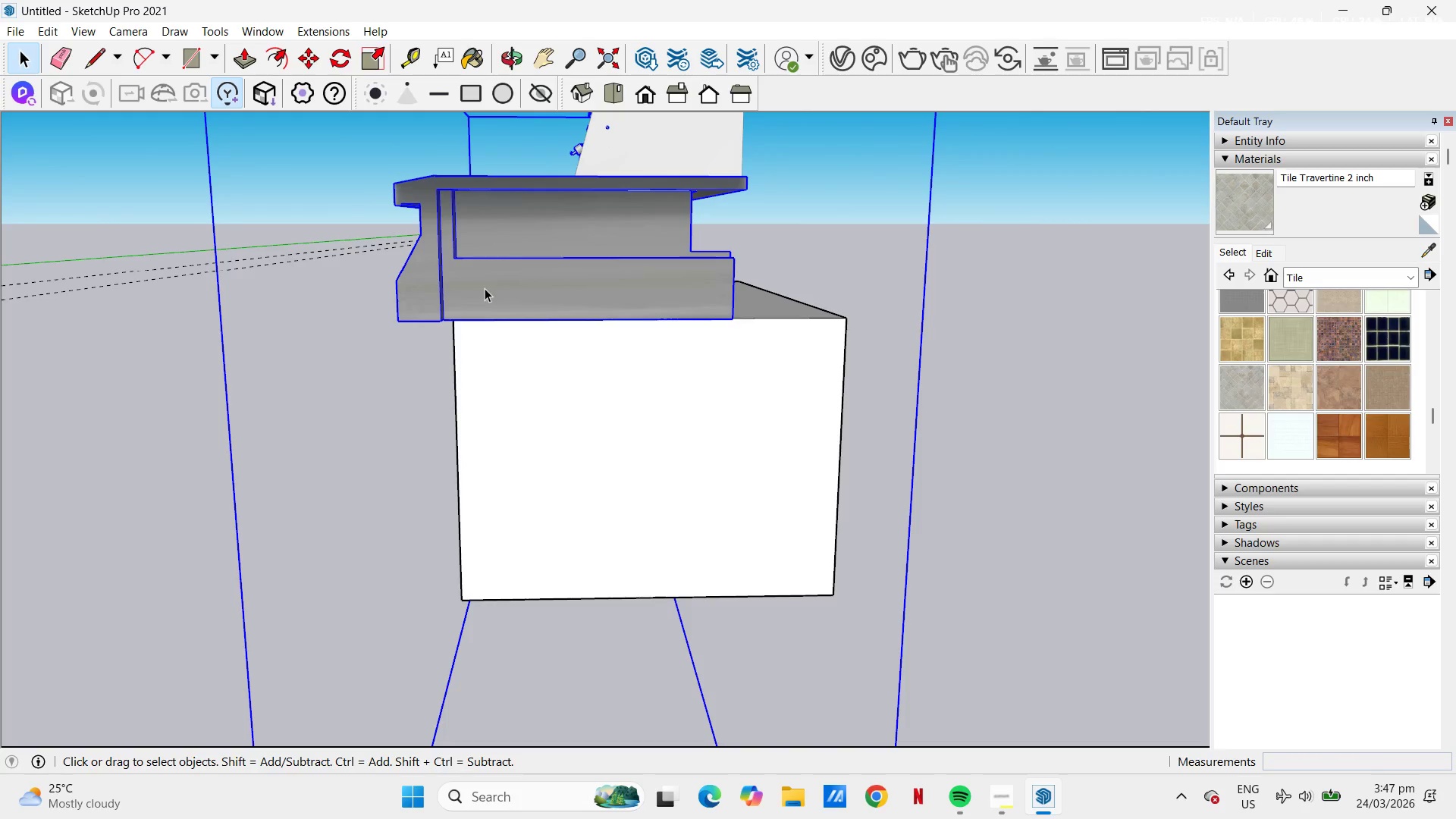 
scroll: coordinate [464, 304], scroll_direction: up, amount: 9.0
 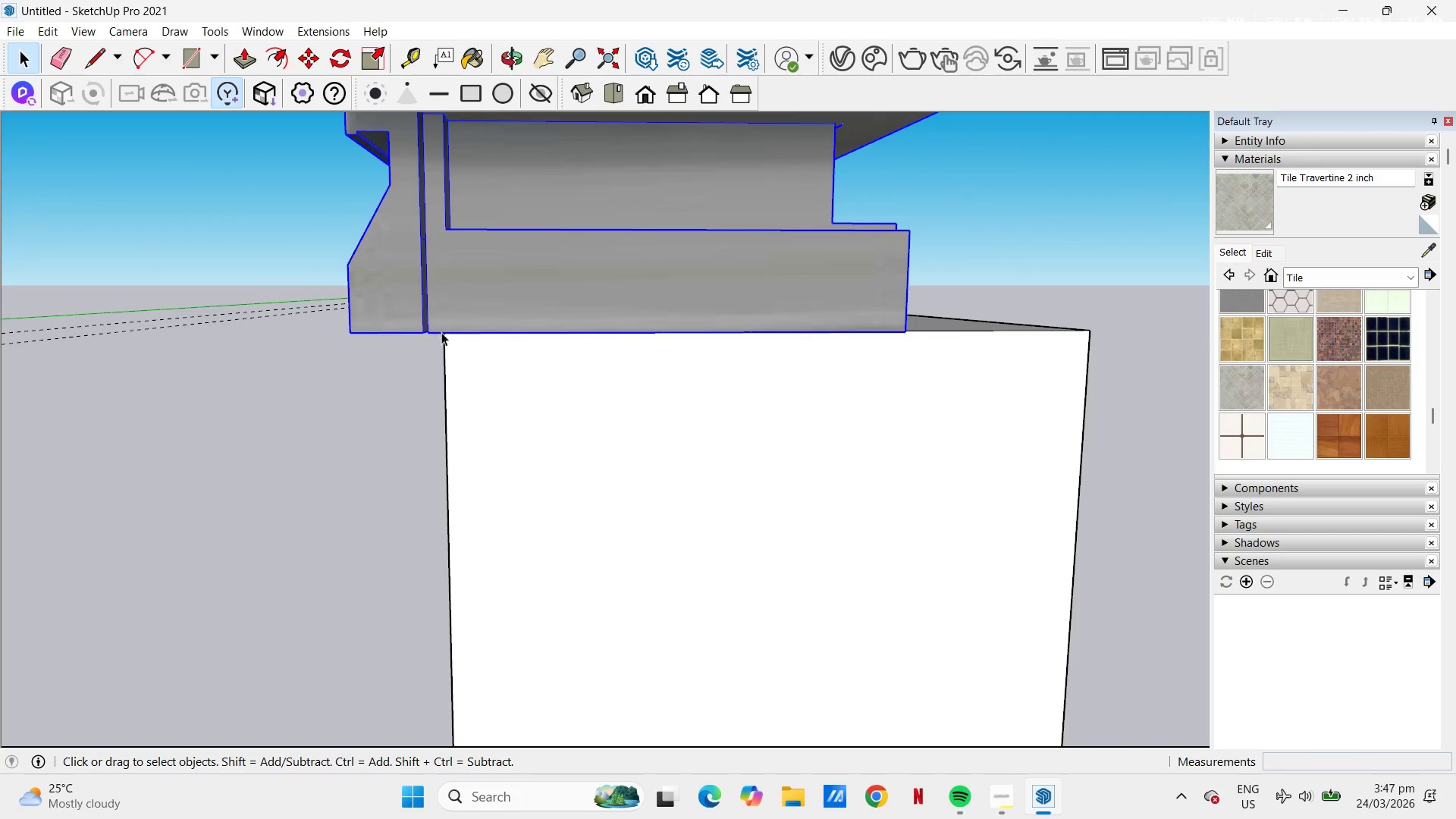 
key(M)
 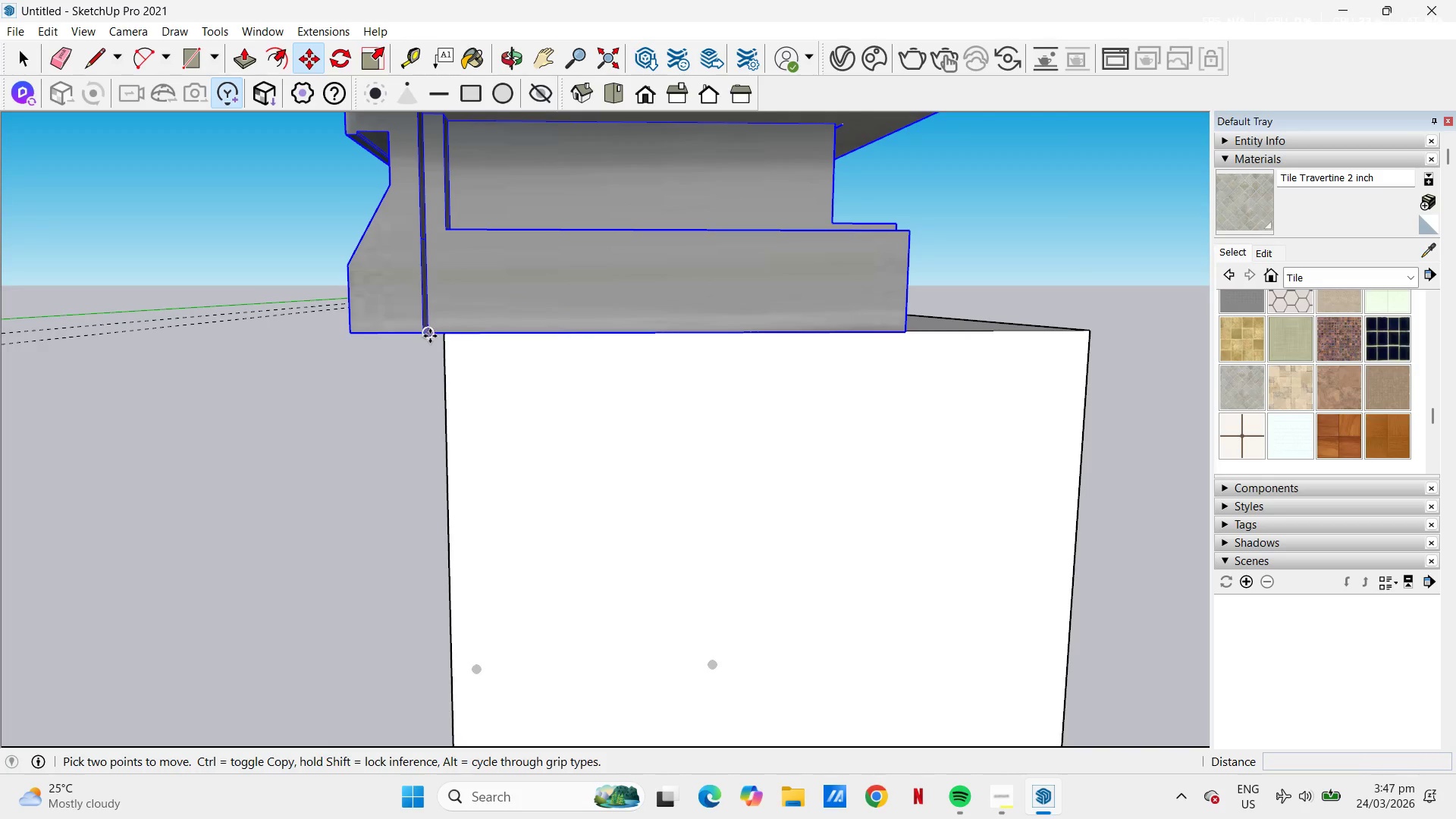 
left_click([430, 336])
 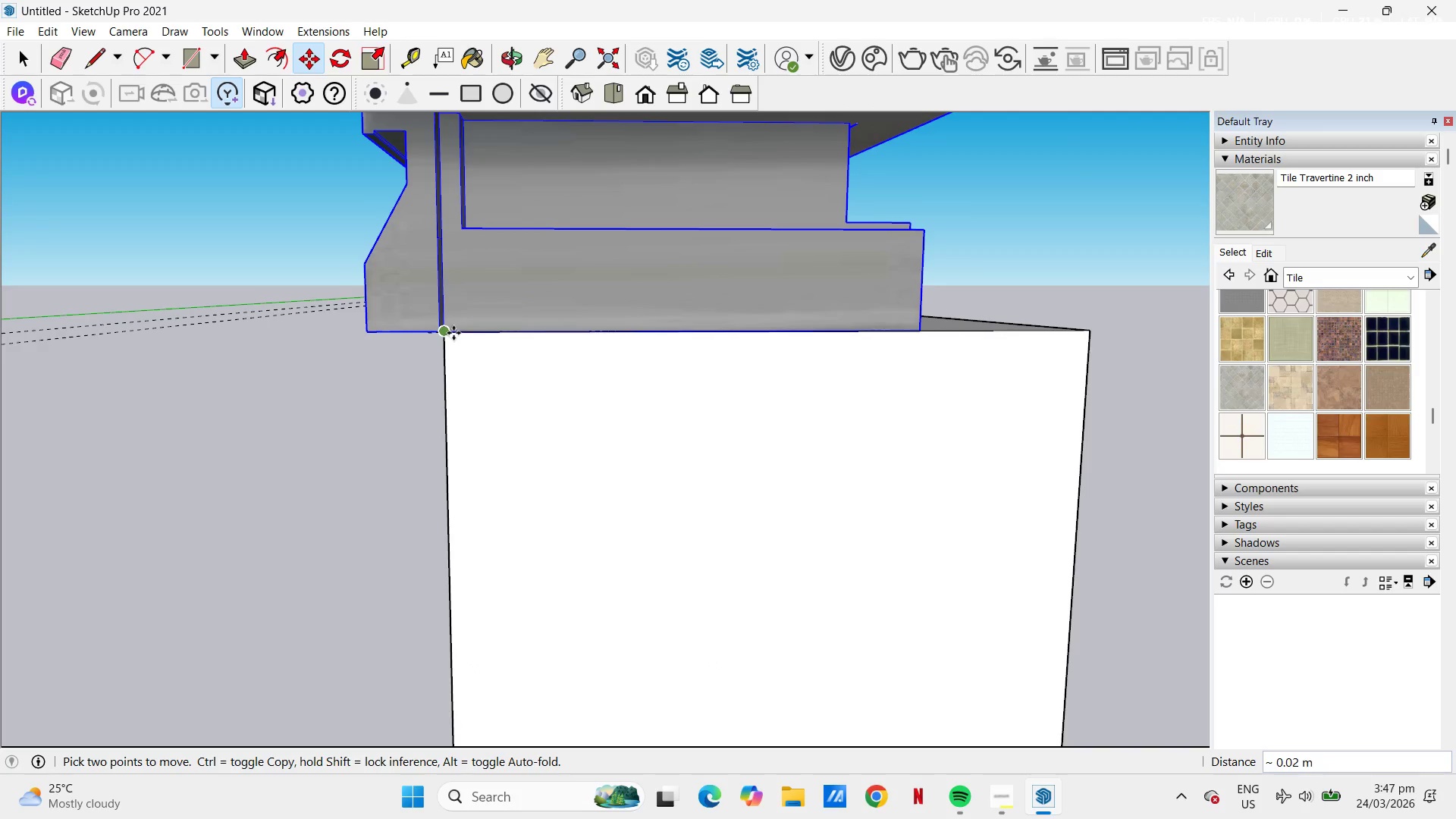 
left_click([453, 333])
 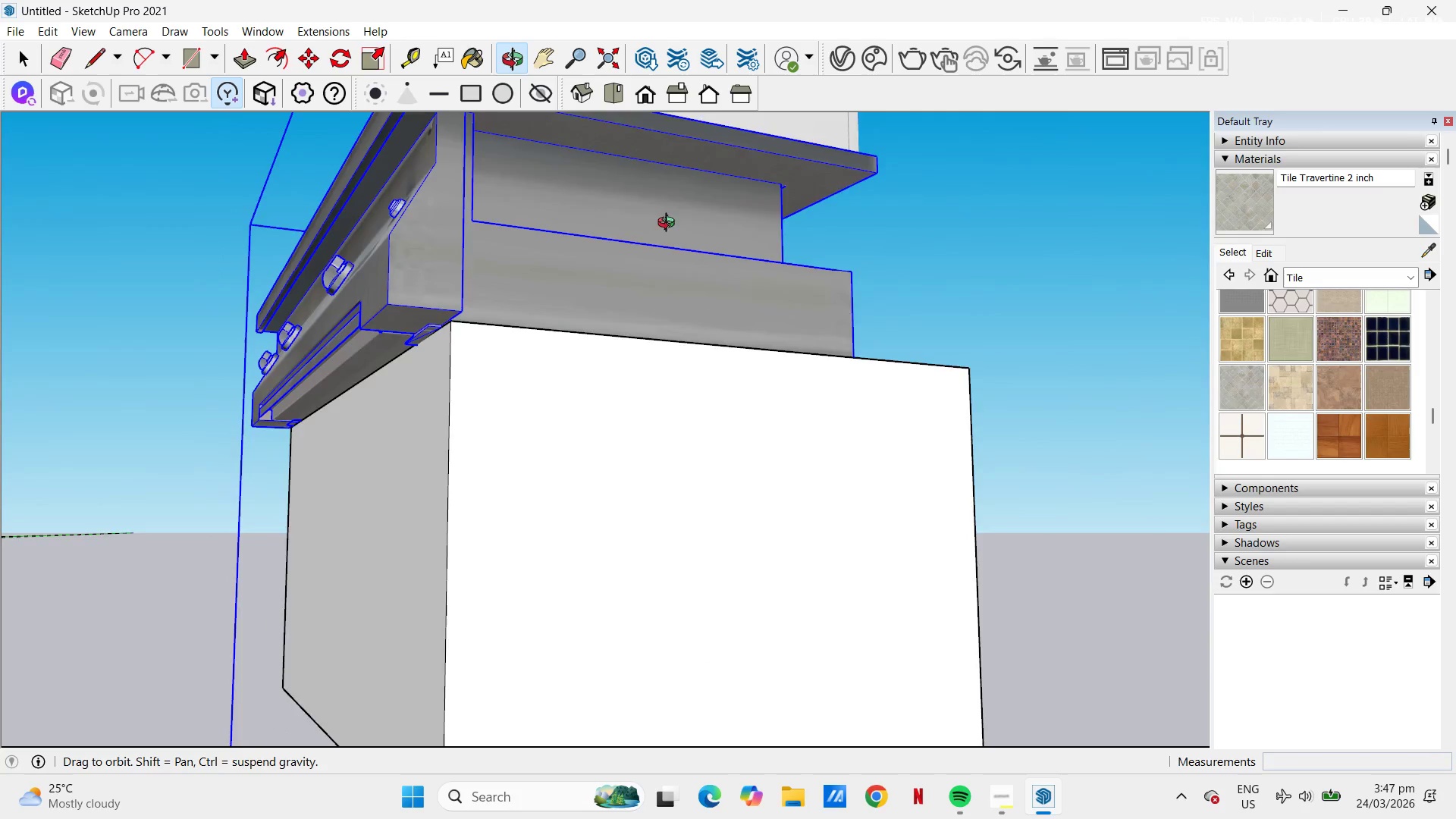 
scroll: coordinate [659, 466], scroll_direction: down, amount: 14.0
 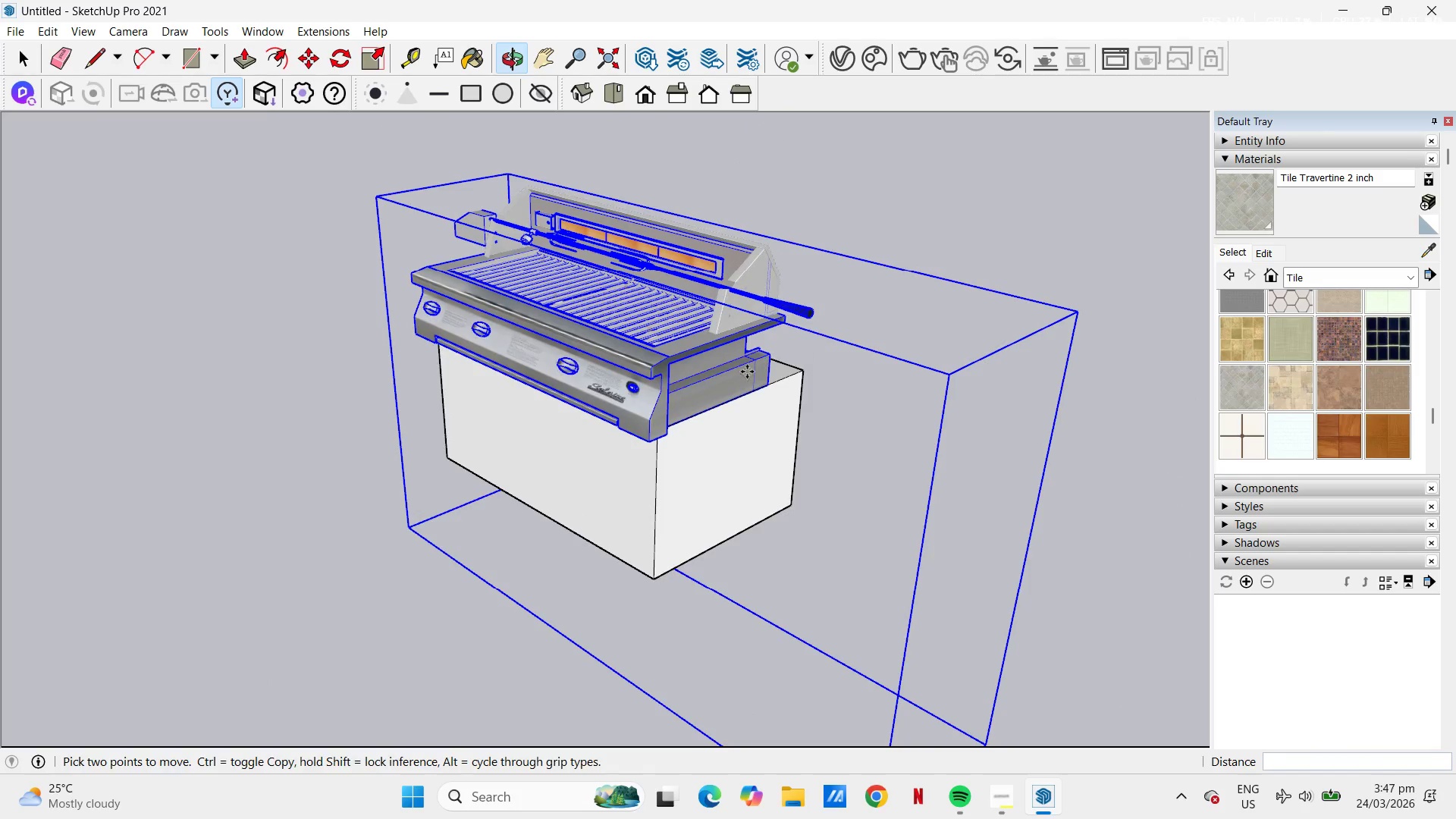 
key(L)
 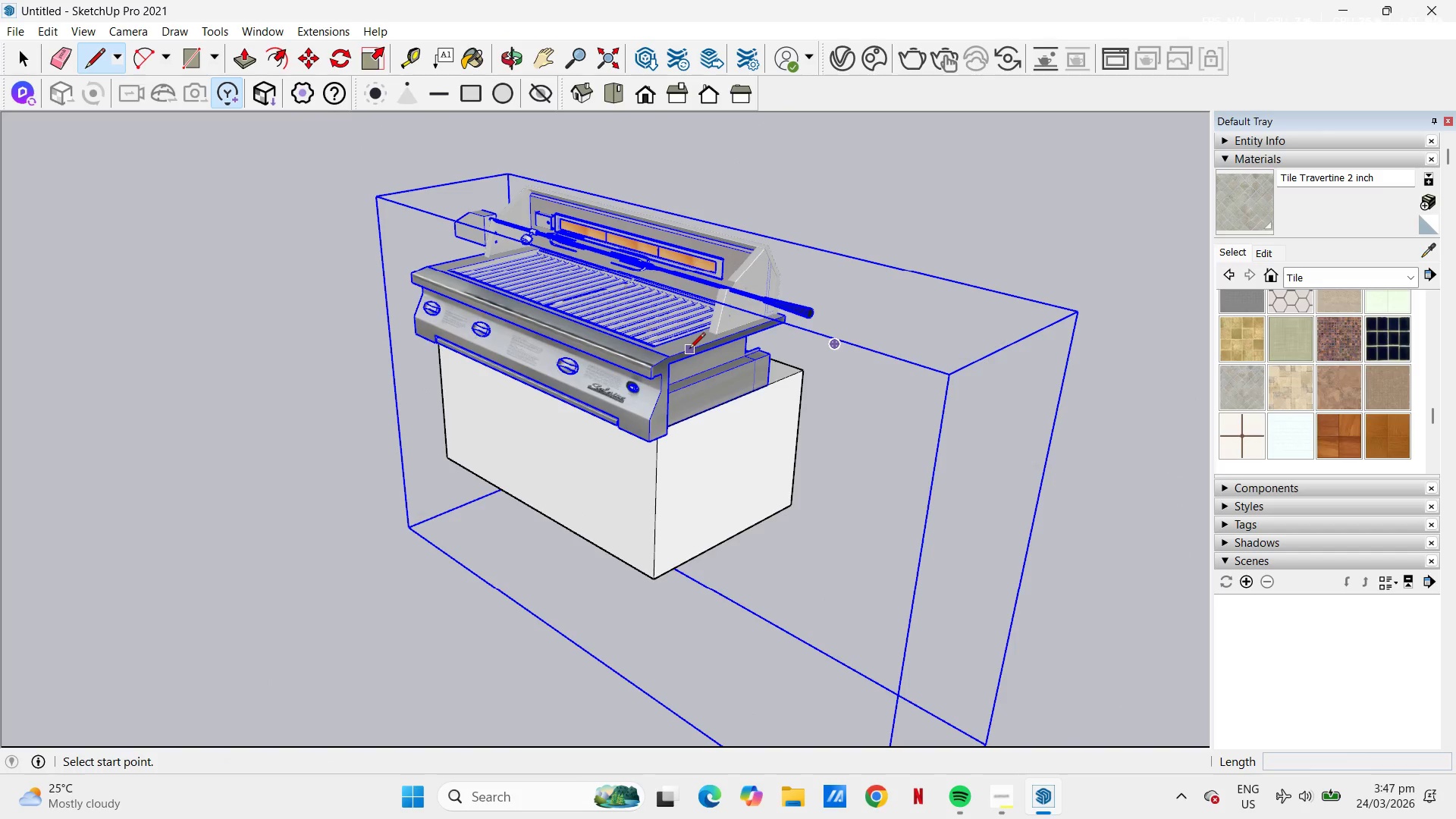 
left_click_drag(start_coordinate=[689, 350], to_coordinate=[689, 358])
 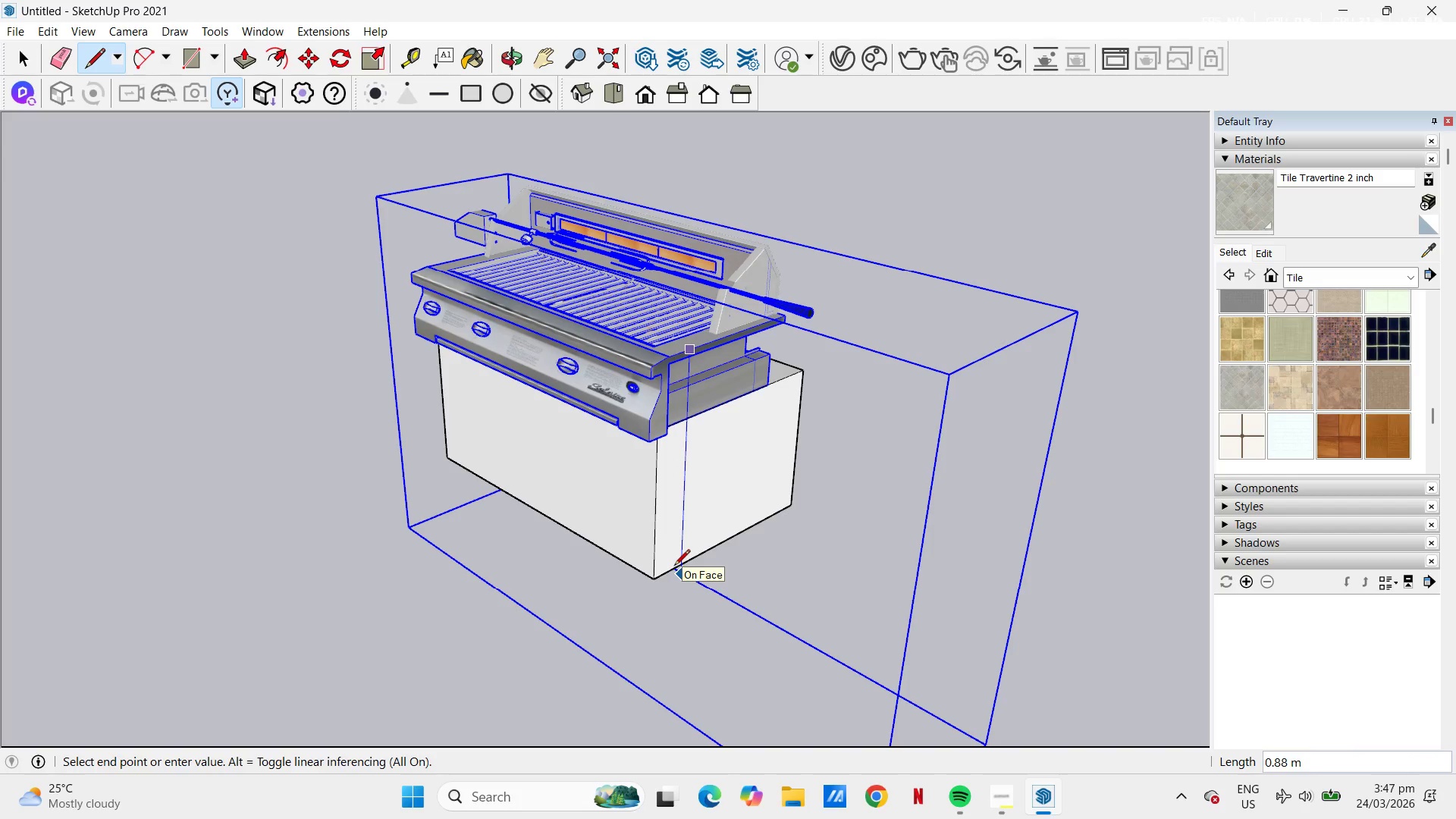 
wait(7.25)
 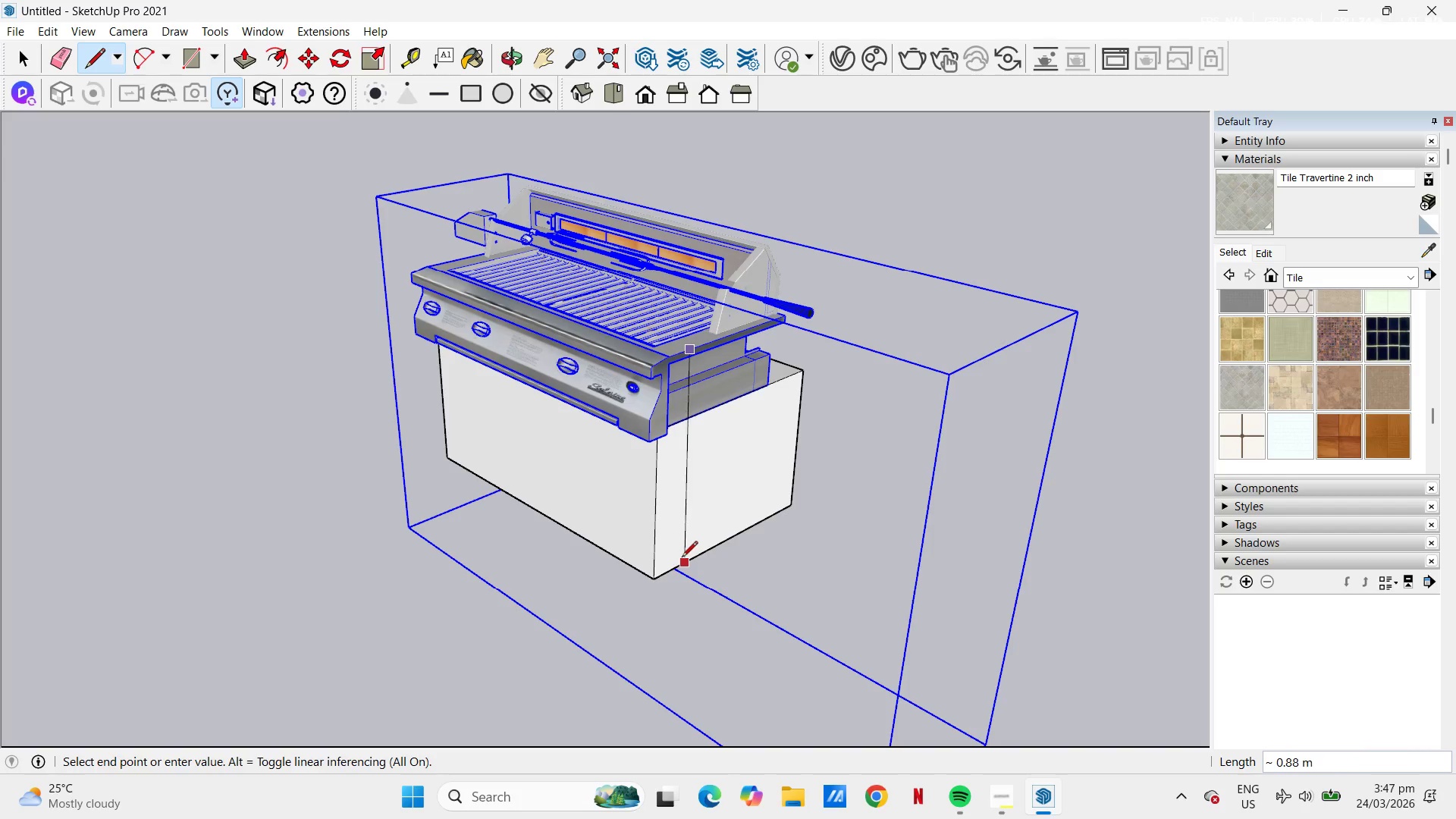 
key(Space)
 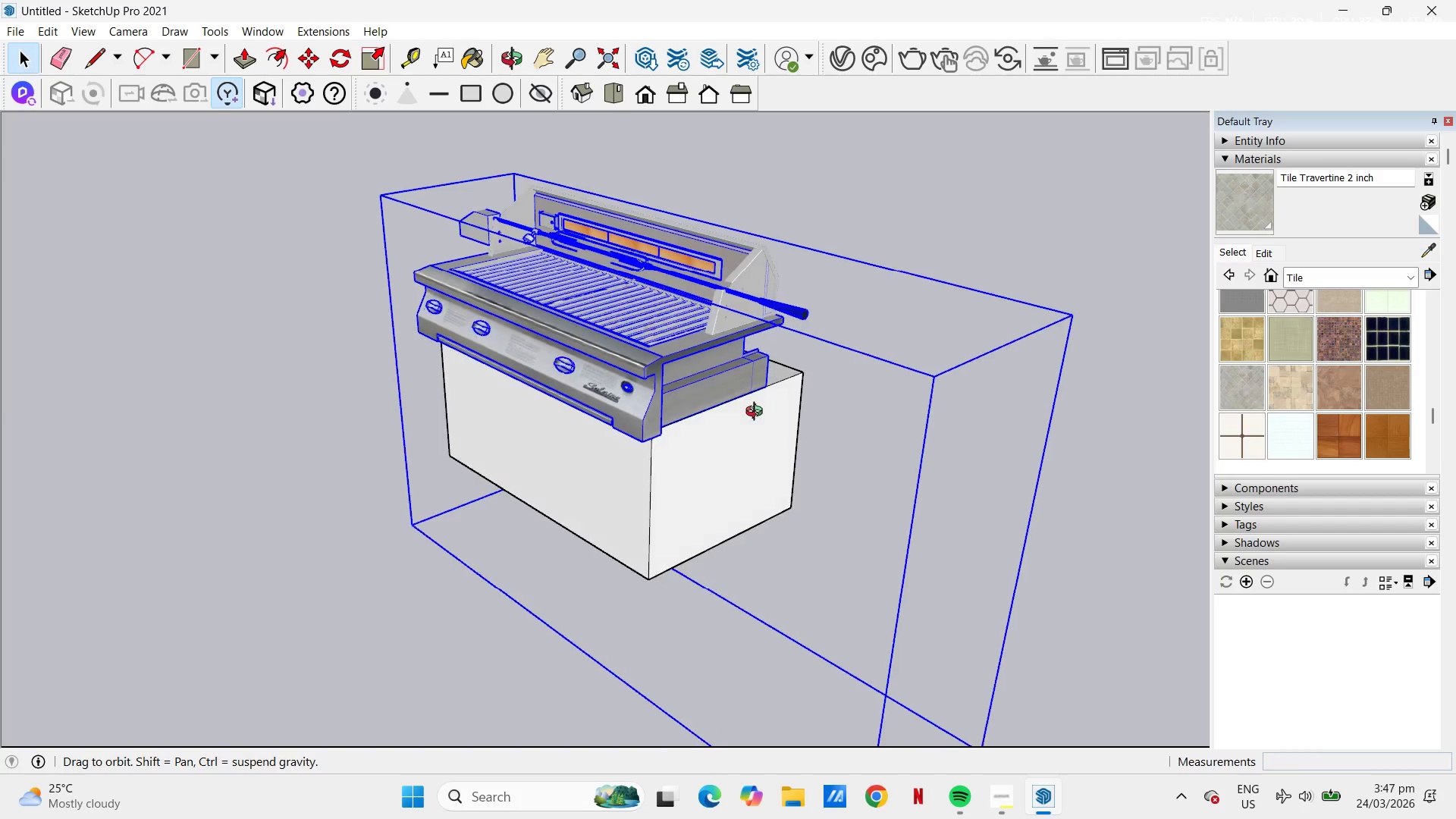 
key(Space)
 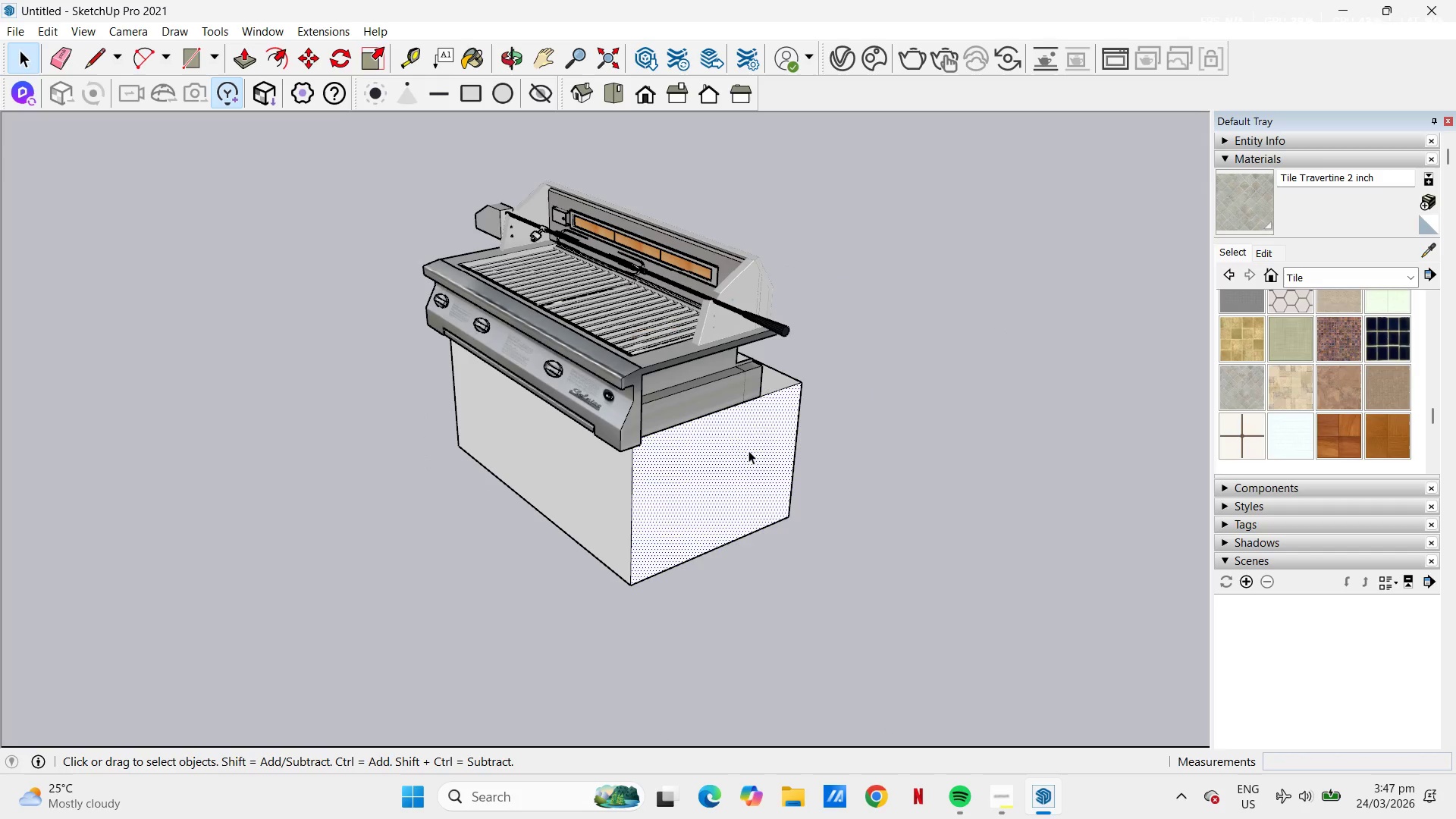 
scroll: coordinate [692, 453], scroll_direction: down, amount: 2.0
 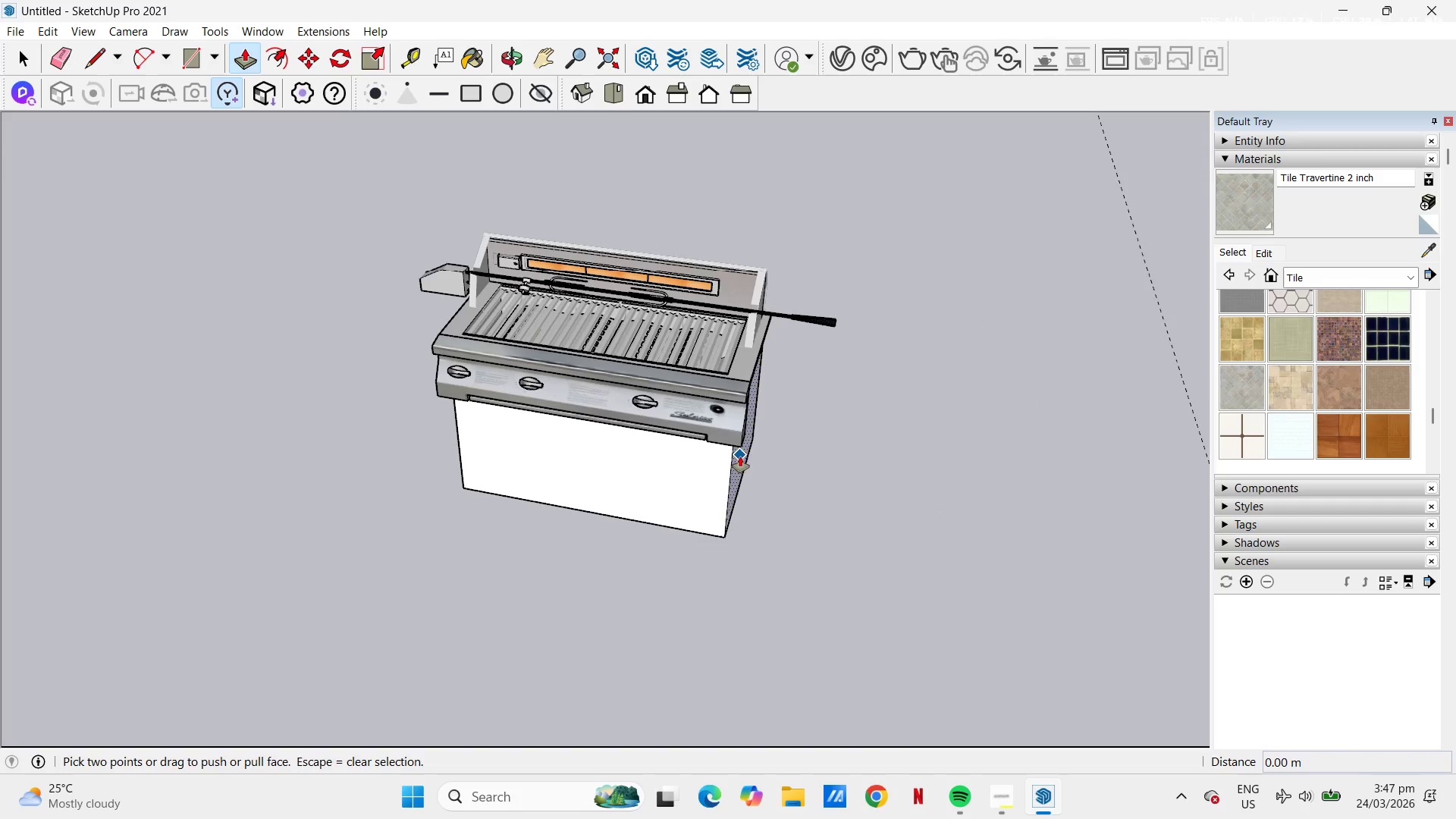 
left_click([742, 459])
 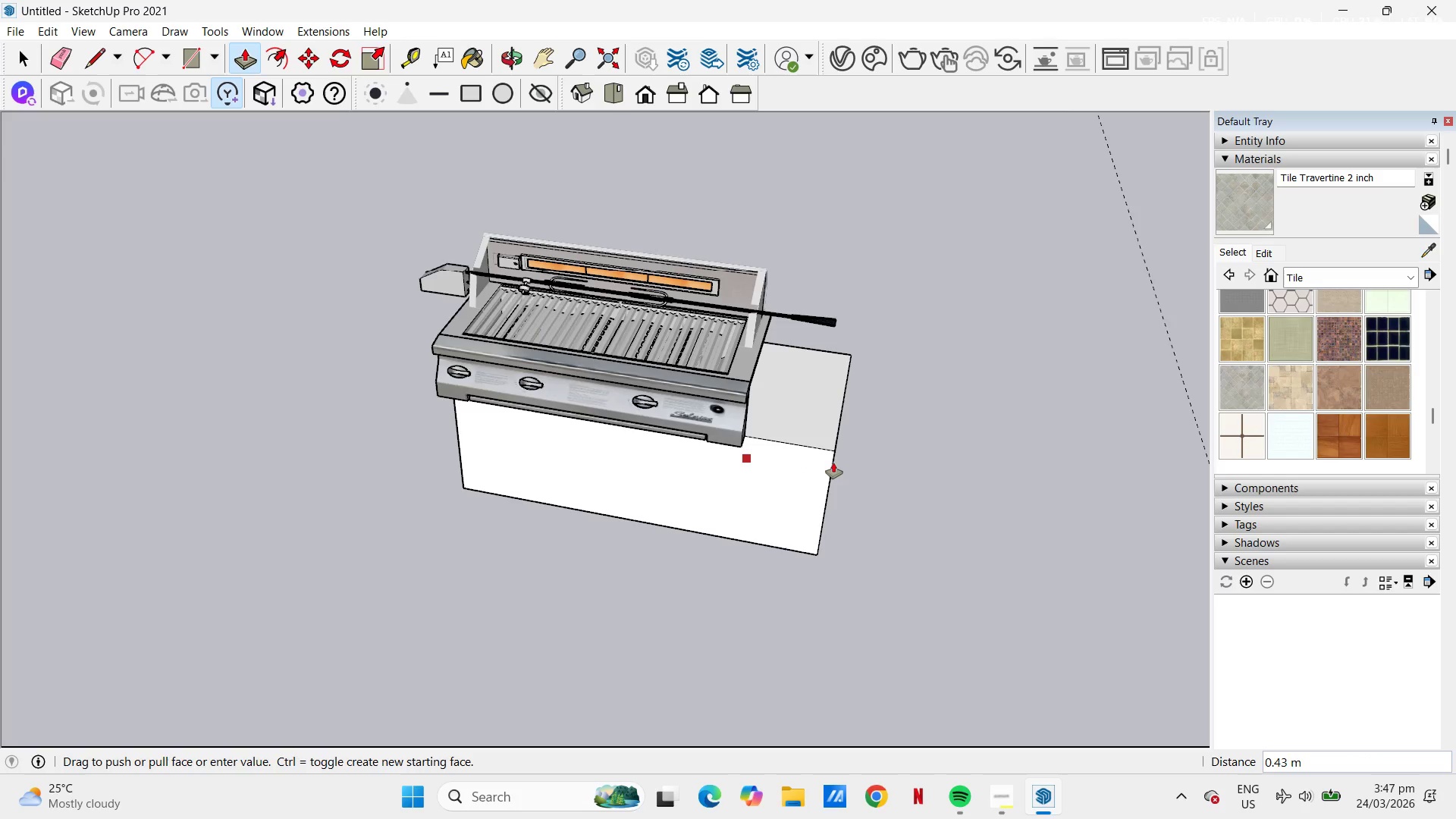 
key(Numpad1)
 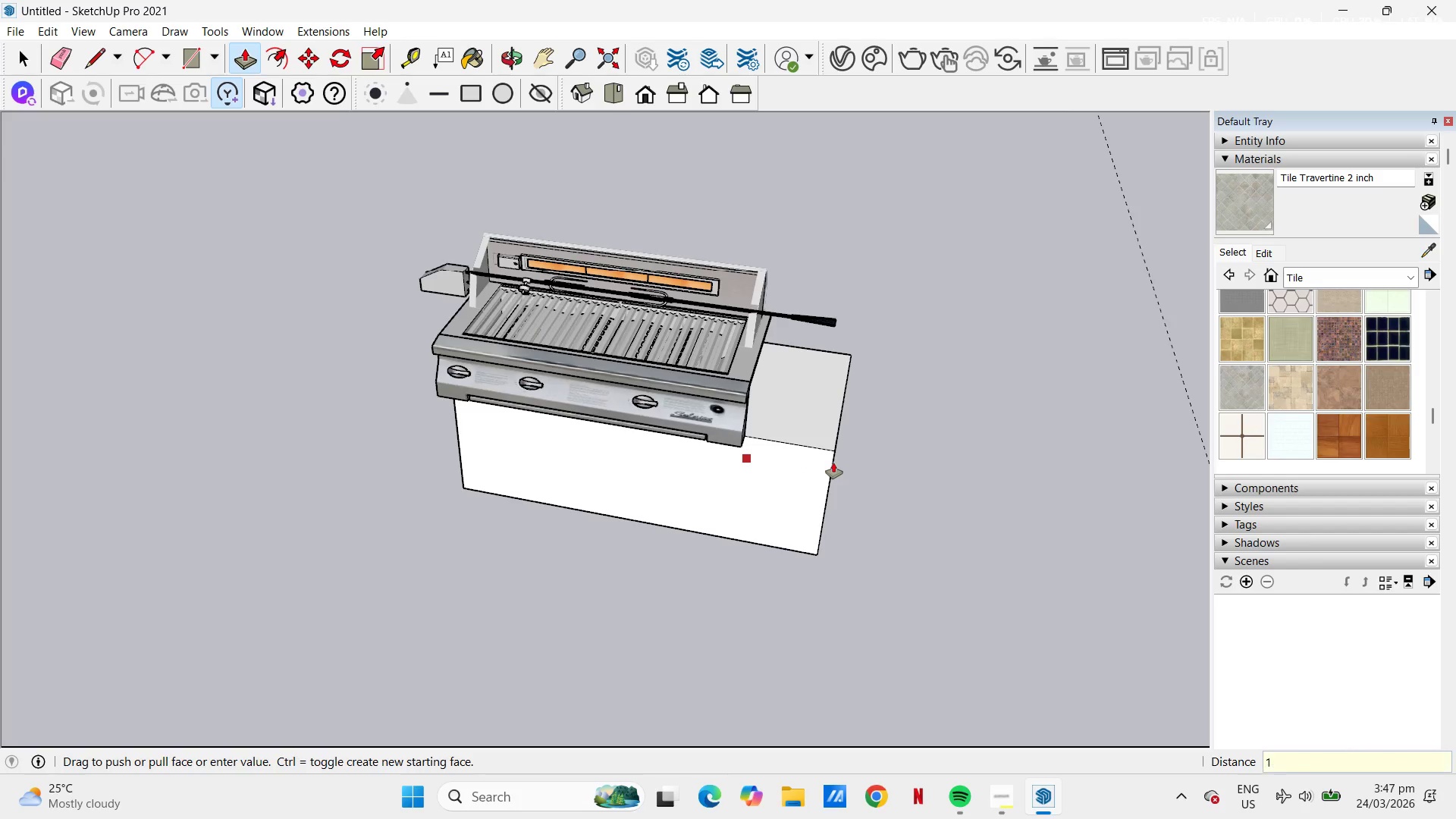 
key(NumpadEnter)
 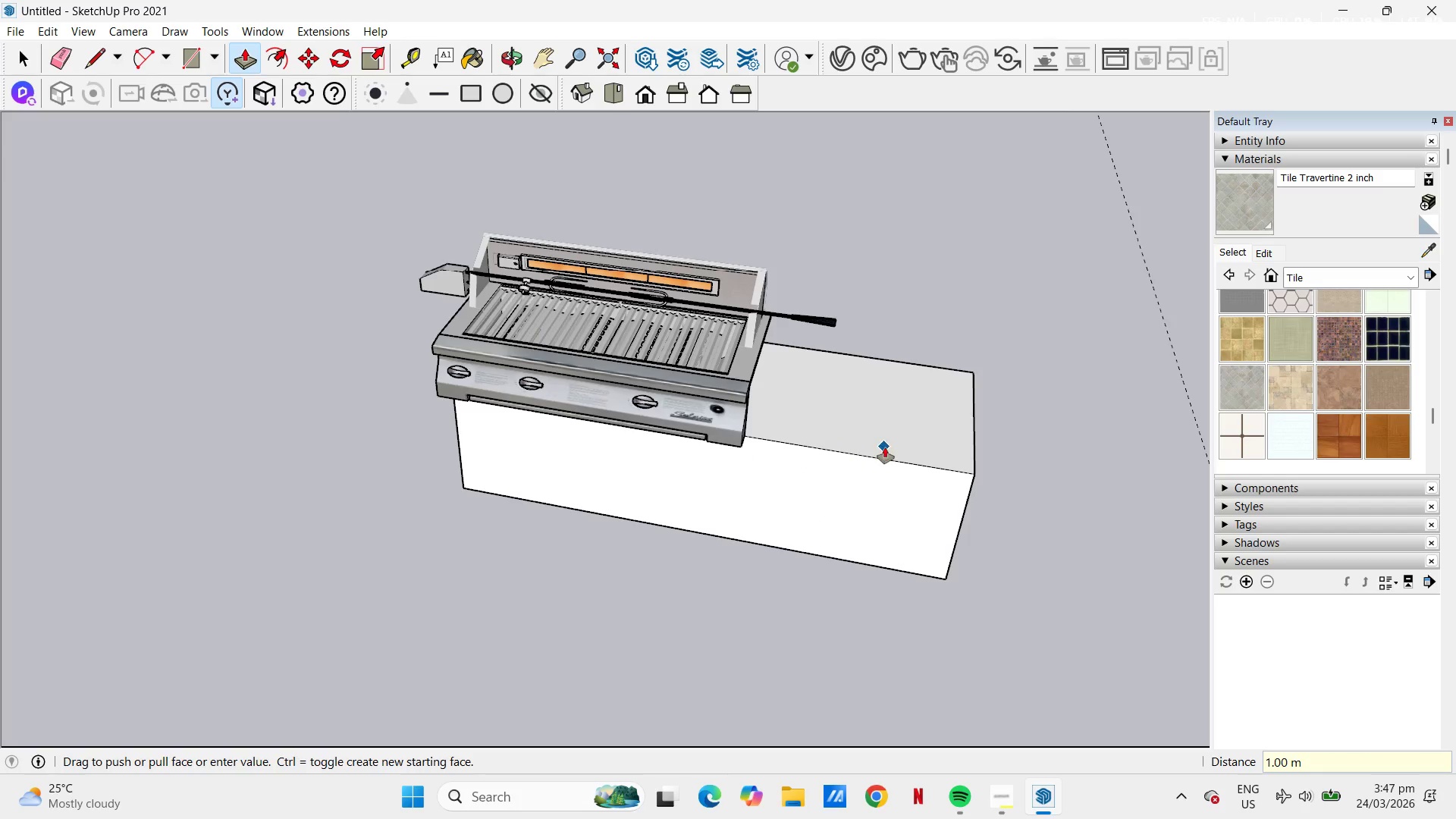 
scroll: coordinate [884, 444], scroll_direction: down, amount: 7.0
 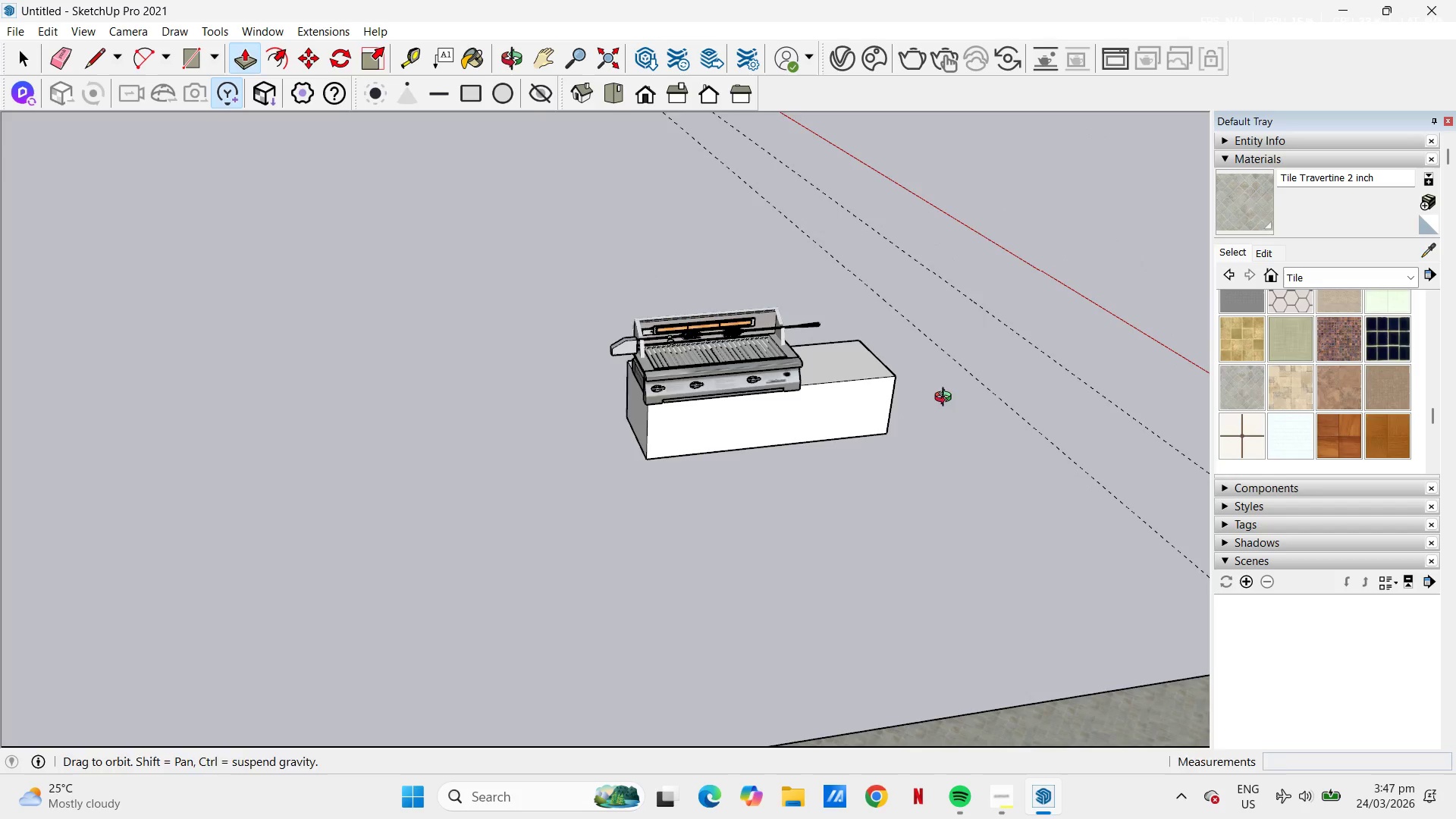 
left_click([636, 427])
 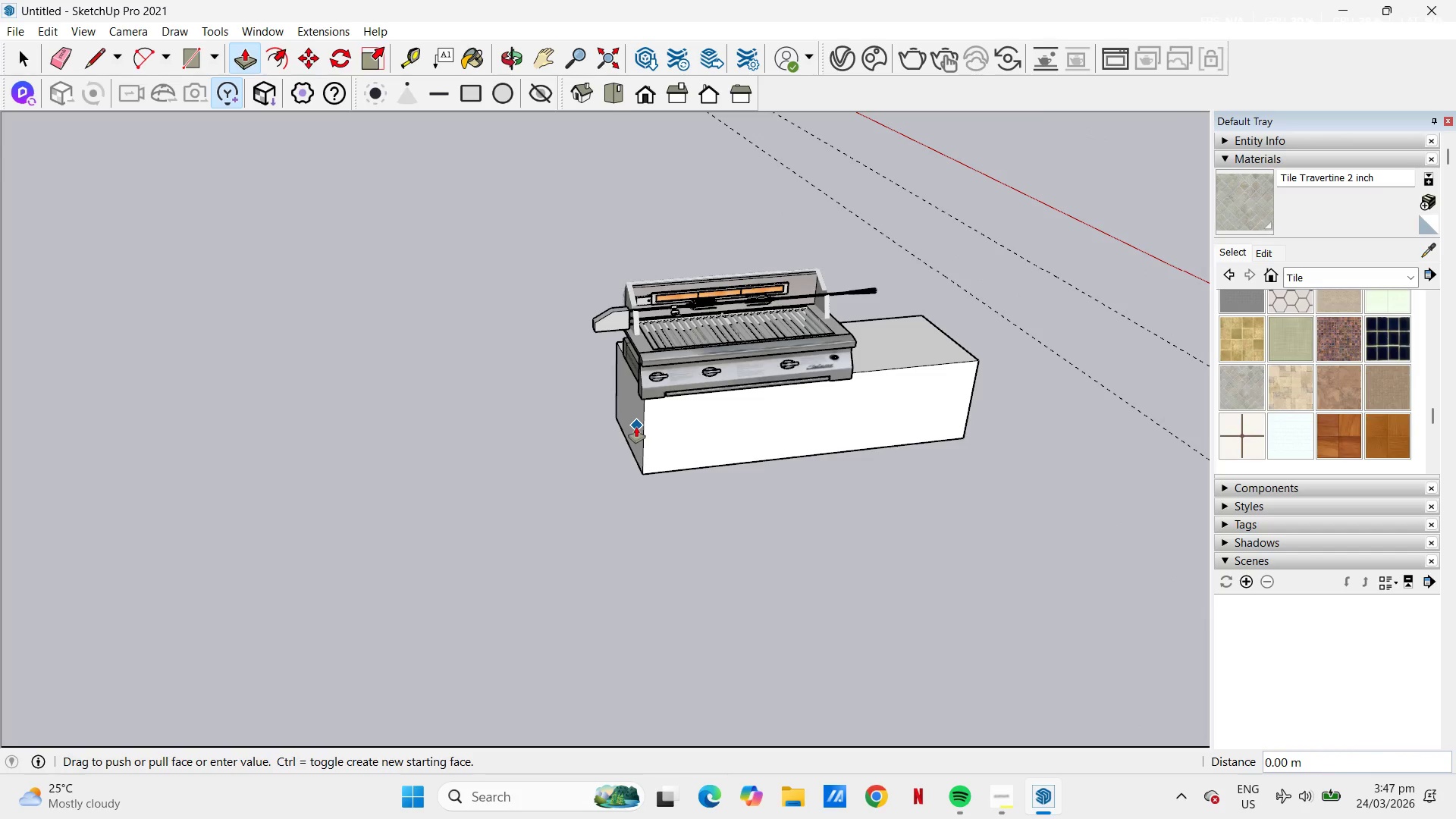 
scroll: coordinate [657, 419], scroll_direction: up, amount: 3.0
 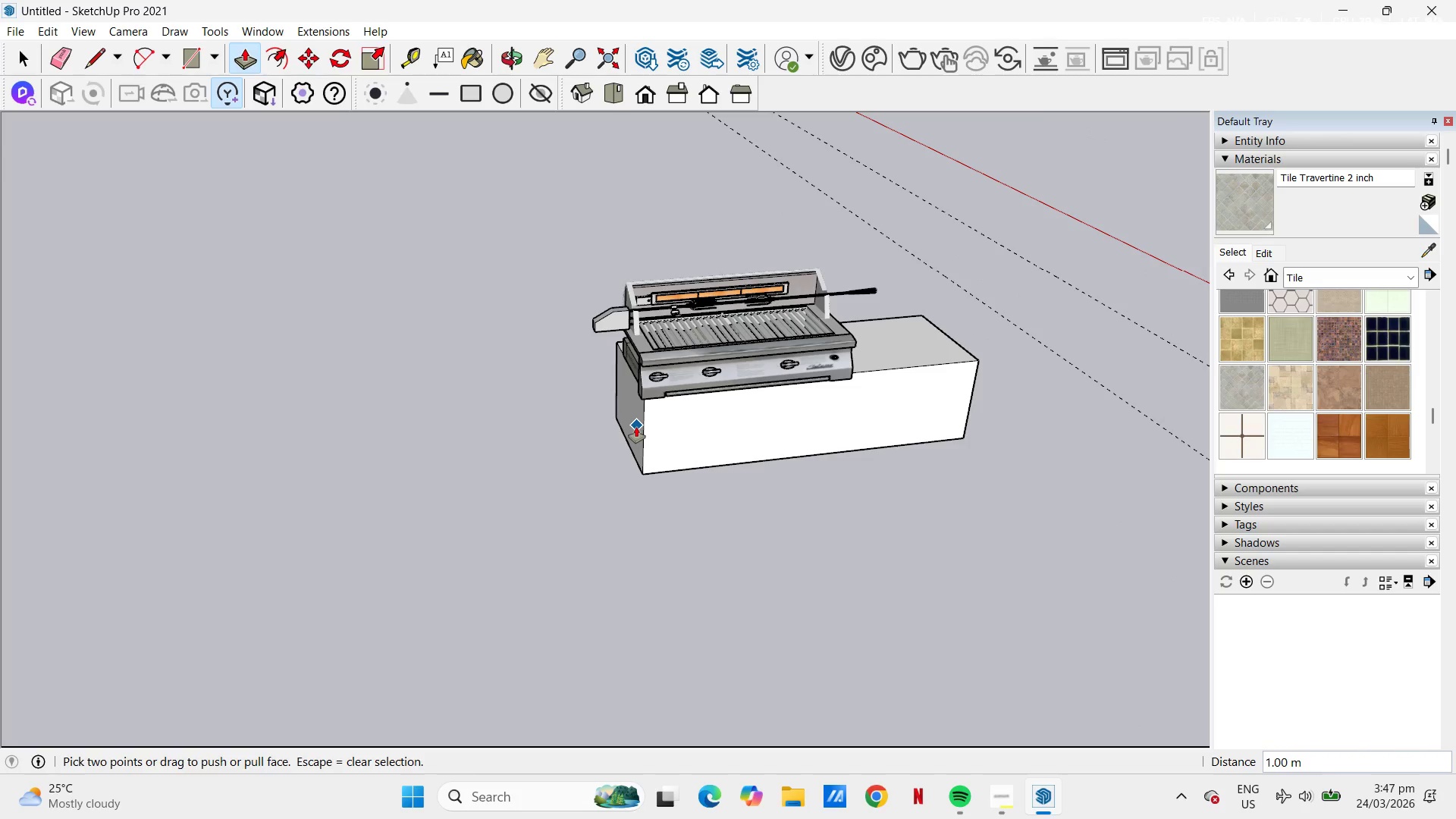 
key(Space)
 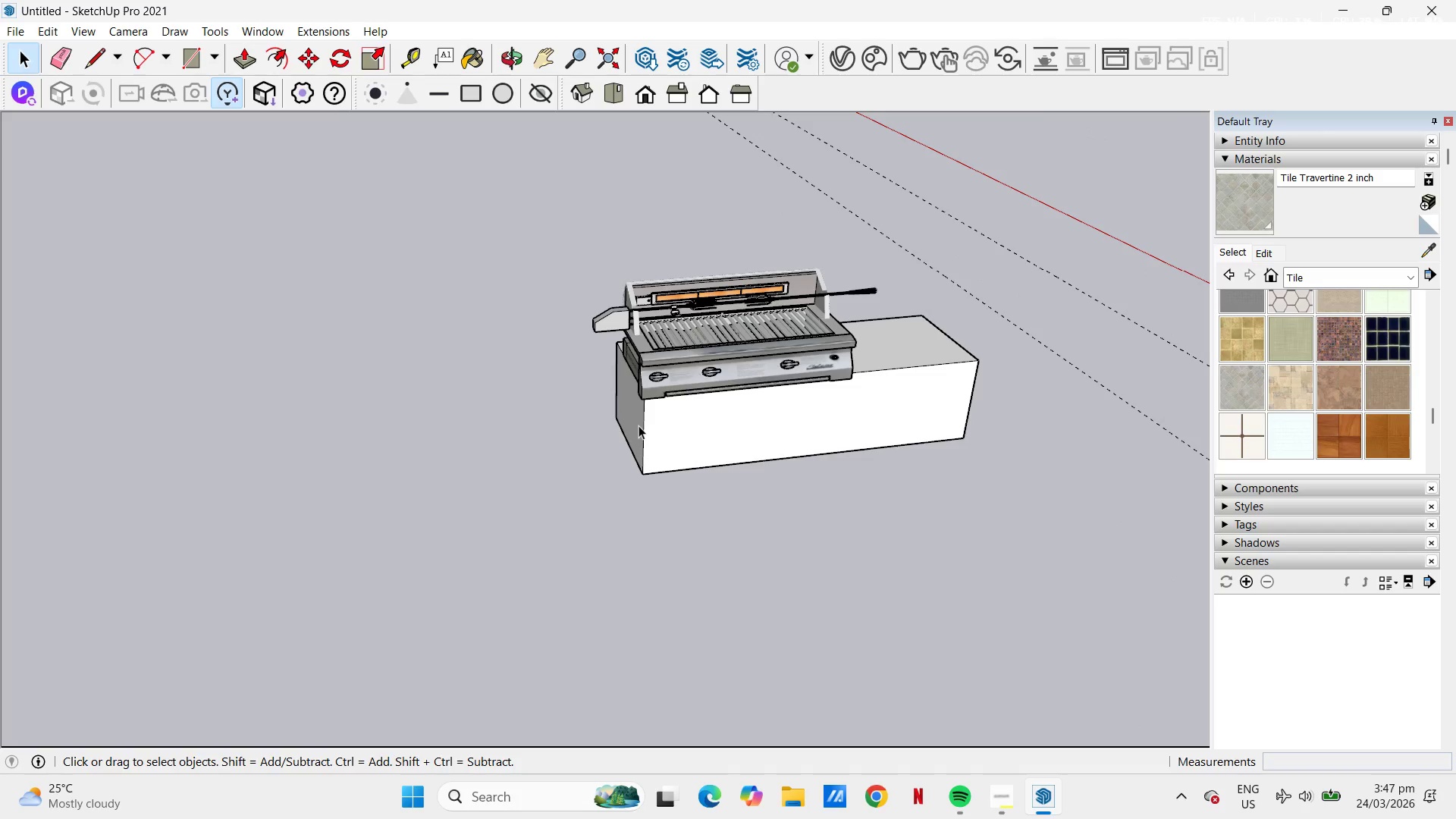 
left_click([641, 423])
 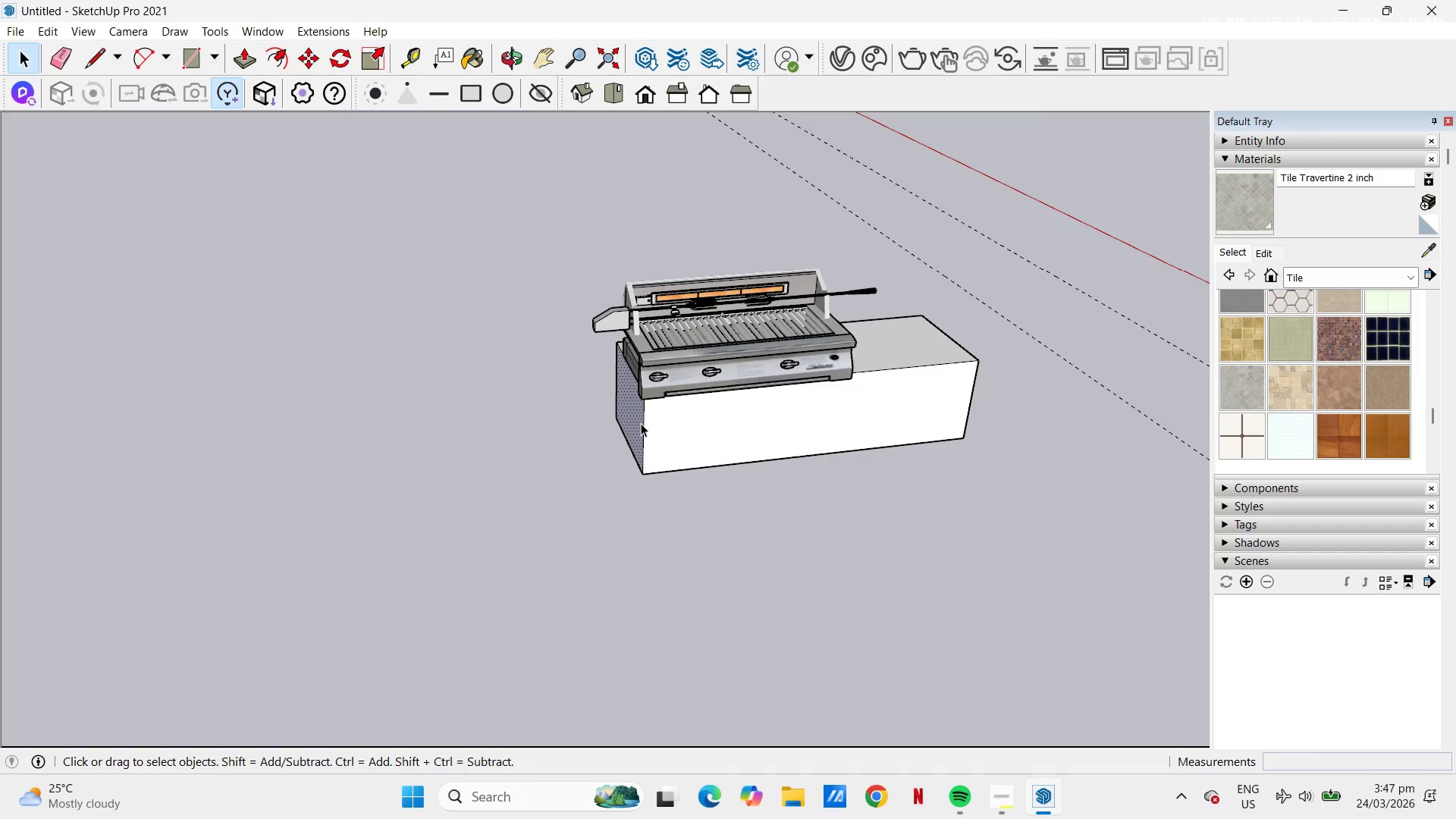 
key(P)
 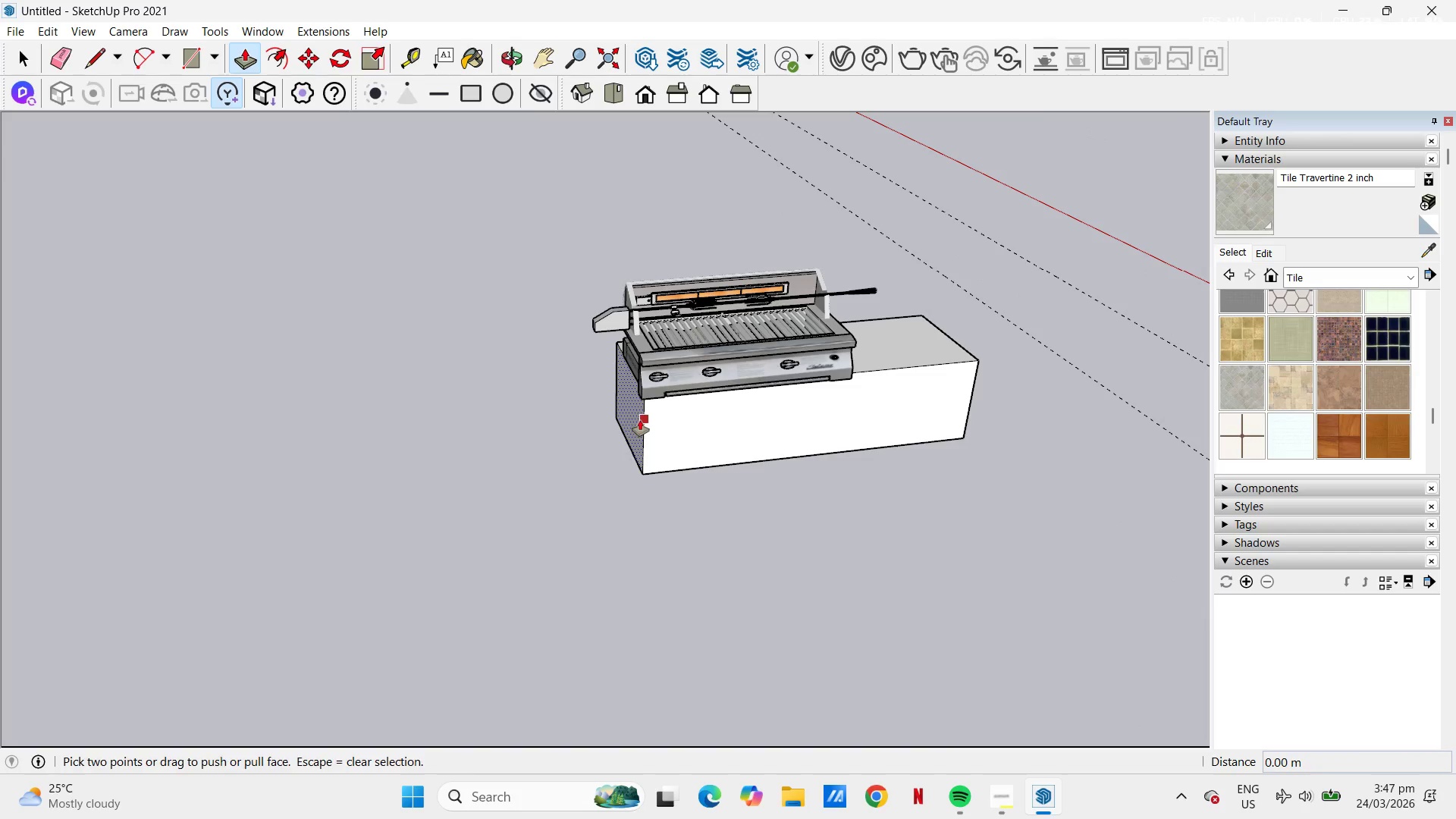 
left_click([640, 419])
 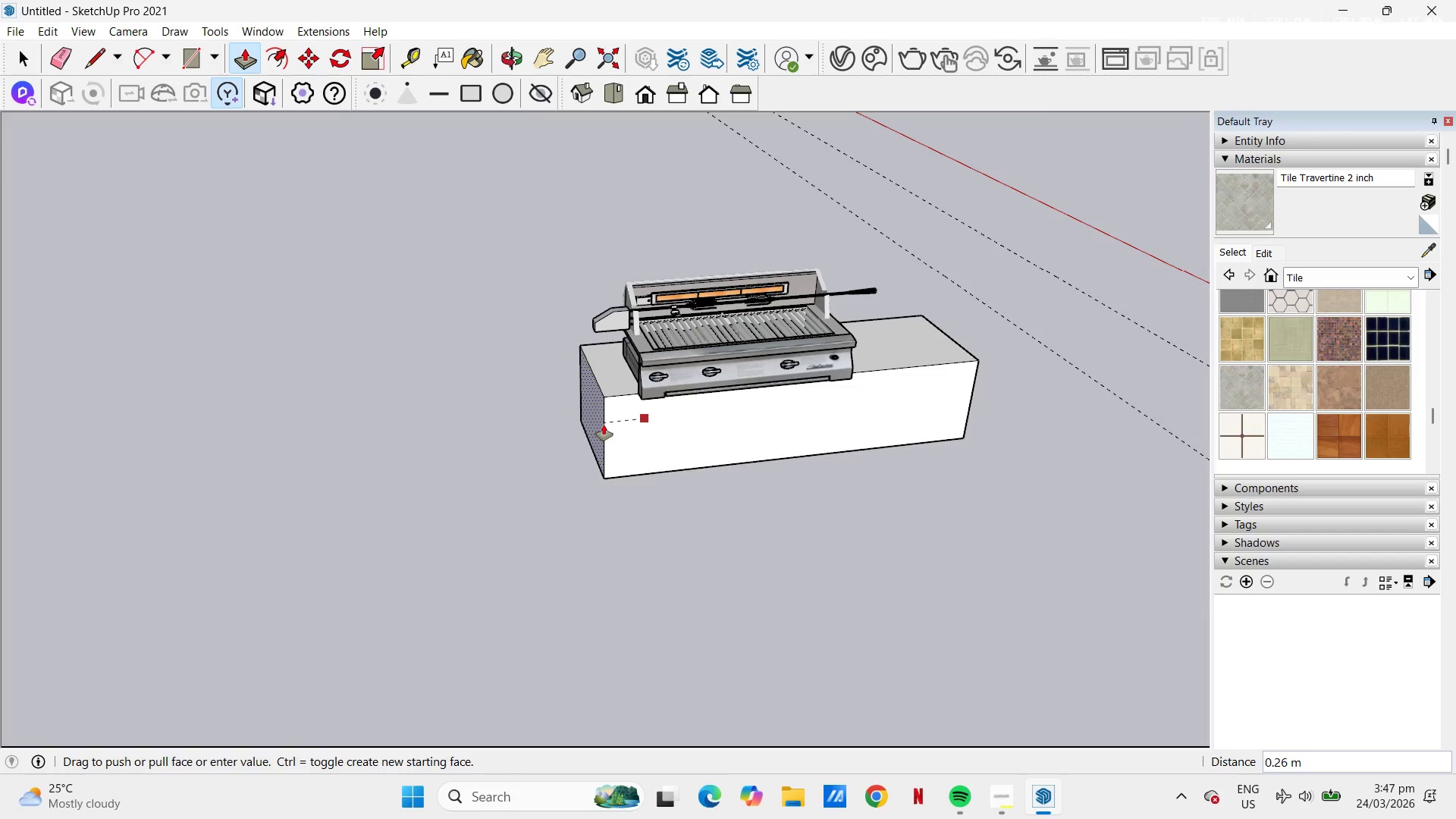 
key(Numpad1)
 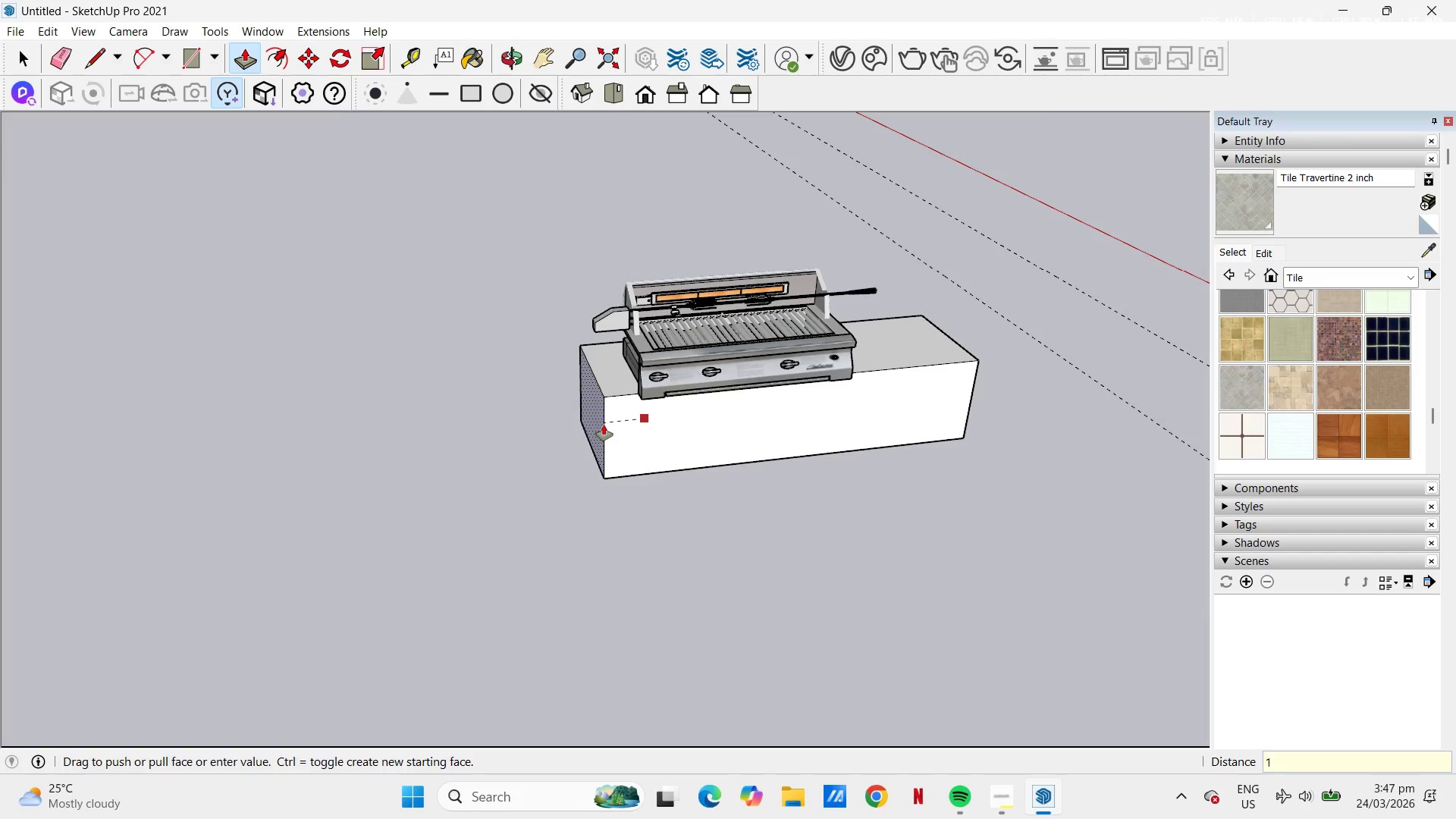 
key(NumpadEnter)
 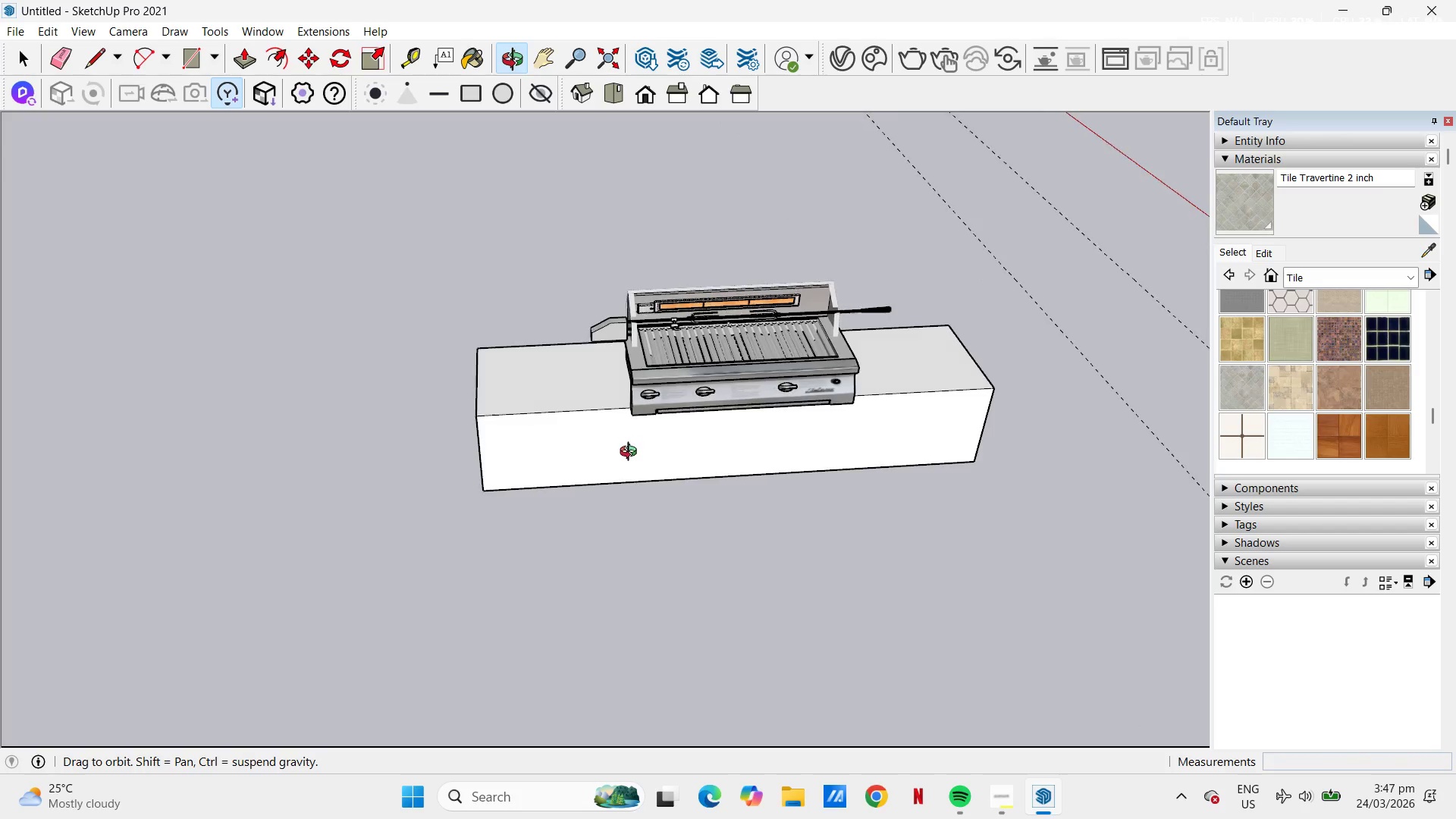 
key(Space)
 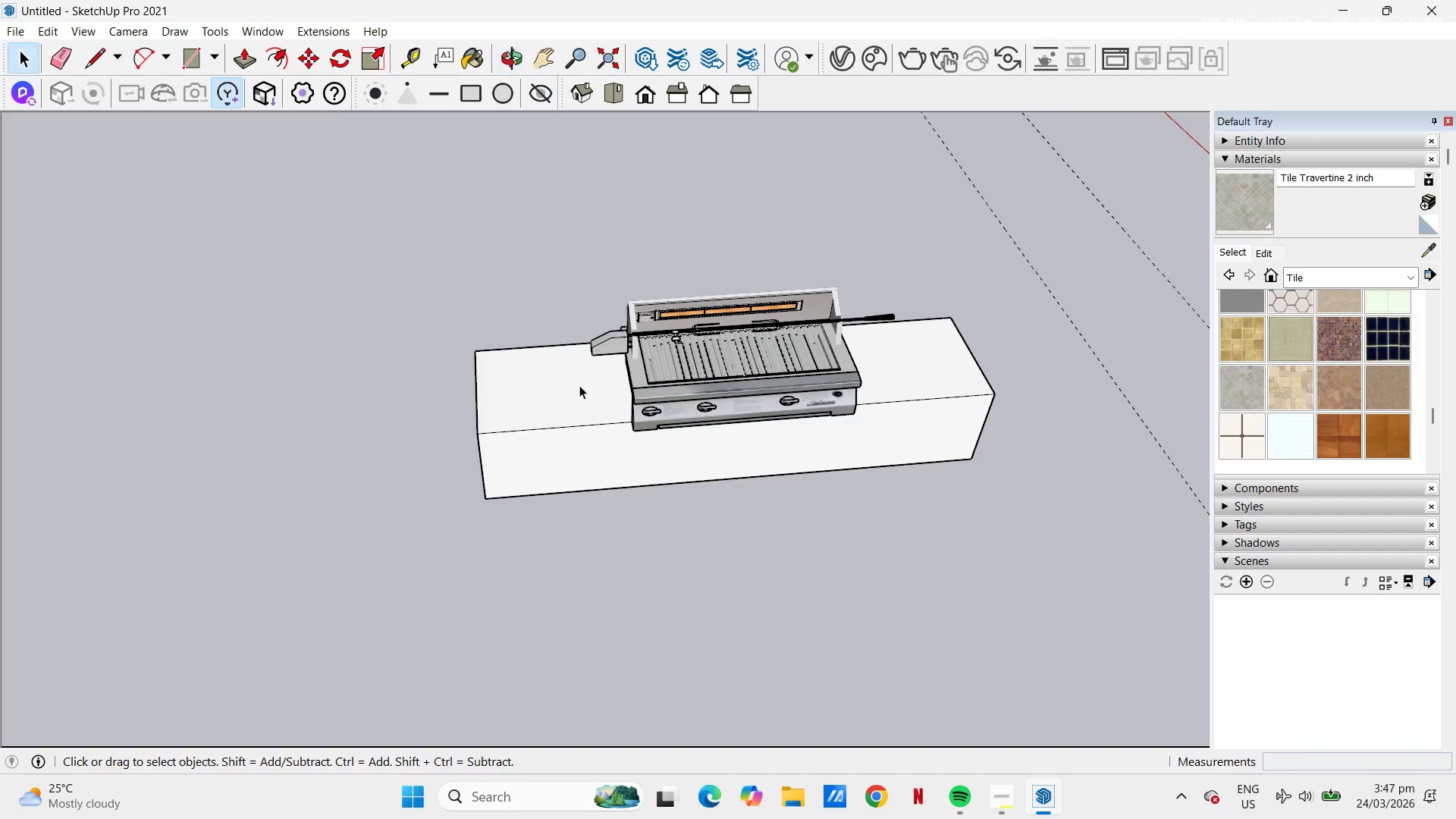 
scroll: coordinate [580, 383], scroll_direction: up, amount: 7.0
 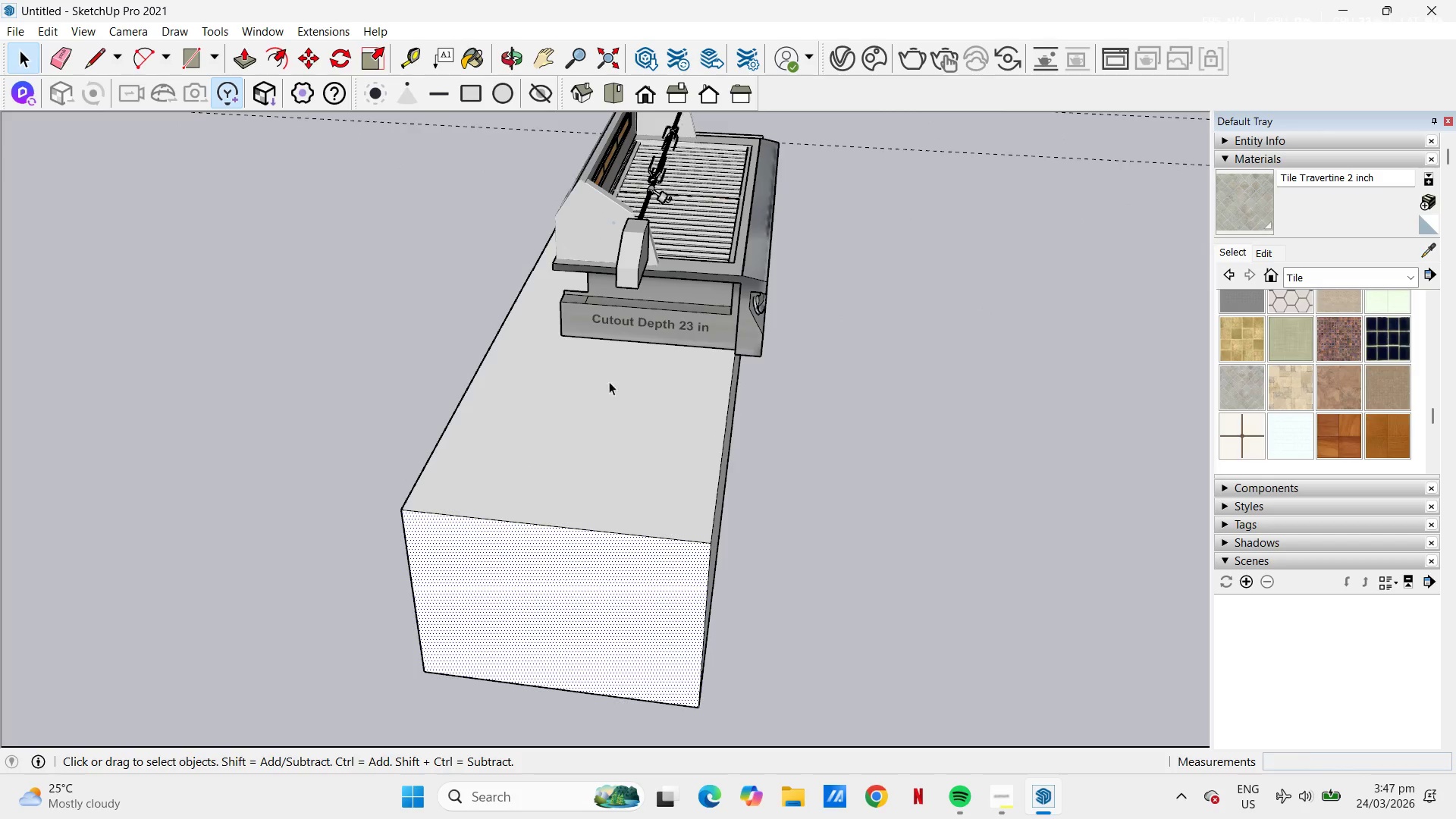 
key(T)
 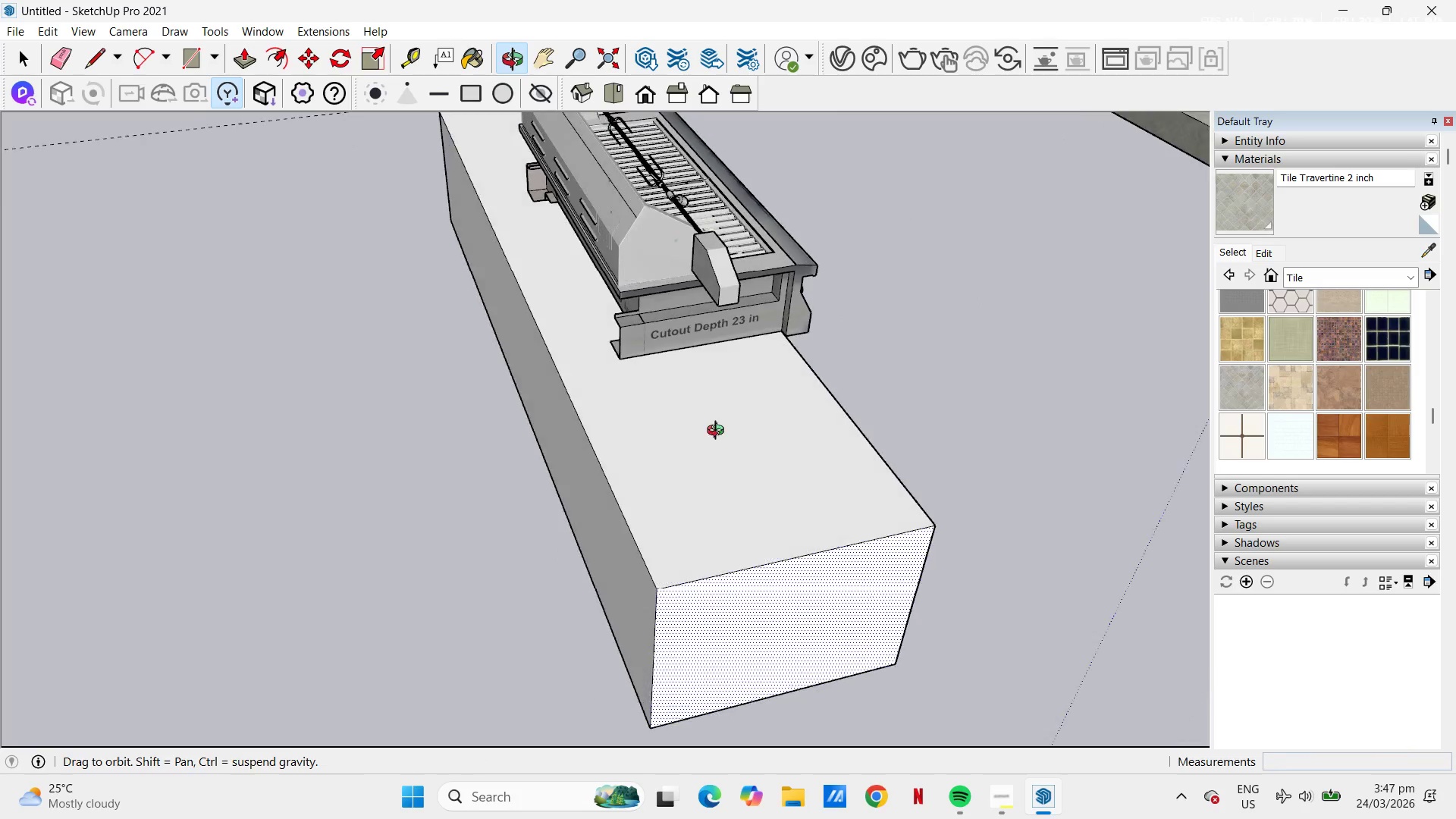 
scroll: coordinate [713, 344], scroll_direction: up, amount: 3.0
 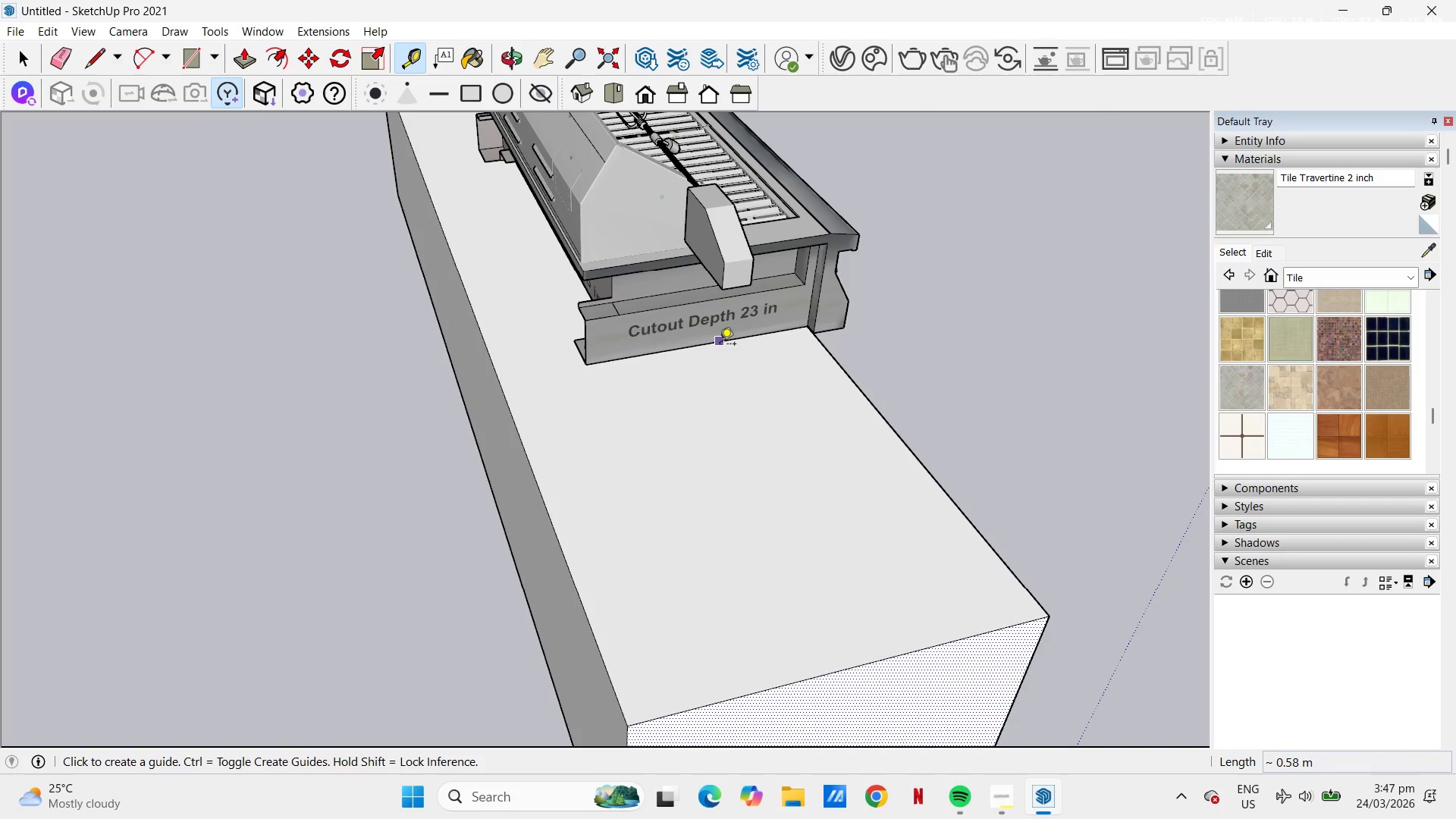 
key(L)
 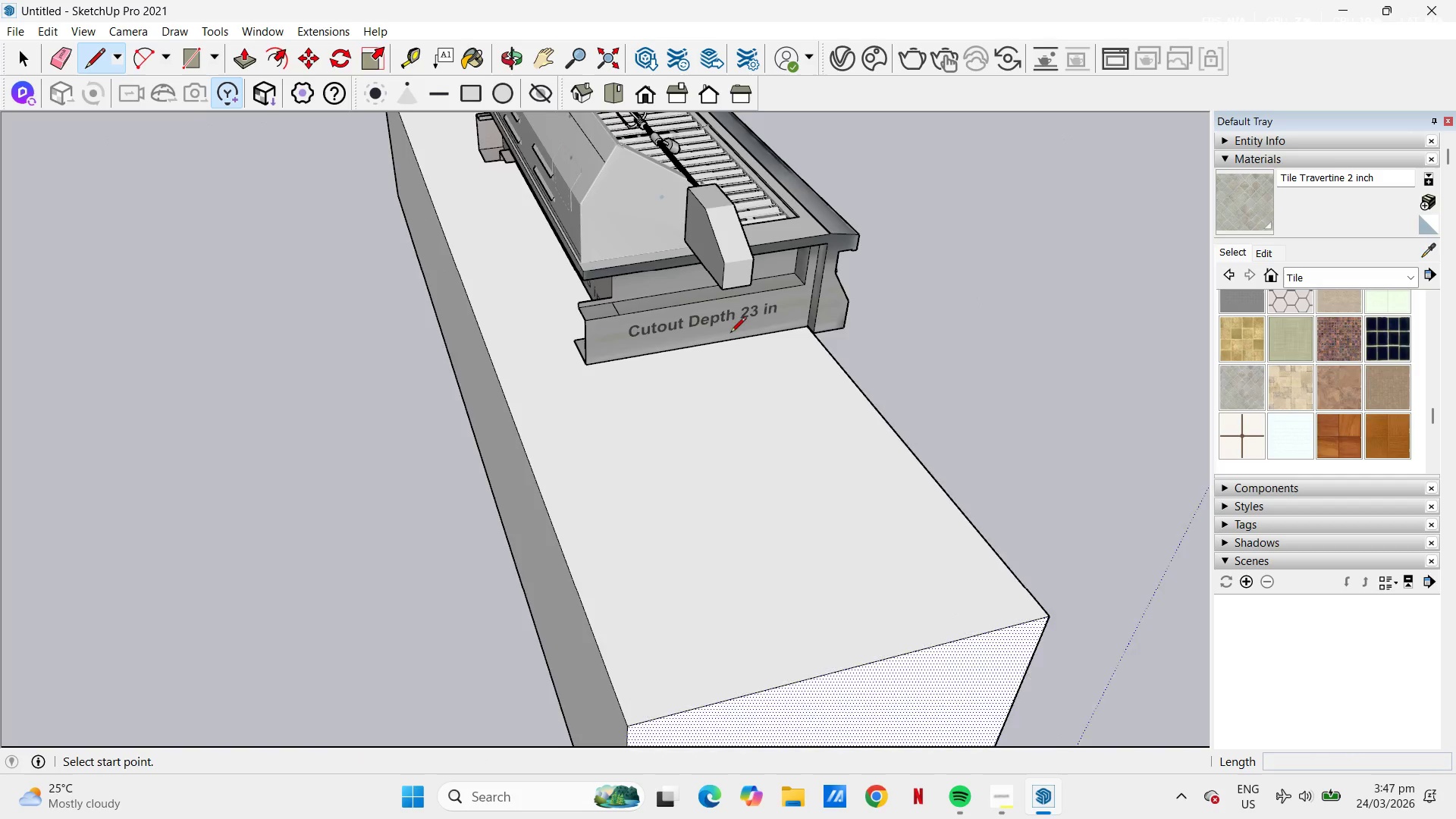 
scroll: coordinate [797, 325], scroll_direction: up, amount: 5.0
 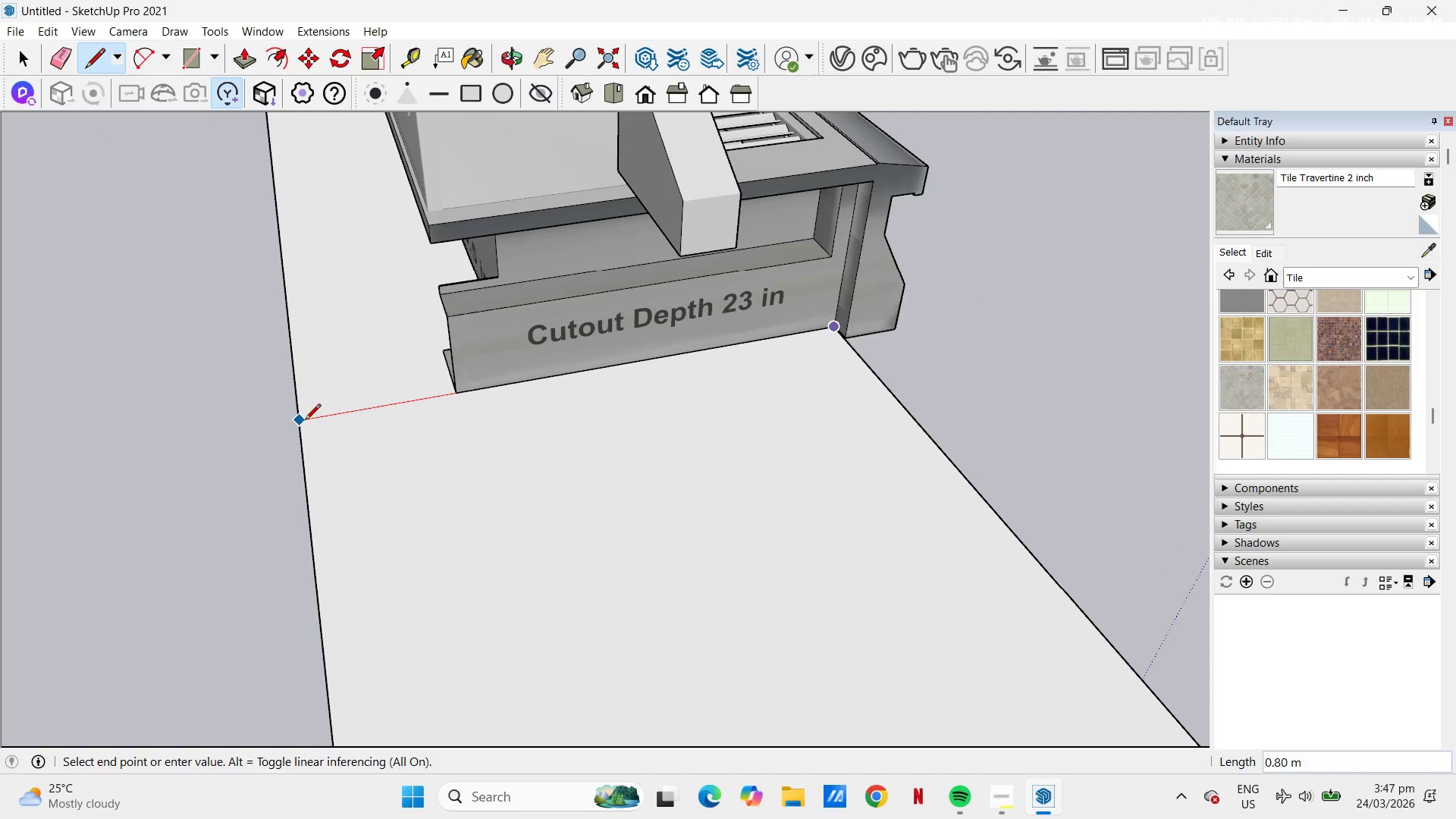 
left_click([304, 421])
 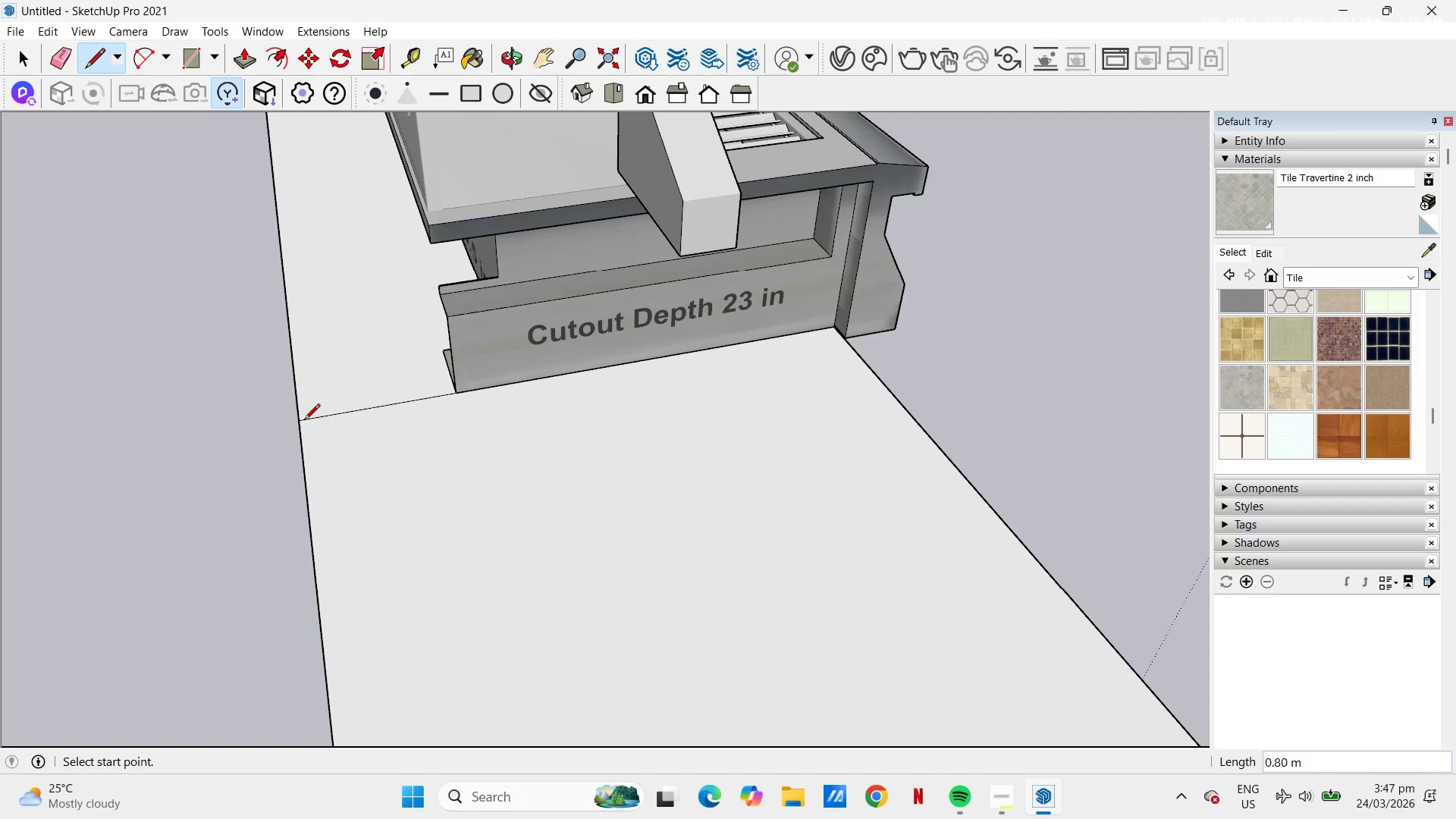 
key(T)
 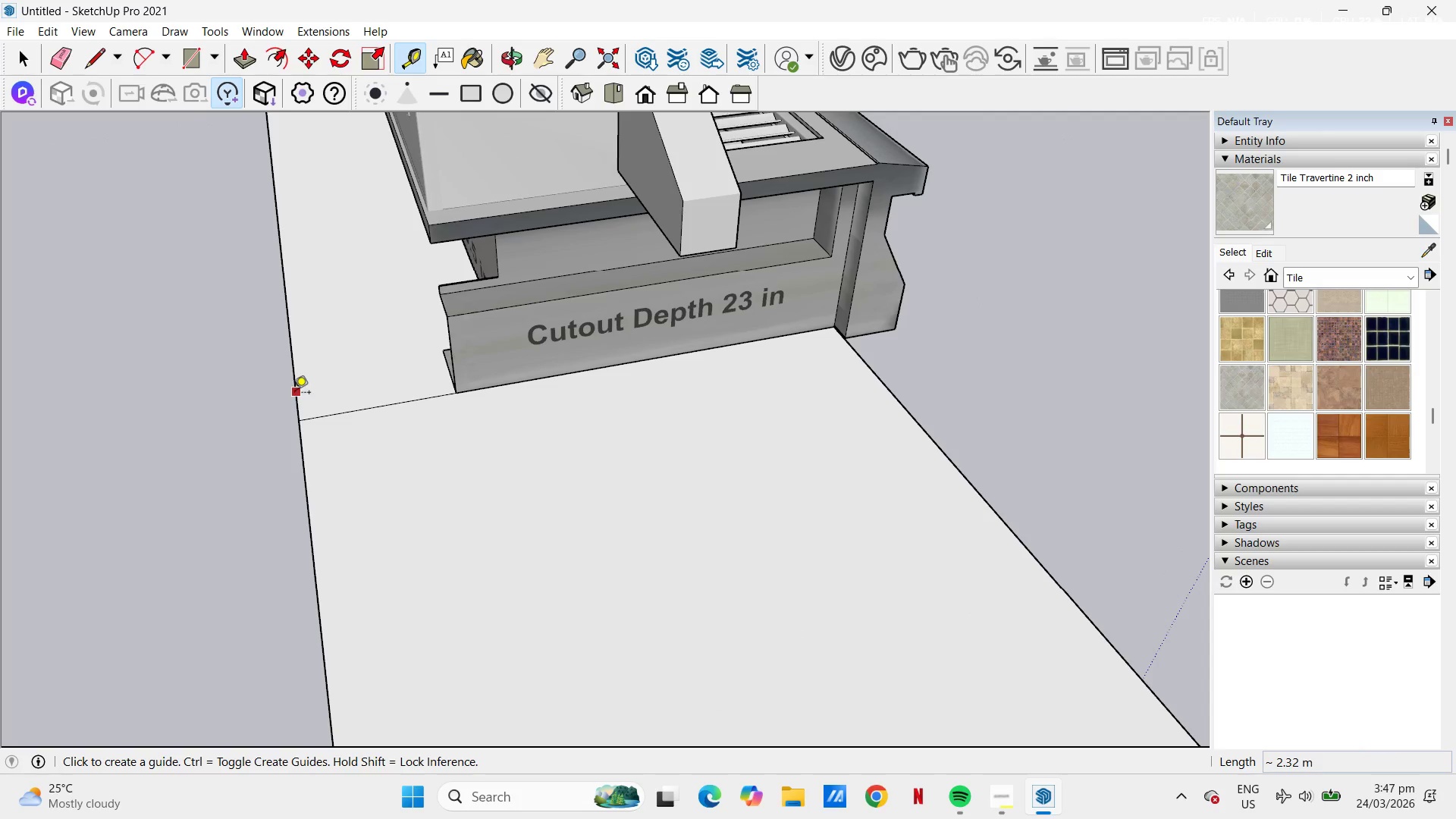 
left_click_drag(start_coordinate=[293, 393], to_coordinate=[303, 391])
 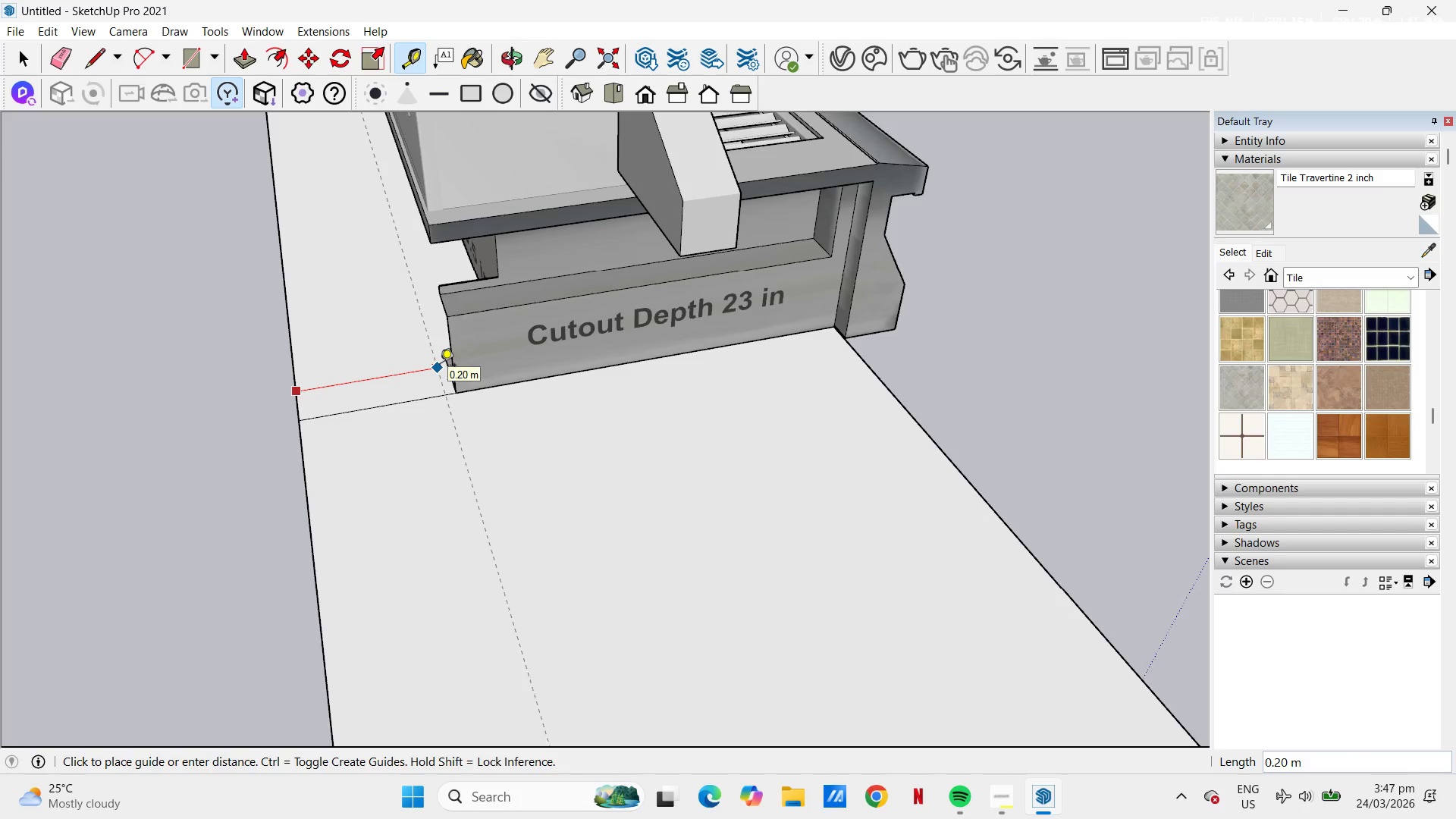 
key(NumpadDecimal)
 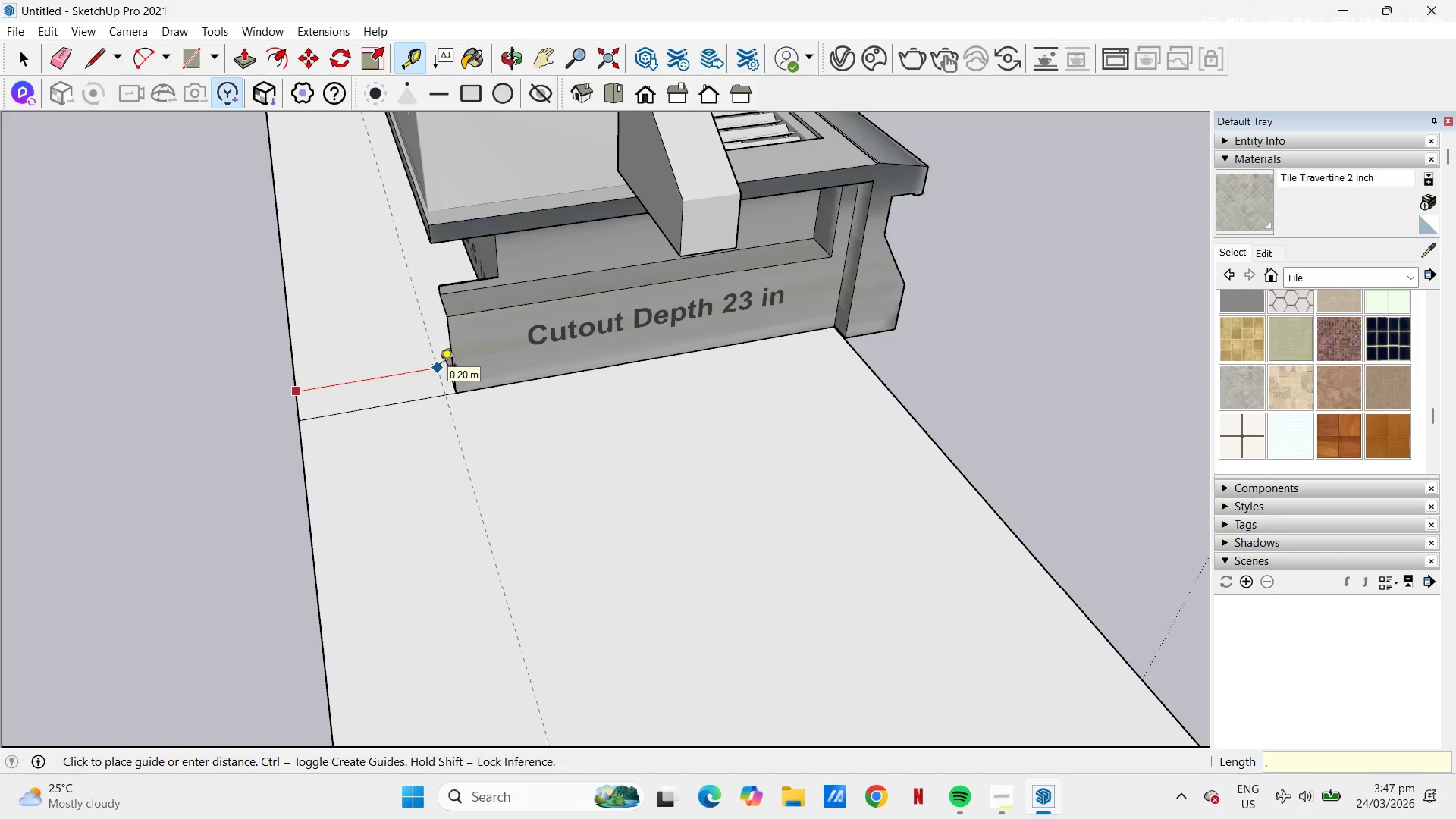 
key(Numpad2)
 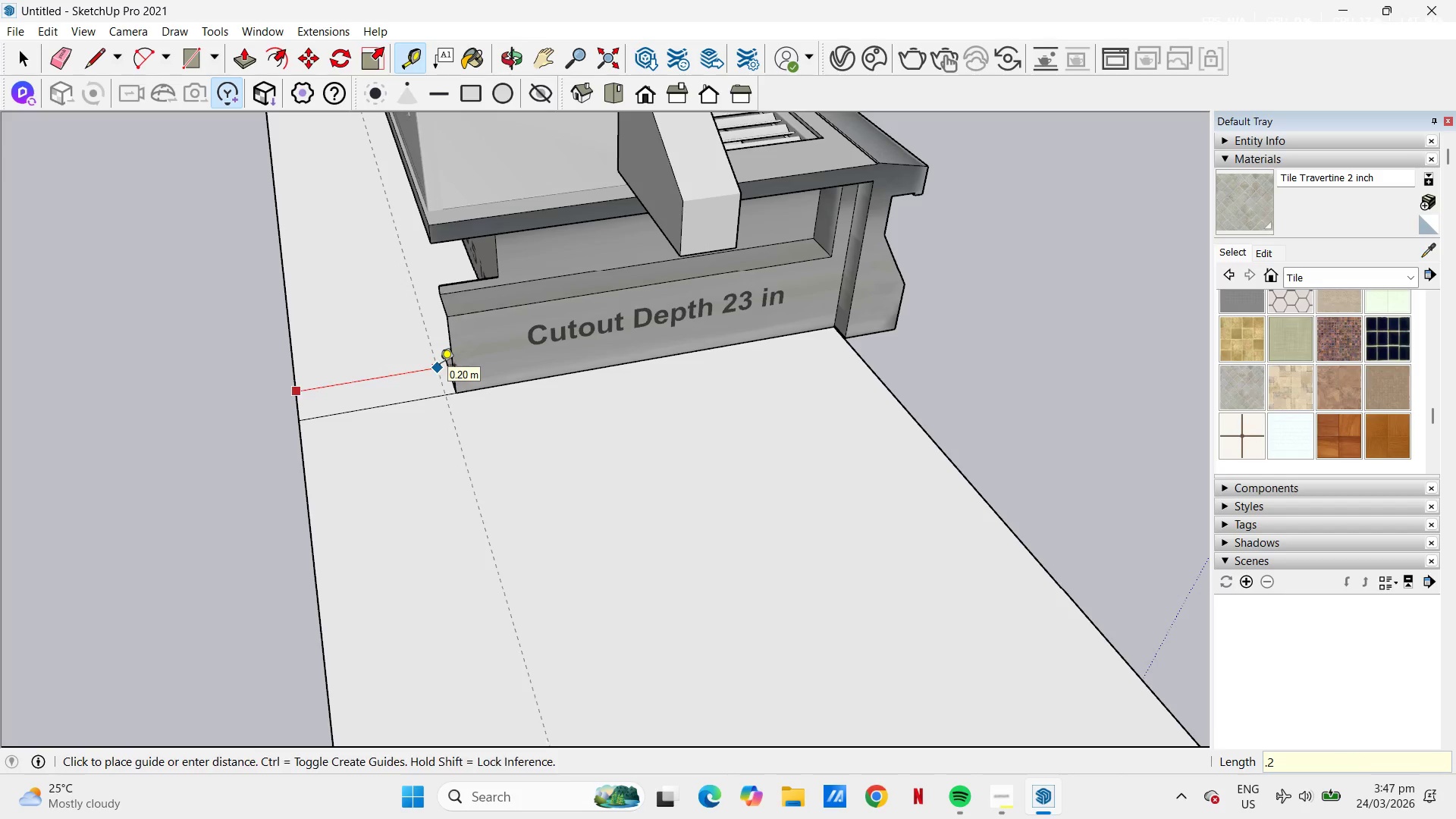 
key(NumpadEnter)
 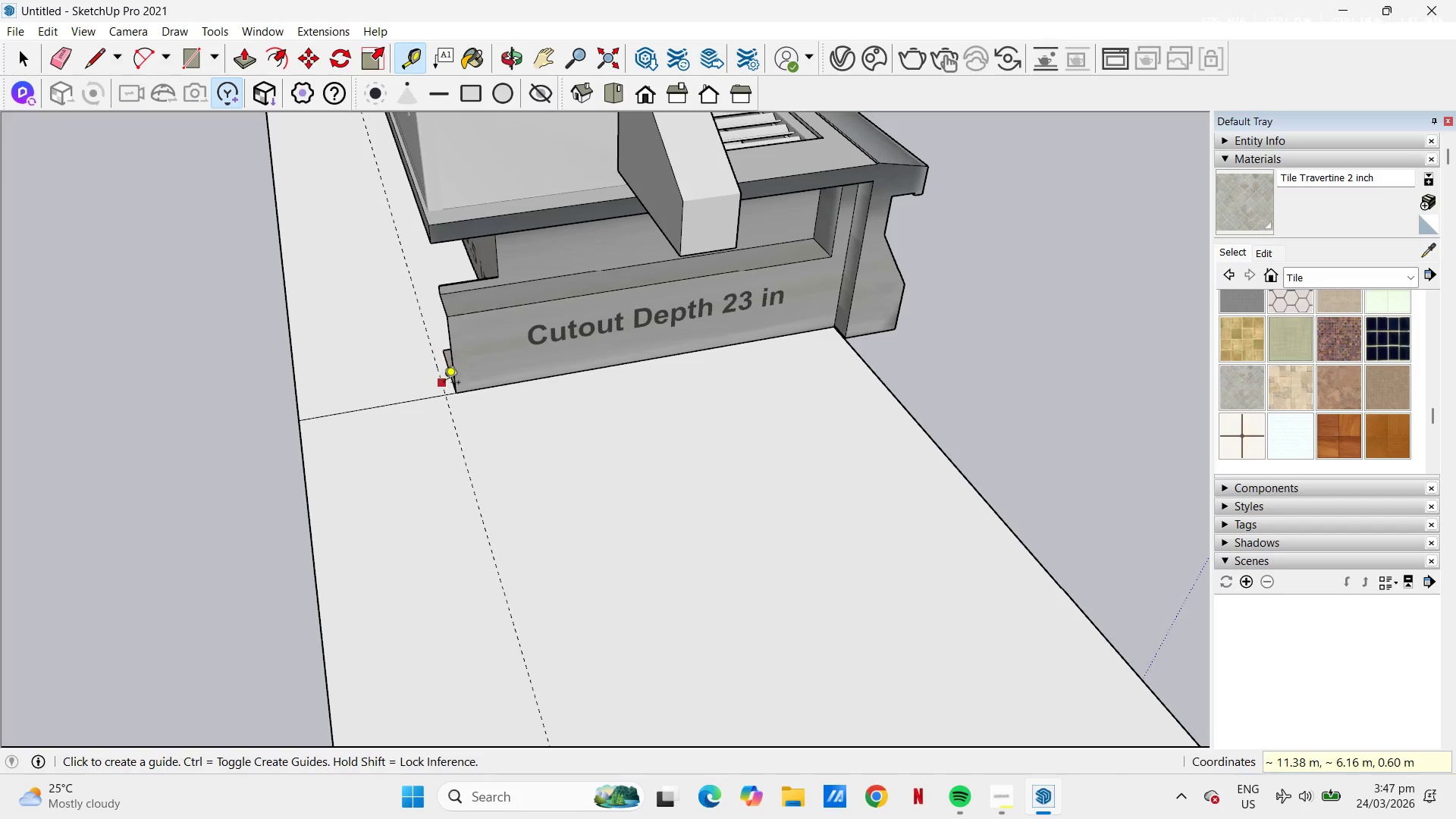 
key(Period)
 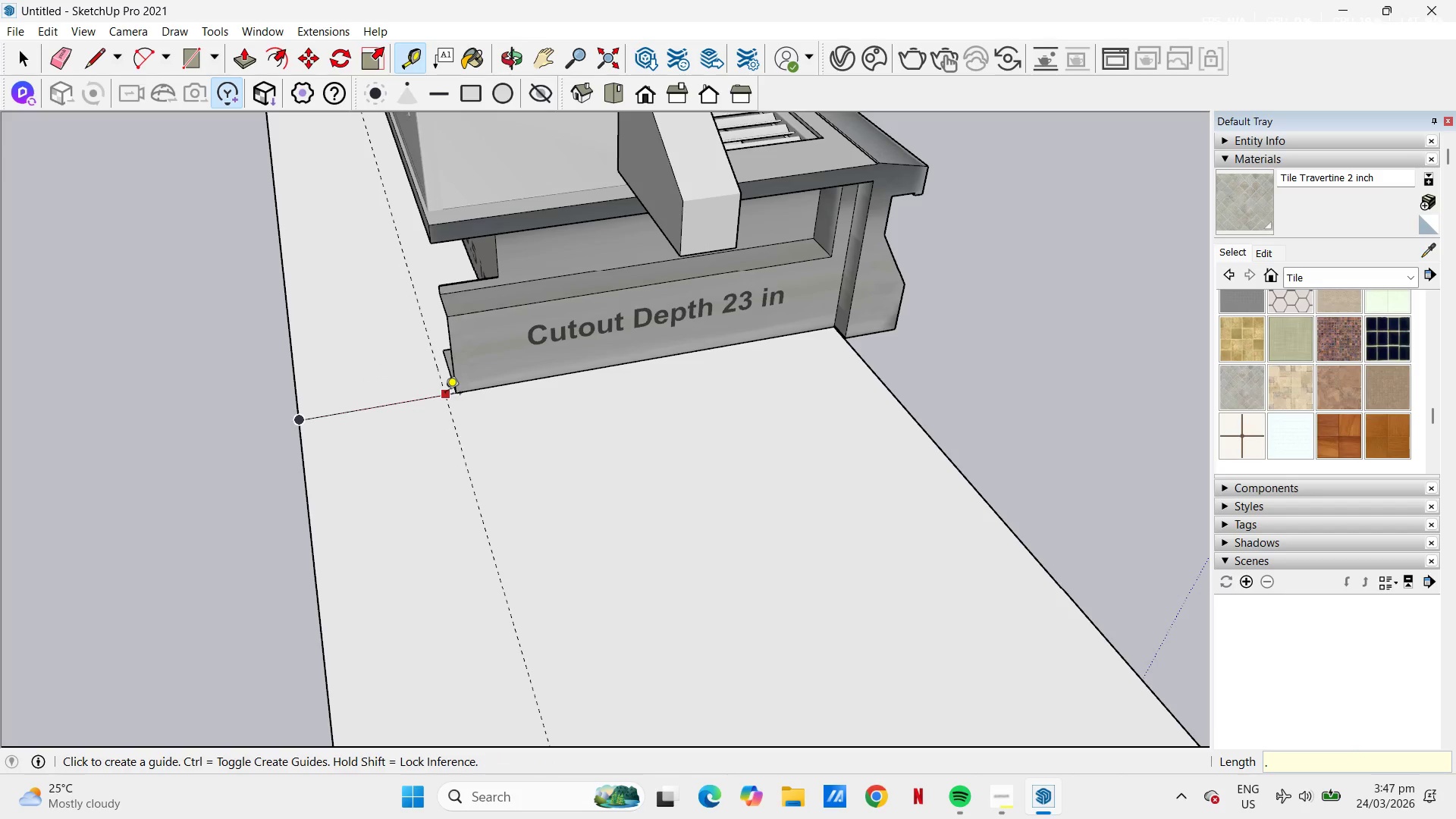 
left_click([445, 395])
 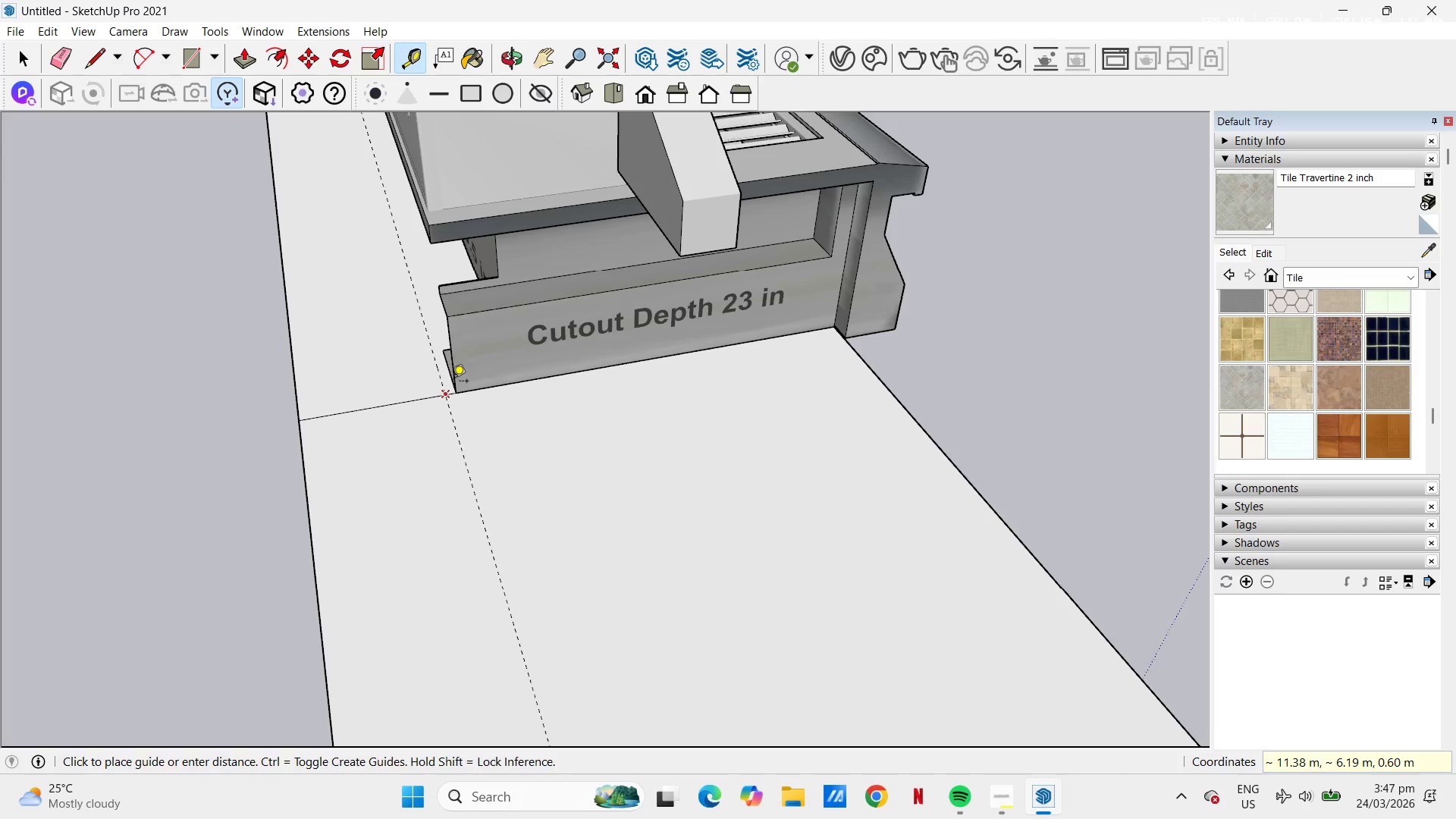 
key(L)
 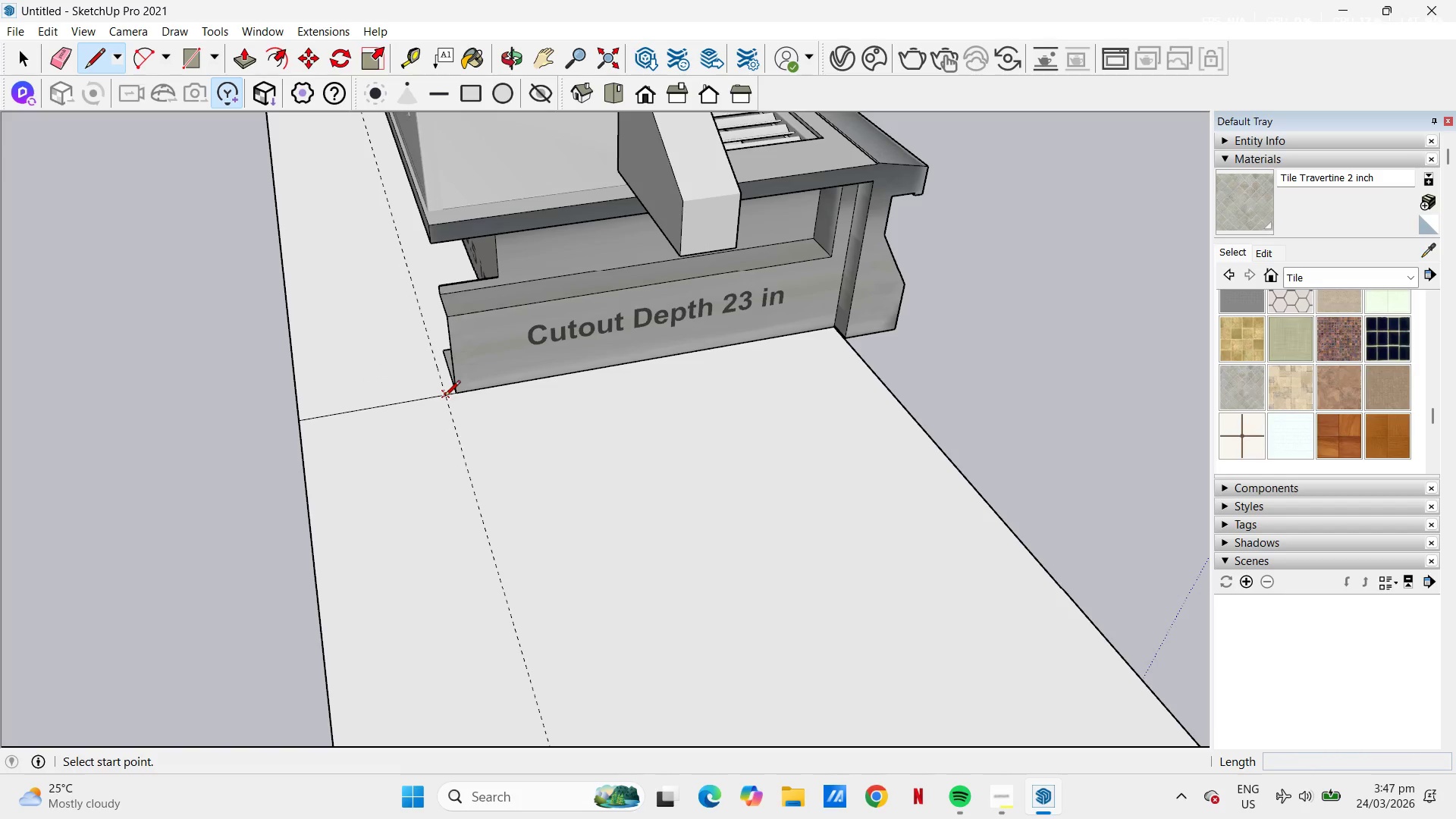 
left_click([444, 397])
 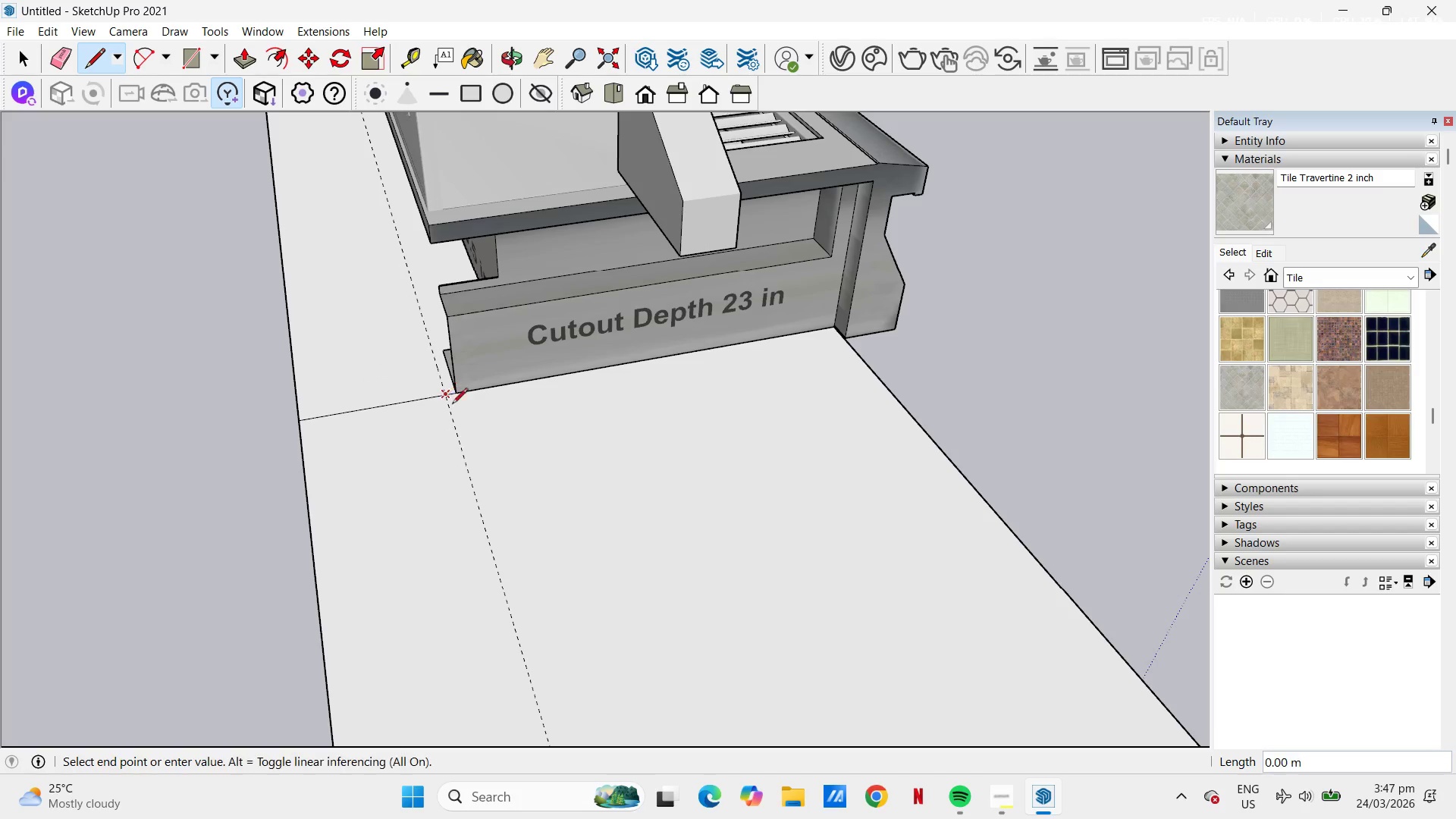 
scroll: coordinate [1042, 532], scroll_direction: down, amount: 11.0
 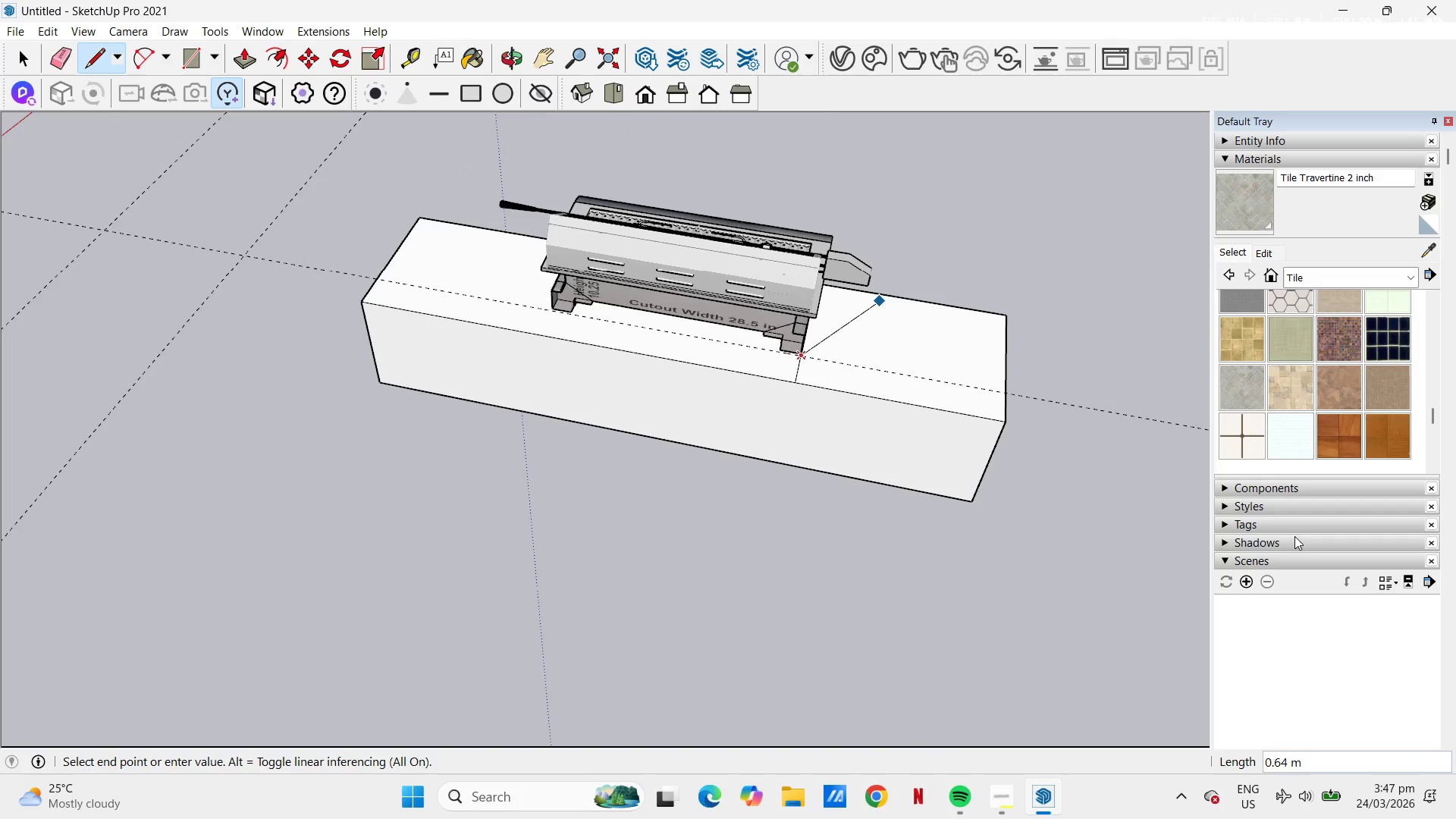 
scroll: coordinate [507, 423], scroll_direction: up, amount: 14.0
 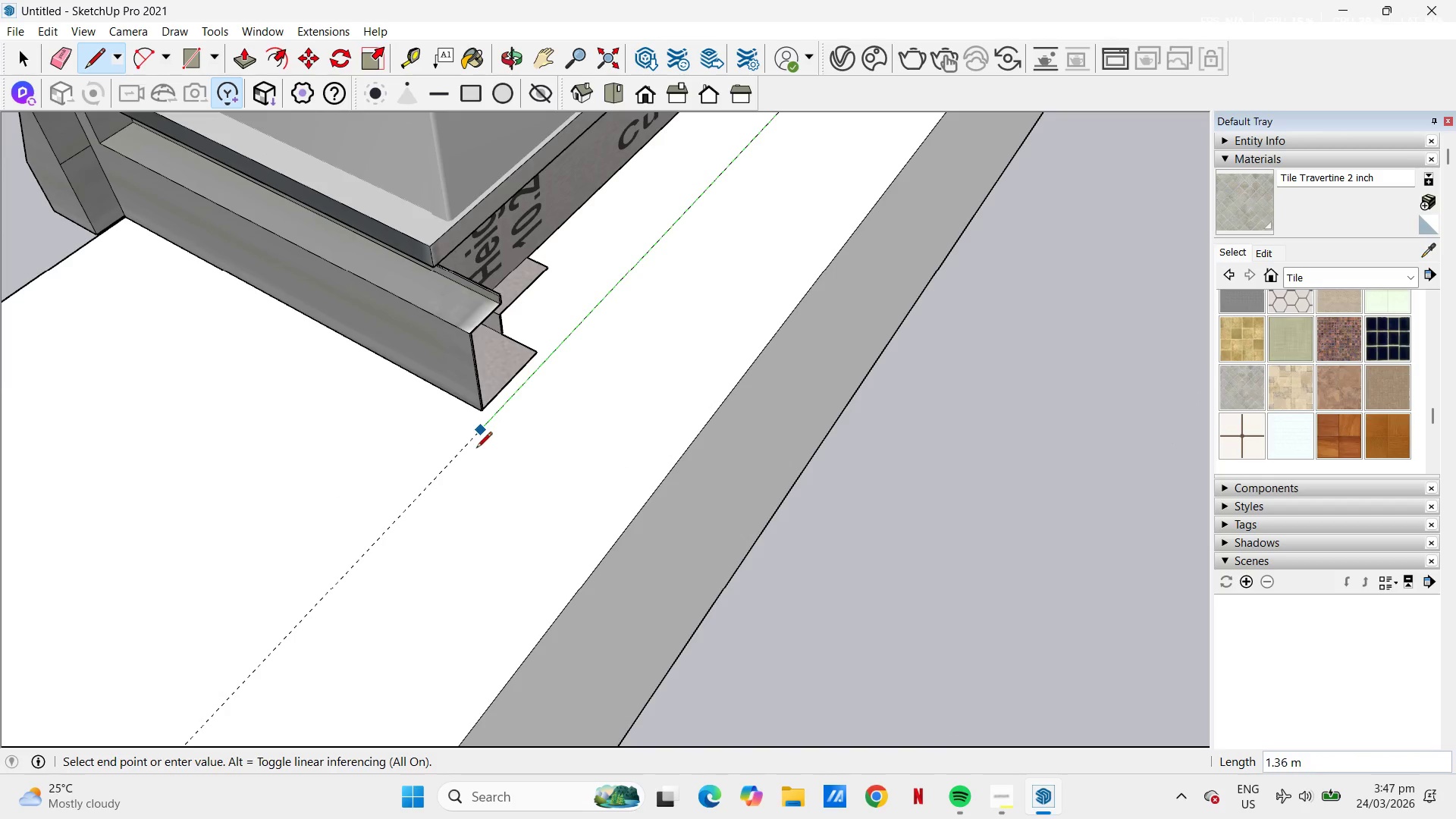 
left_click([474, 450])
 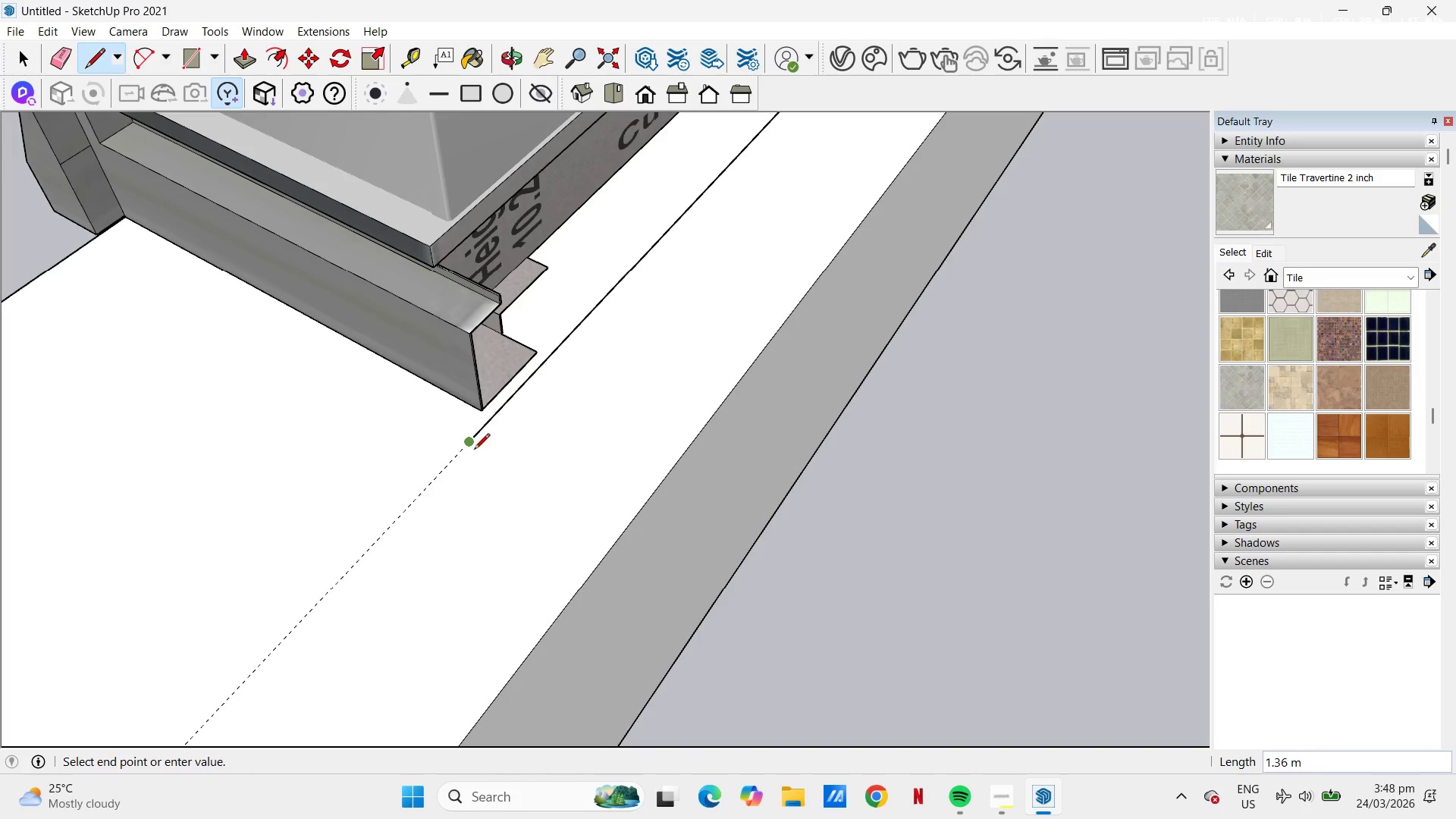 
key(Space)
 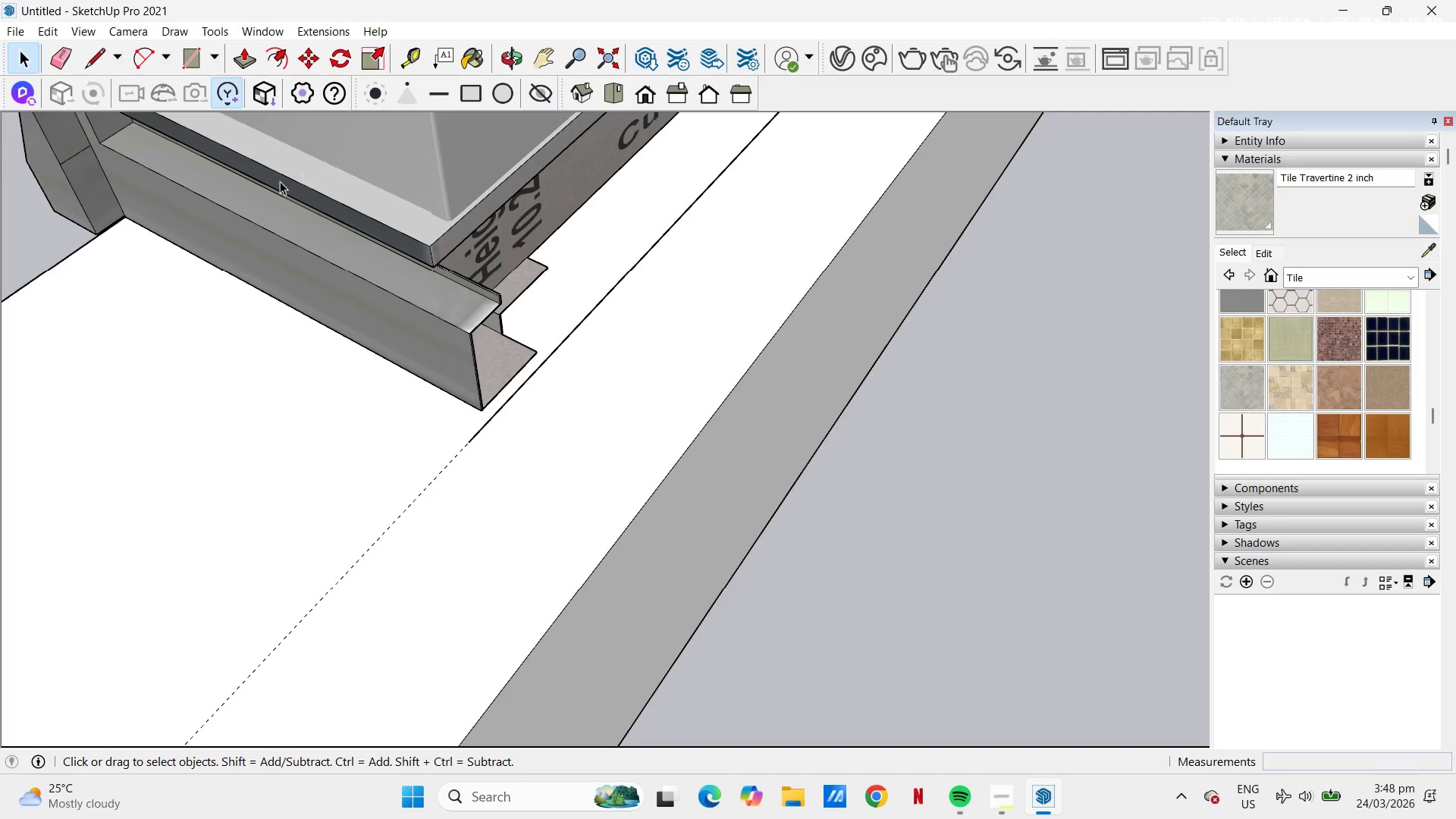 
key(L)
 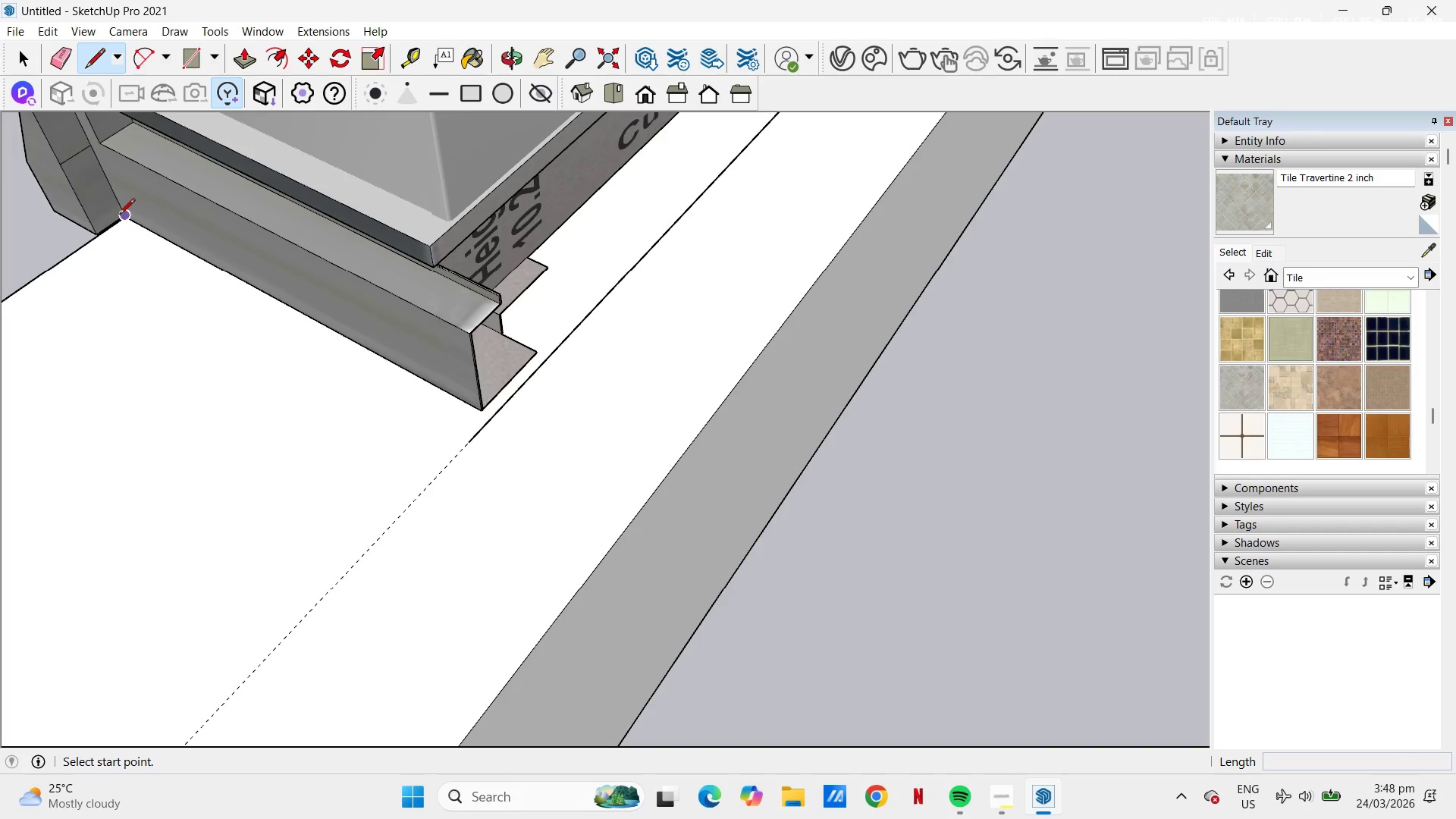 
left_click([119, 215])
 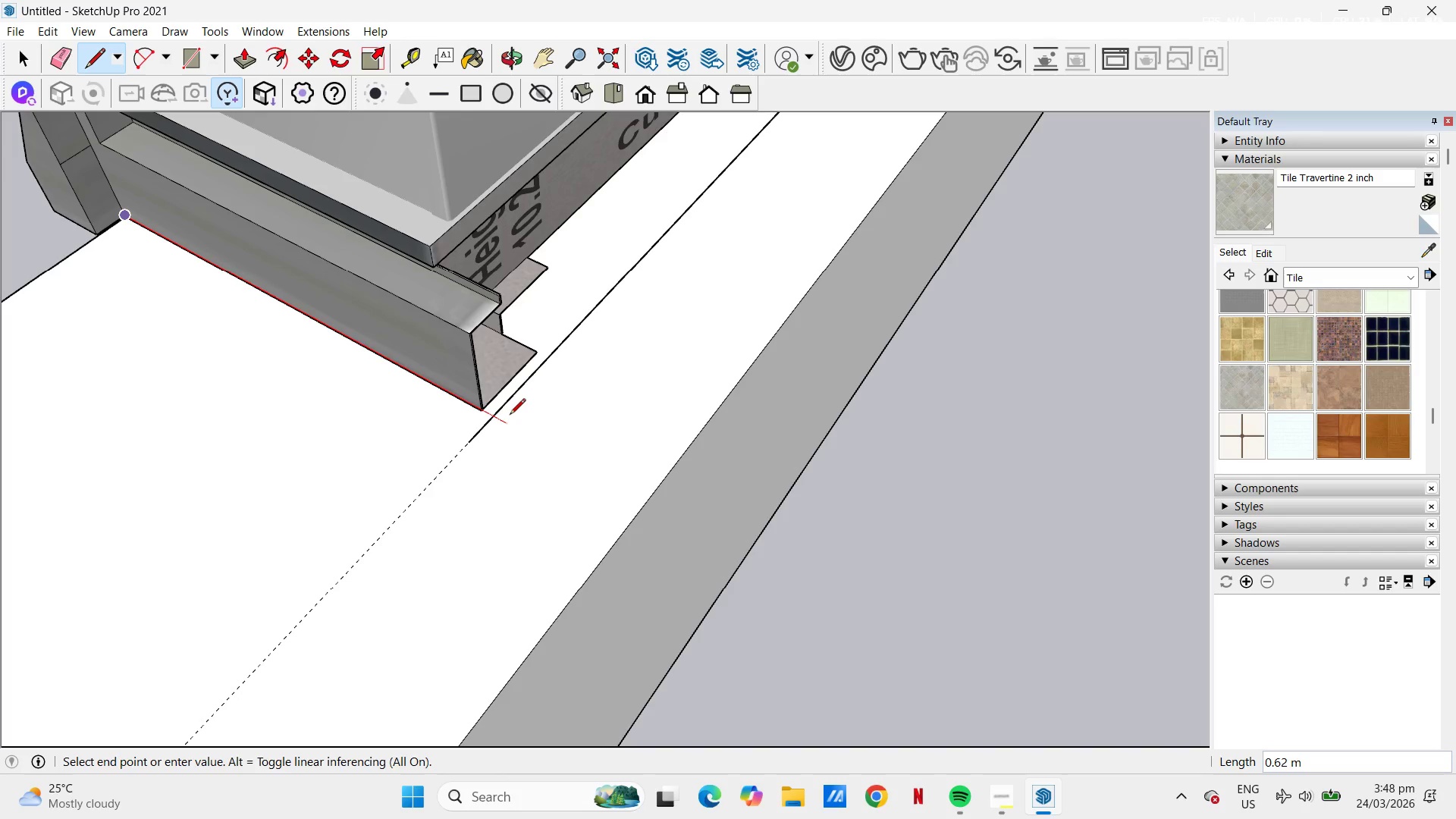 
left_click([506, 421])
 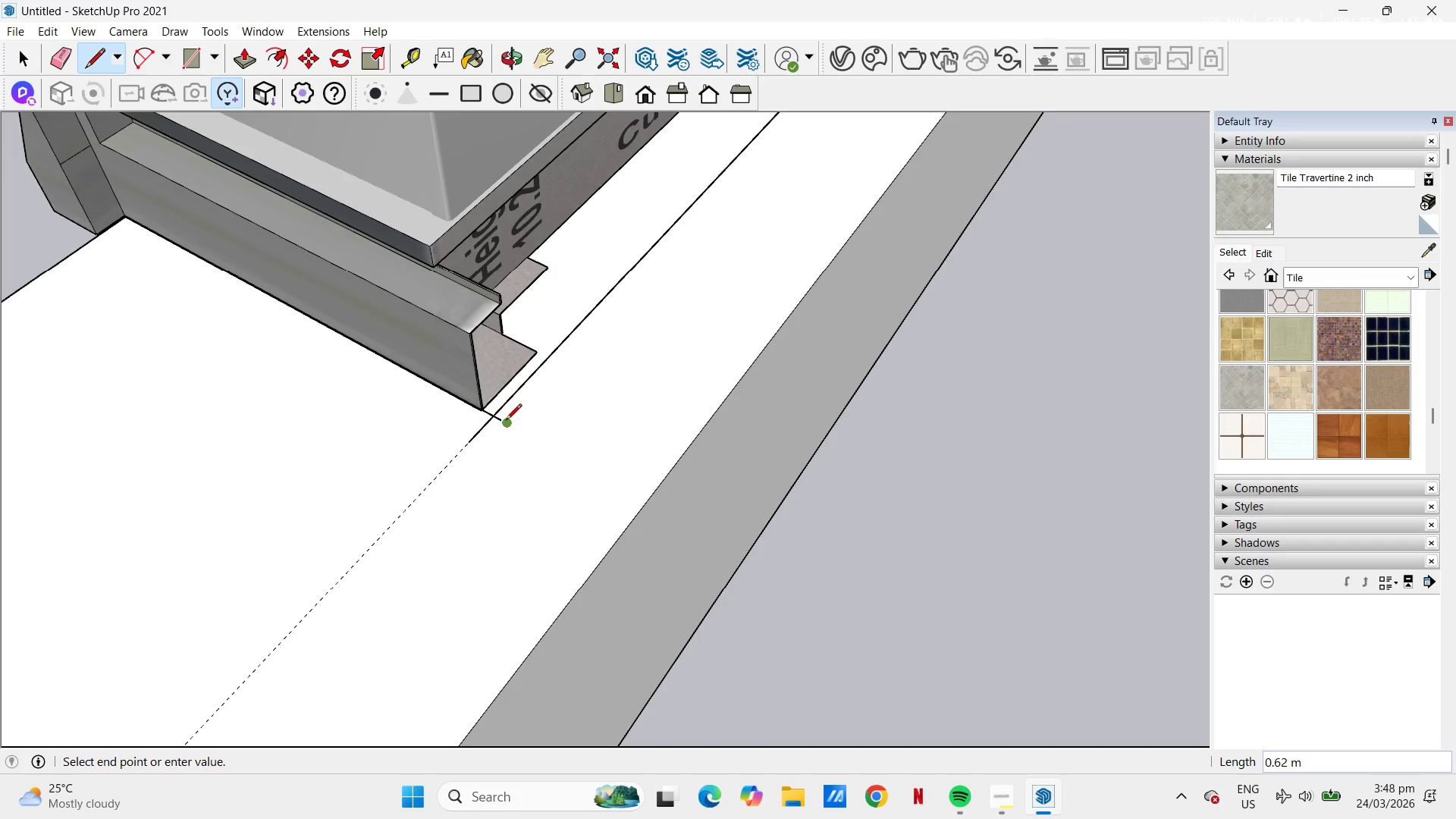 
scroll: coordinate [506, 421], scroll_direction: up, amount: 1.0
 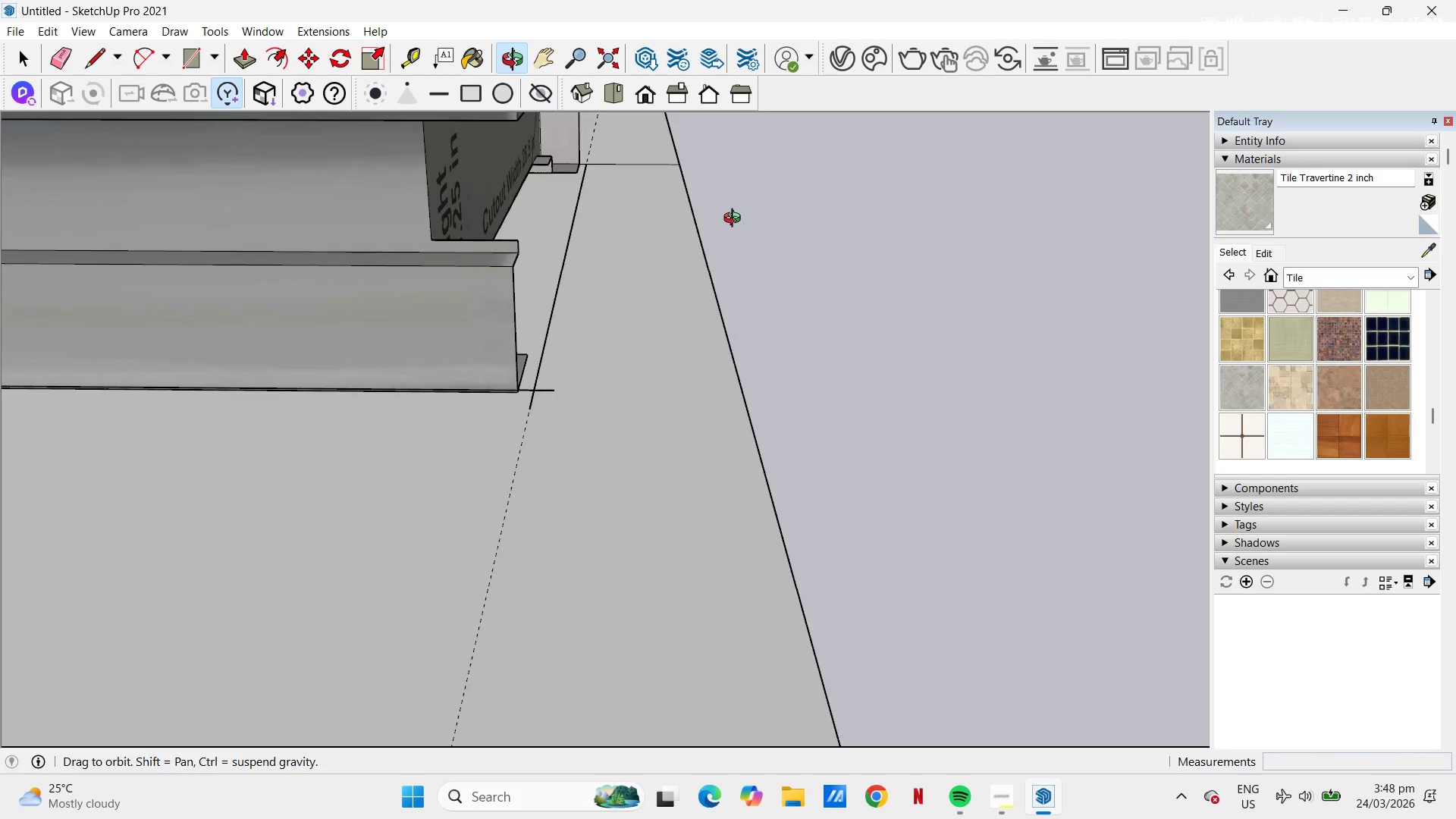 
key(Control+ControlLeft)
 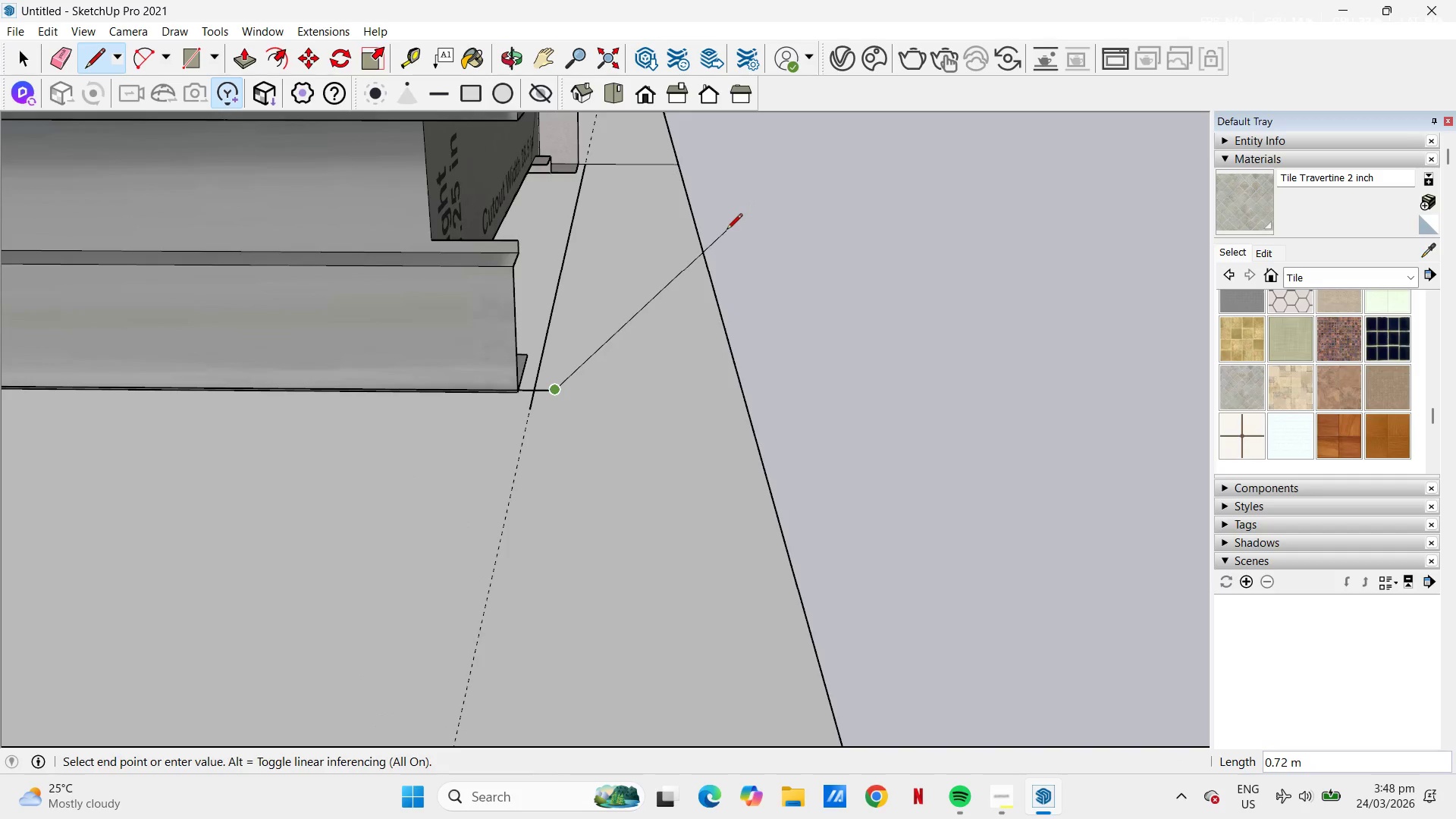 
key(Control+Z)
 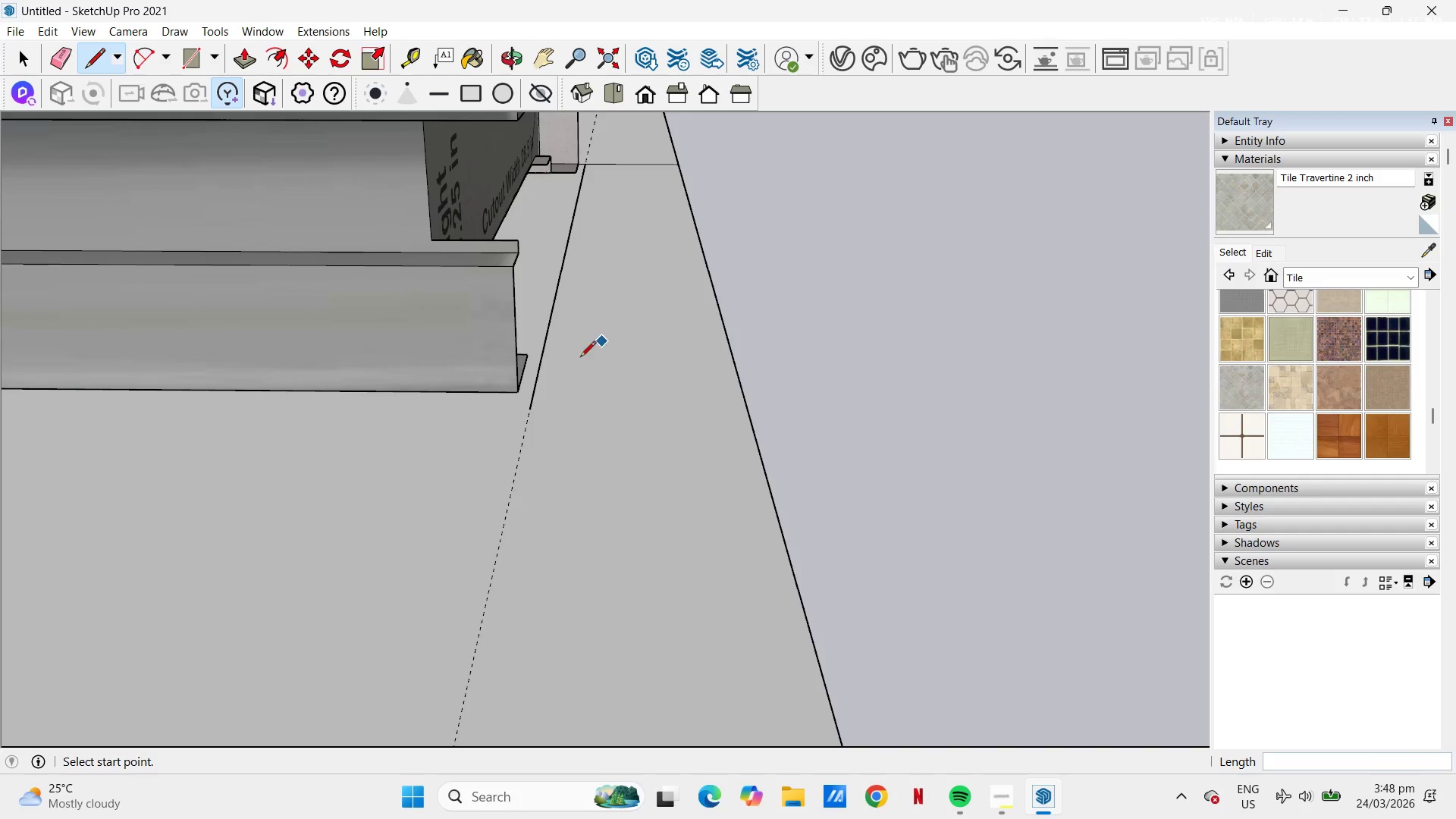 
scroll: coordinate [579, 365], scroll_direction: down, amount: 3.0
 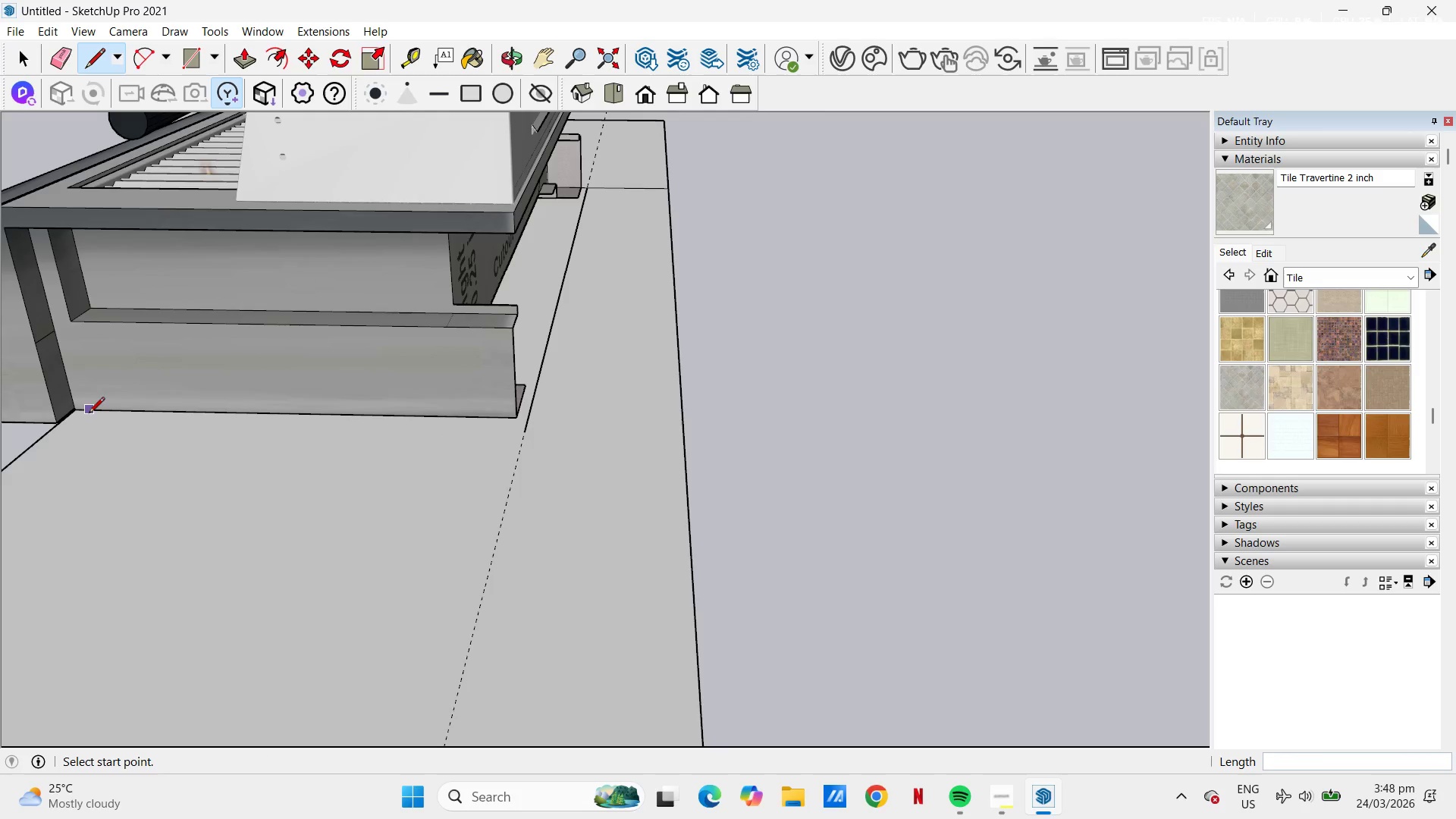 
left_click_drag(start_coordinate=[77, 409], to_coordinate=[84, 409])
 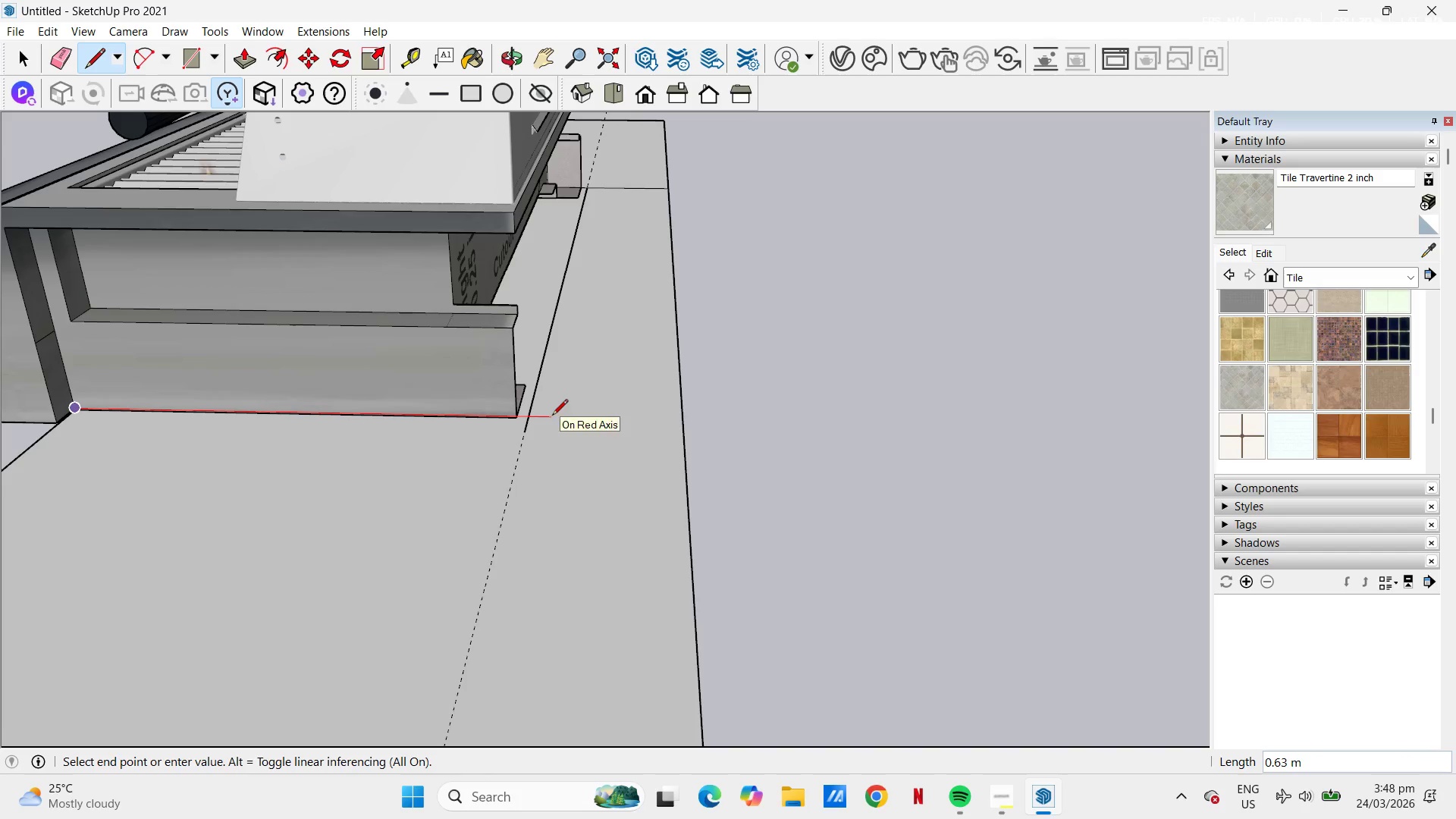 
key(T)
 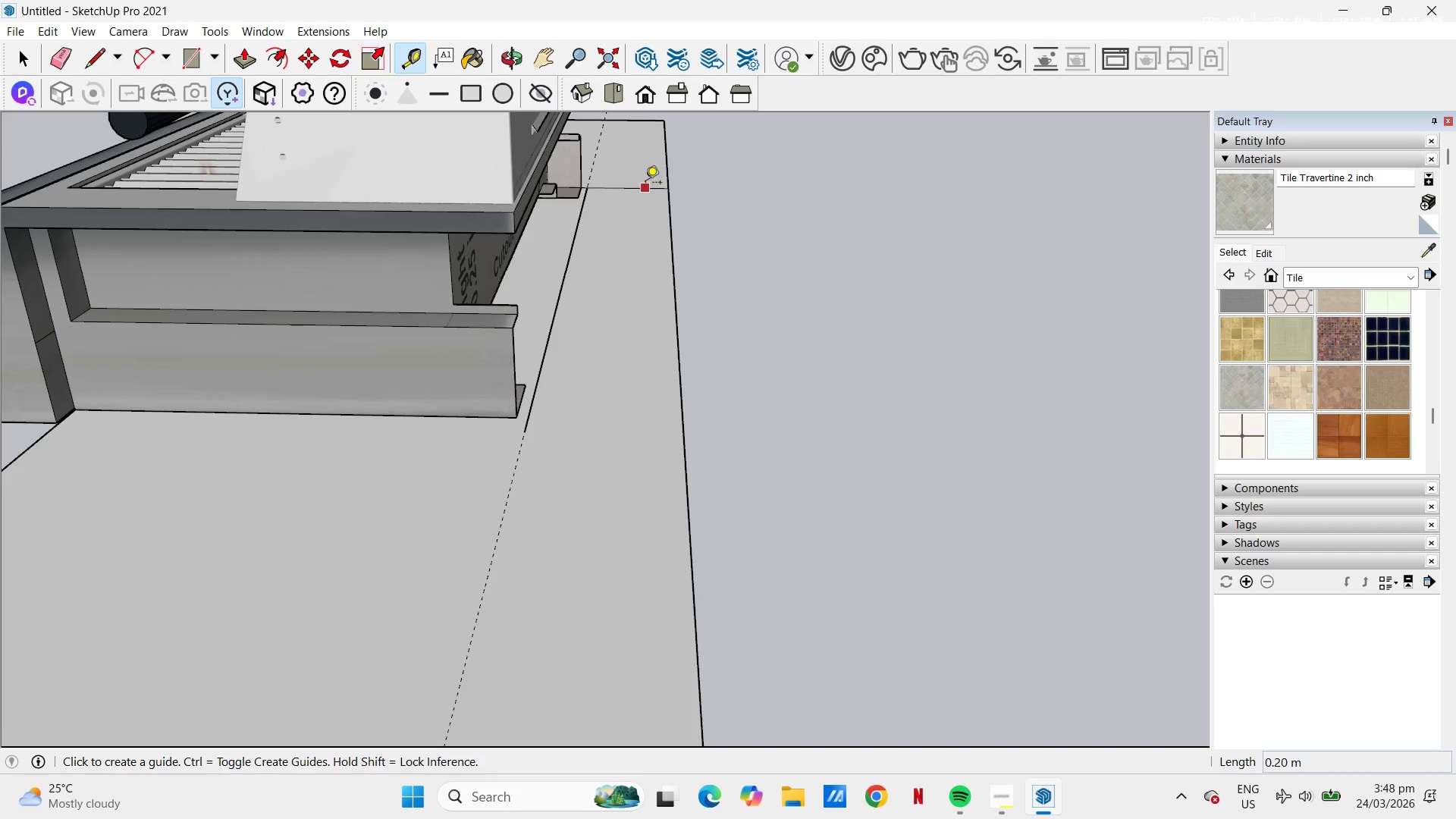 
left_click_drag(start_coordinate=[645, 184], to_coordinate=[644, 192])
 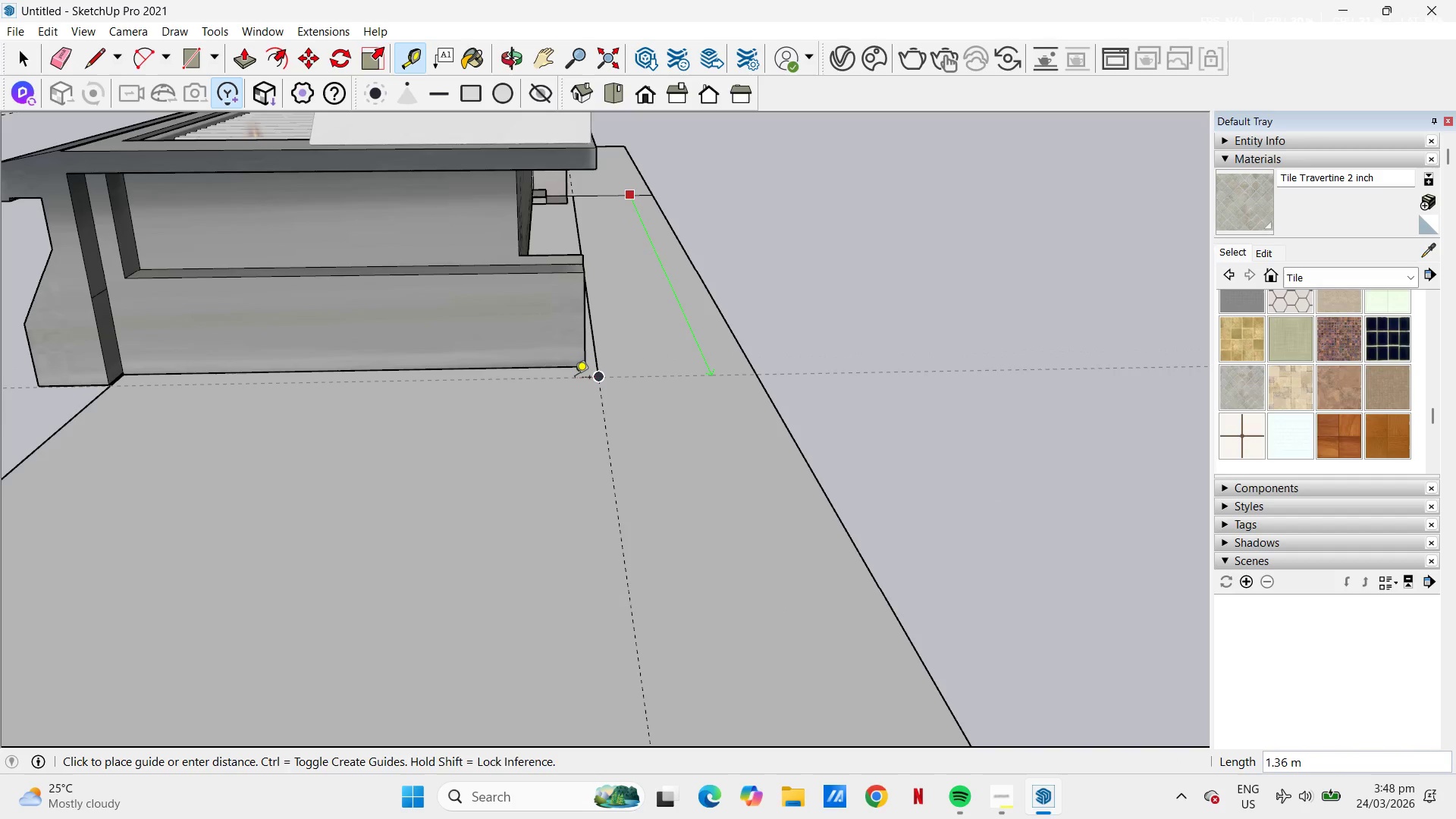 
scroll: coordinate [269, 480], scroll_direction: down, amount: 3.0
 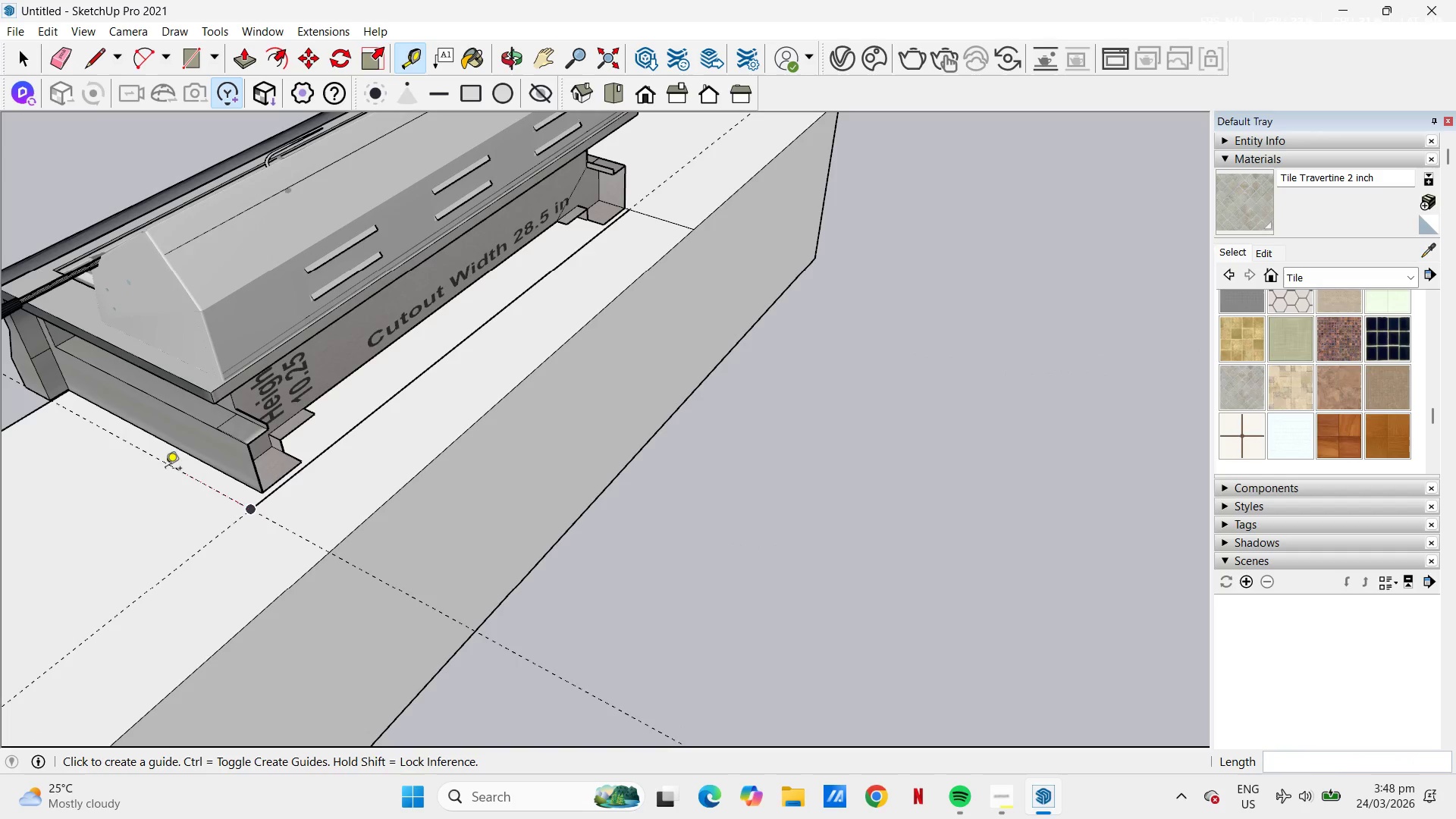 
scroll: coordinate [111, 446], scroll_direction: up, amount: 2.0
 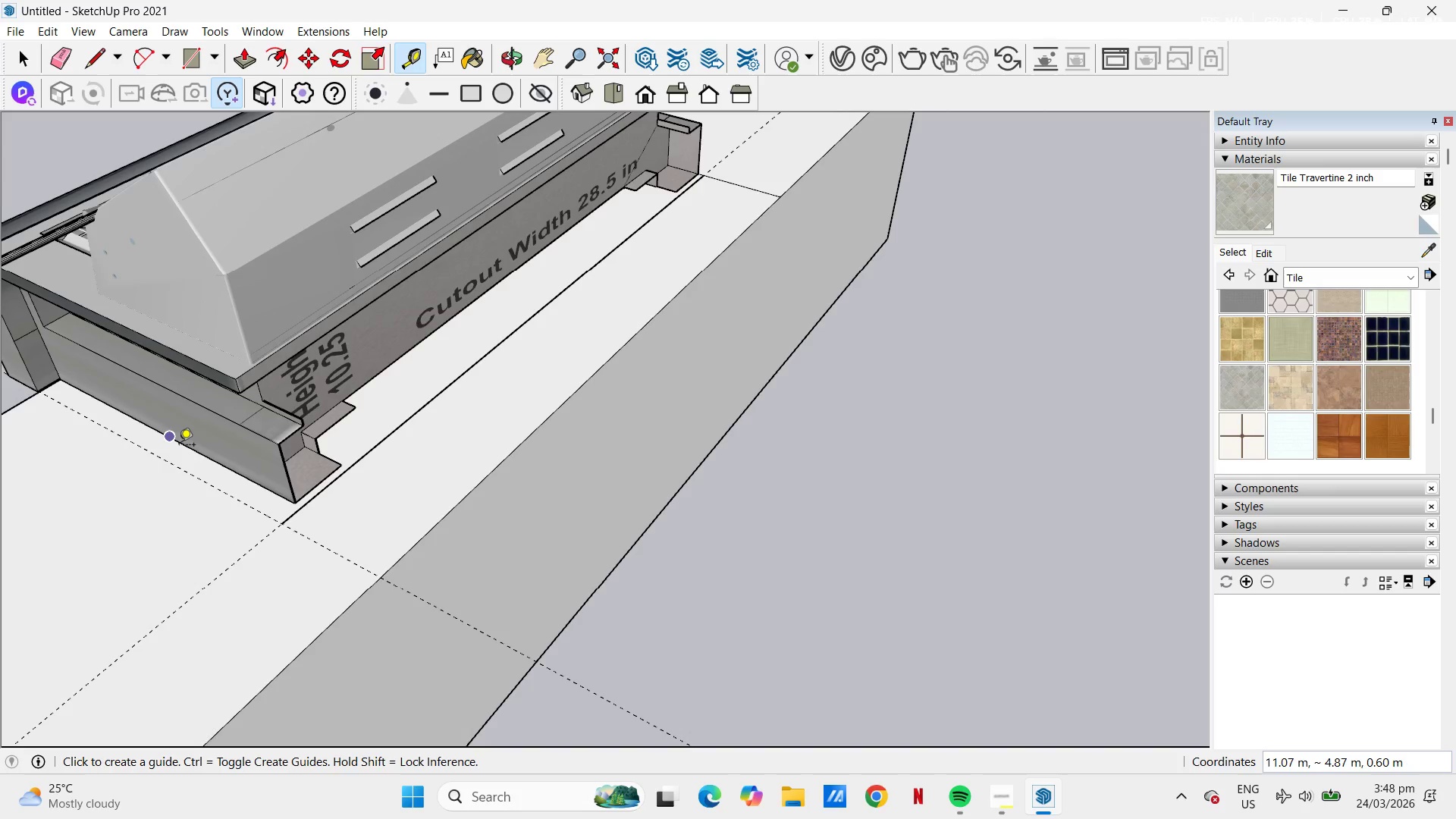 
key(L)
 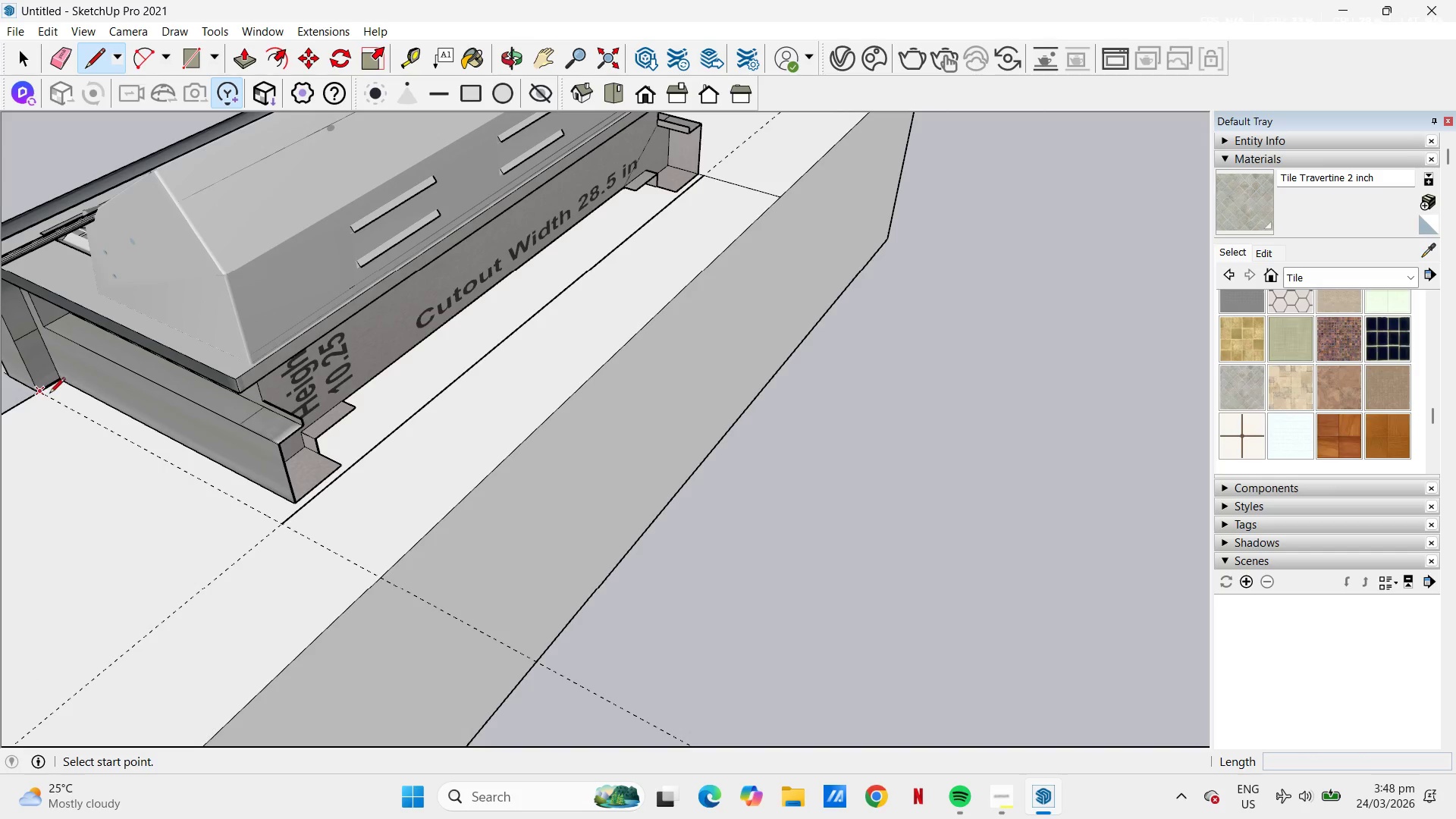 
left_click([49, 394])
 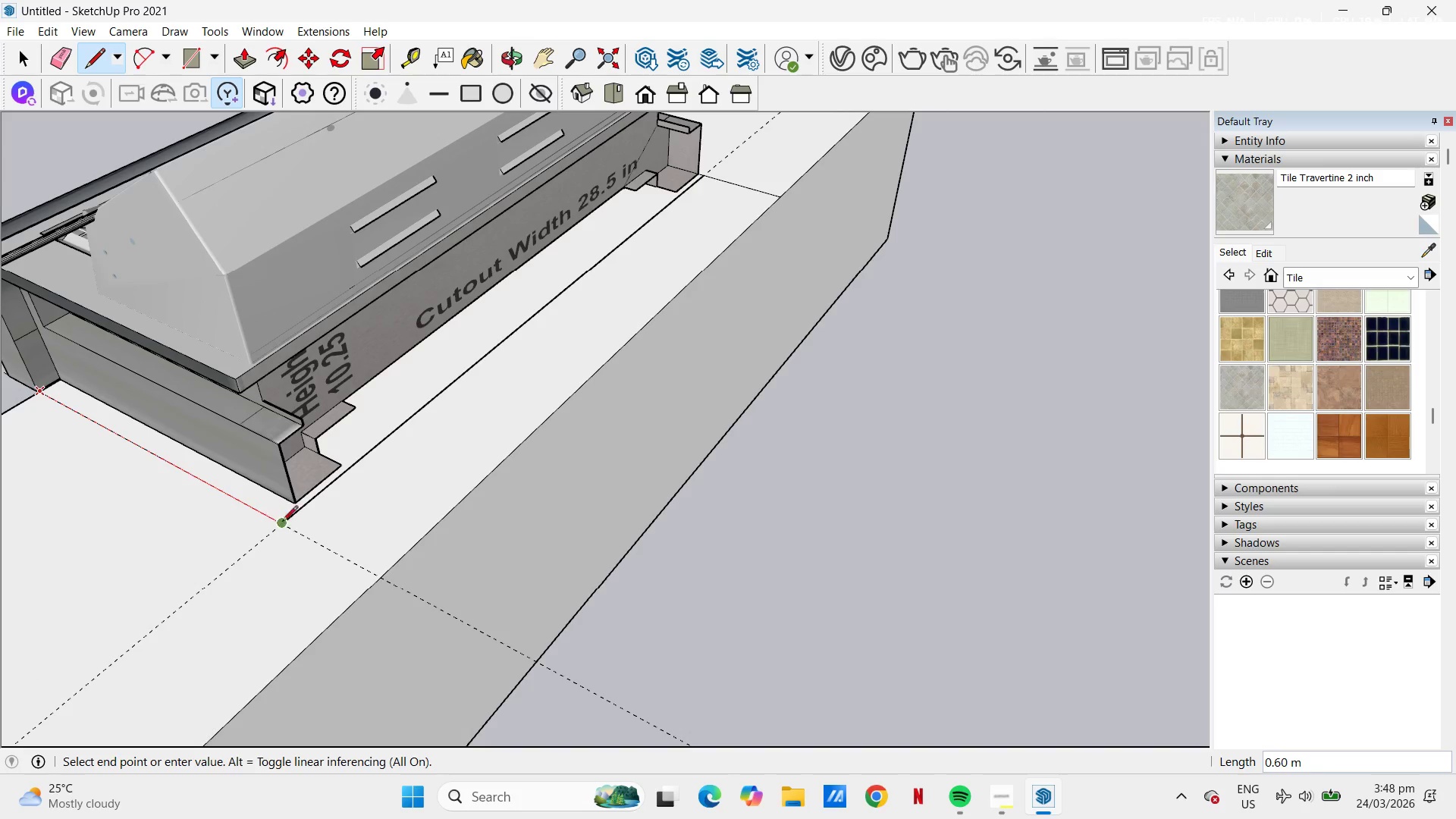 
left_click([286, 524])
 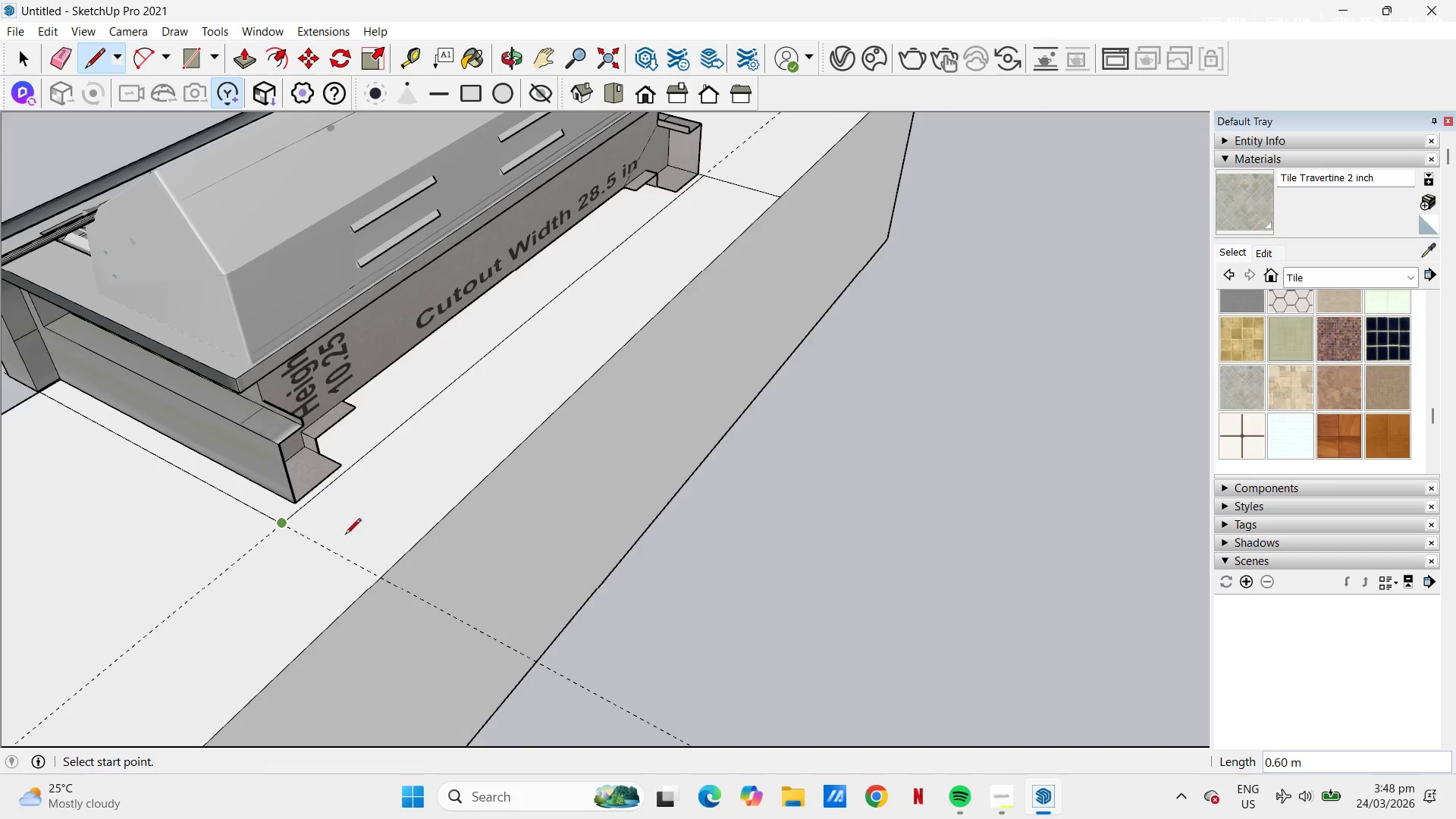 
key(E)
 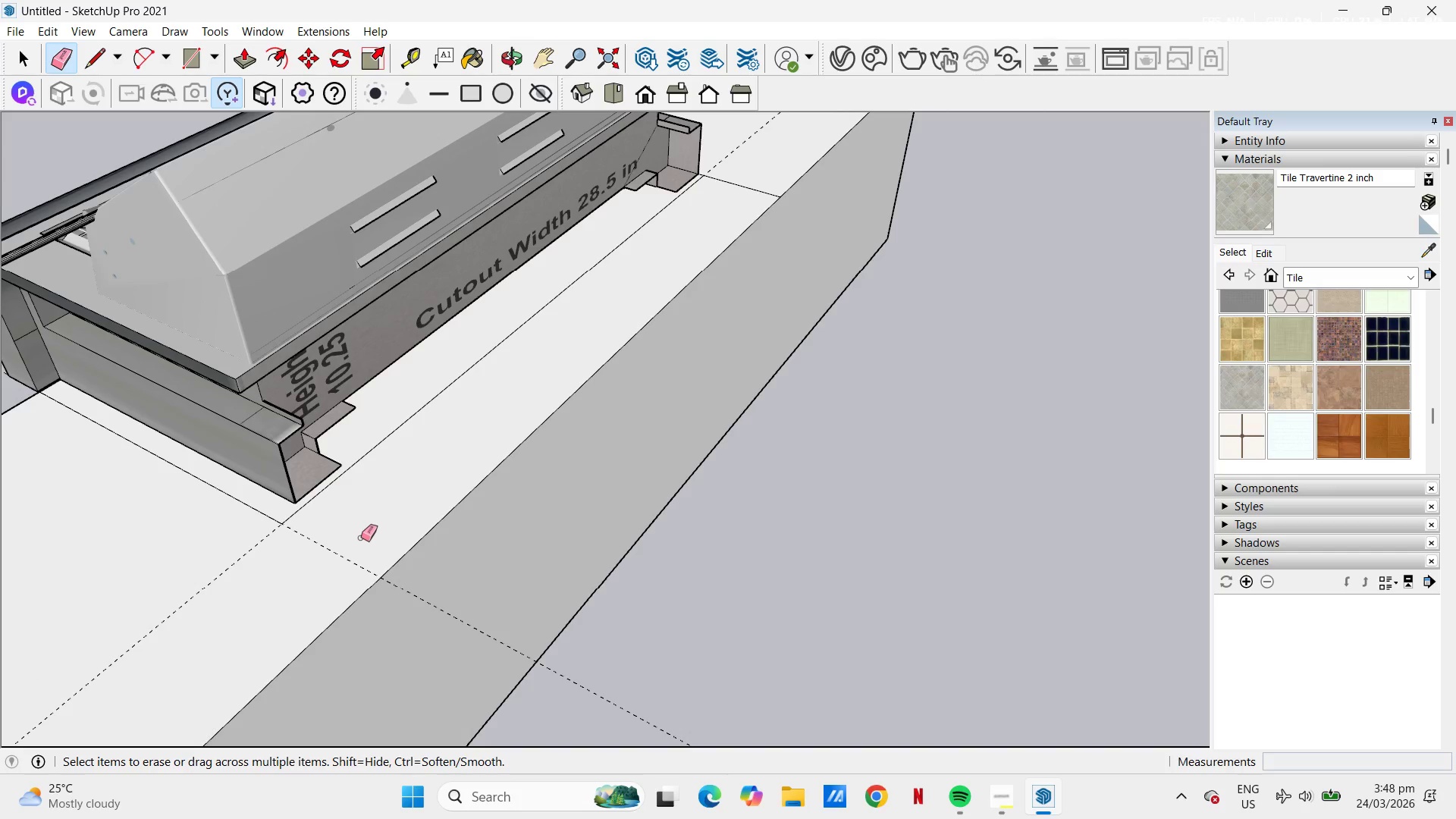 
left_click_drag(start_coordinate=[359, 537], to_coordinate=[234, 556])
 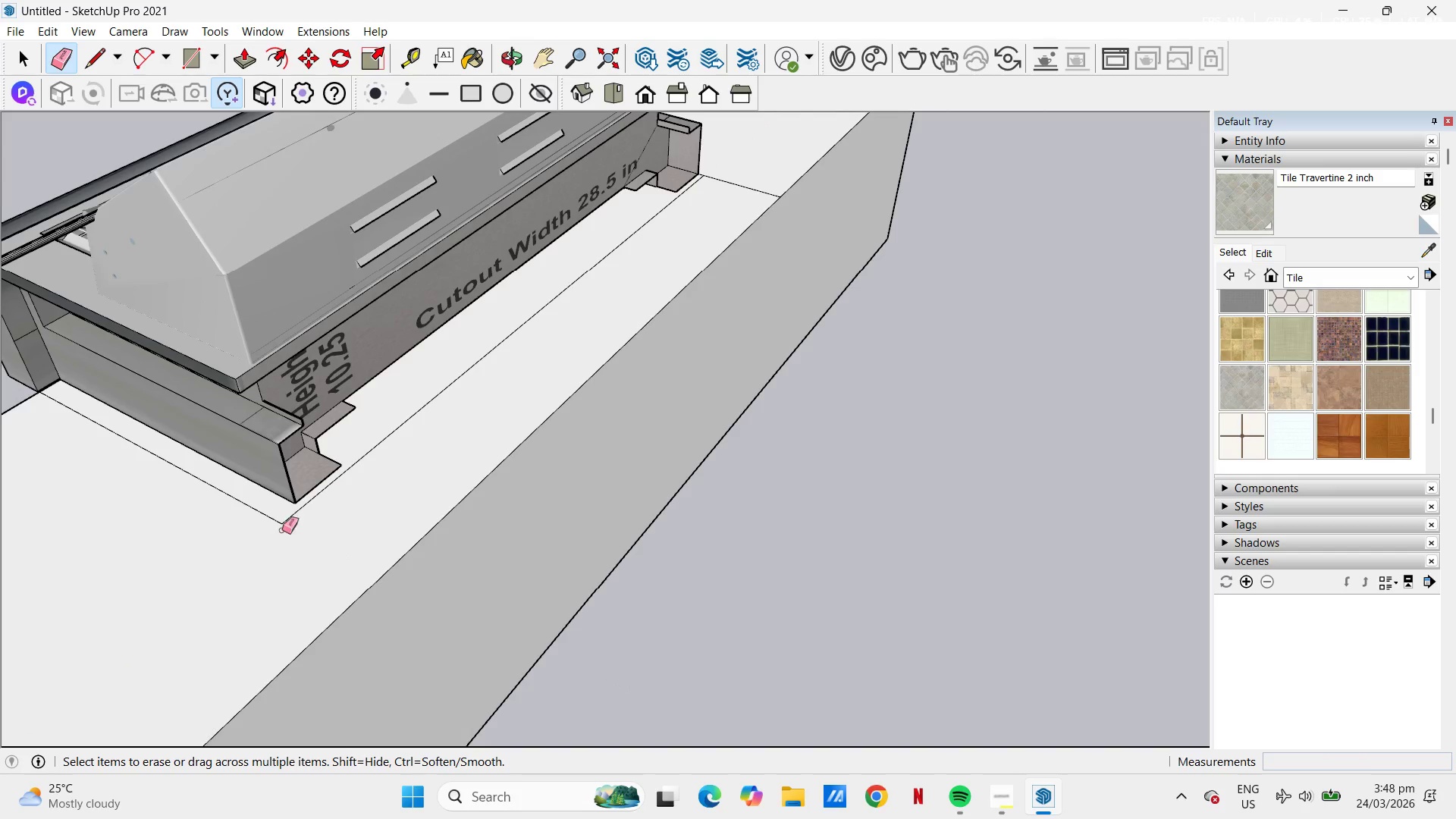 
scroll: coordinate [661, 319], scroll_direction: down, amount: 7.0
 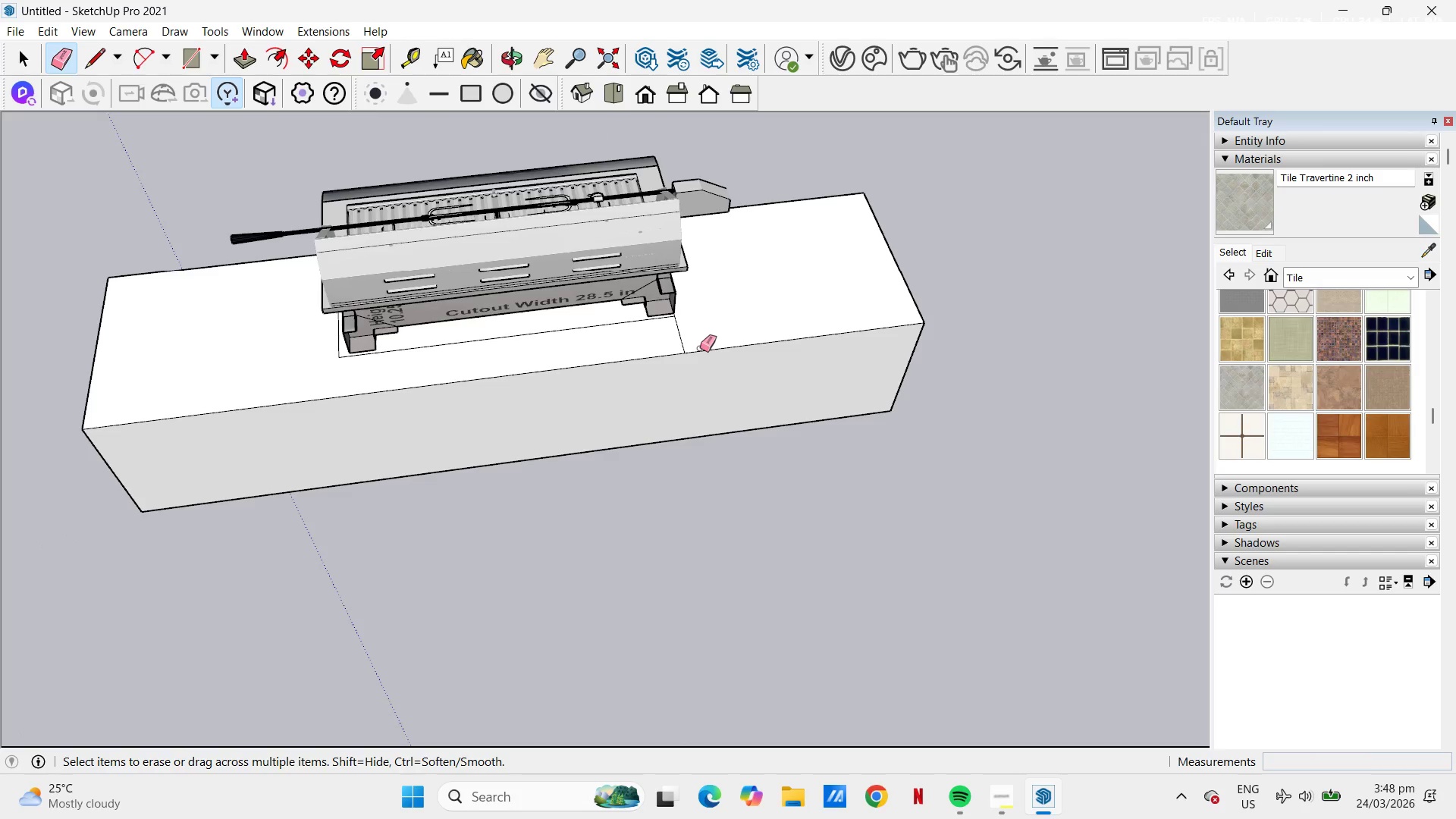 
key(L)
 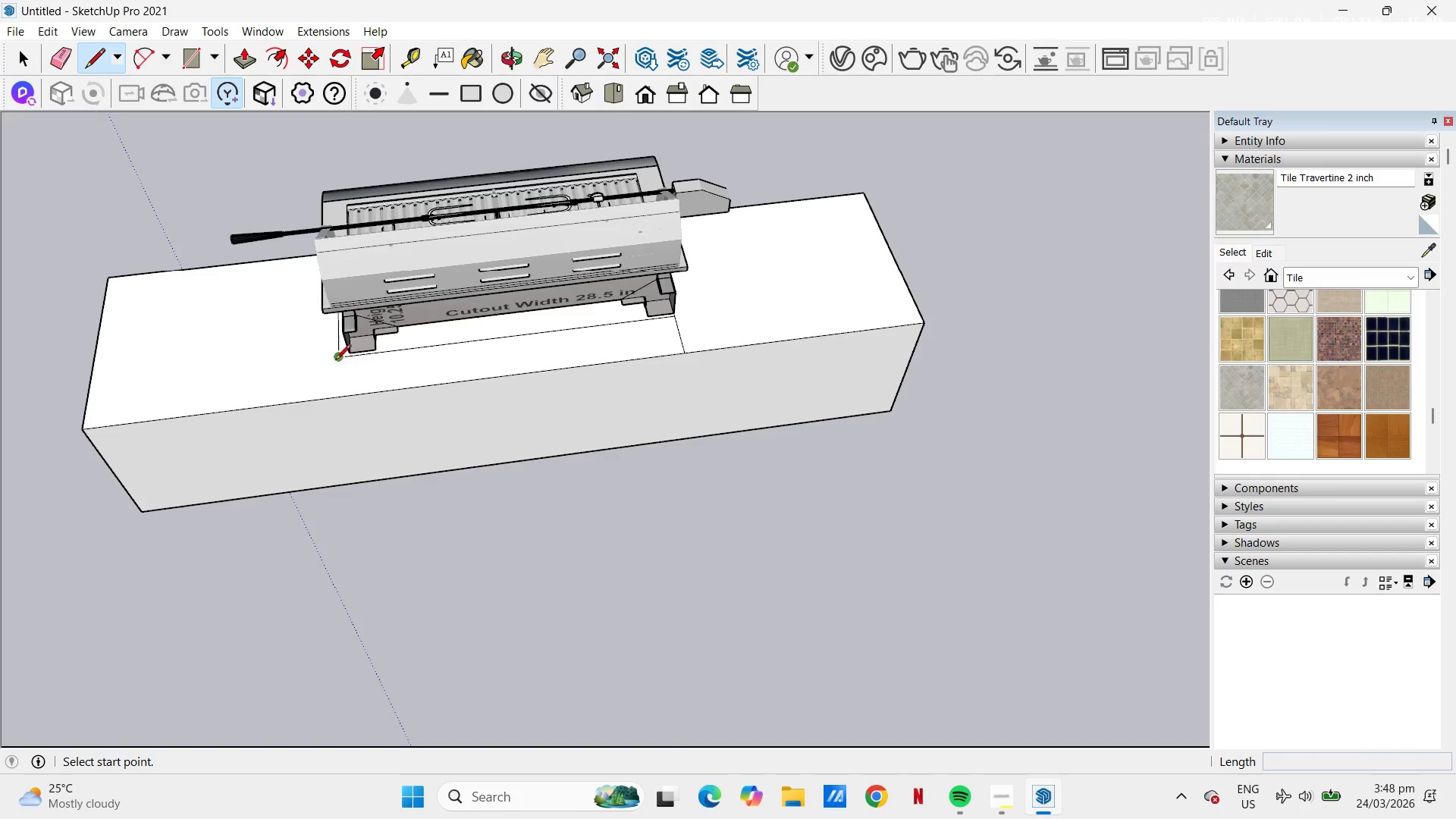 
left_click([332, 359])
 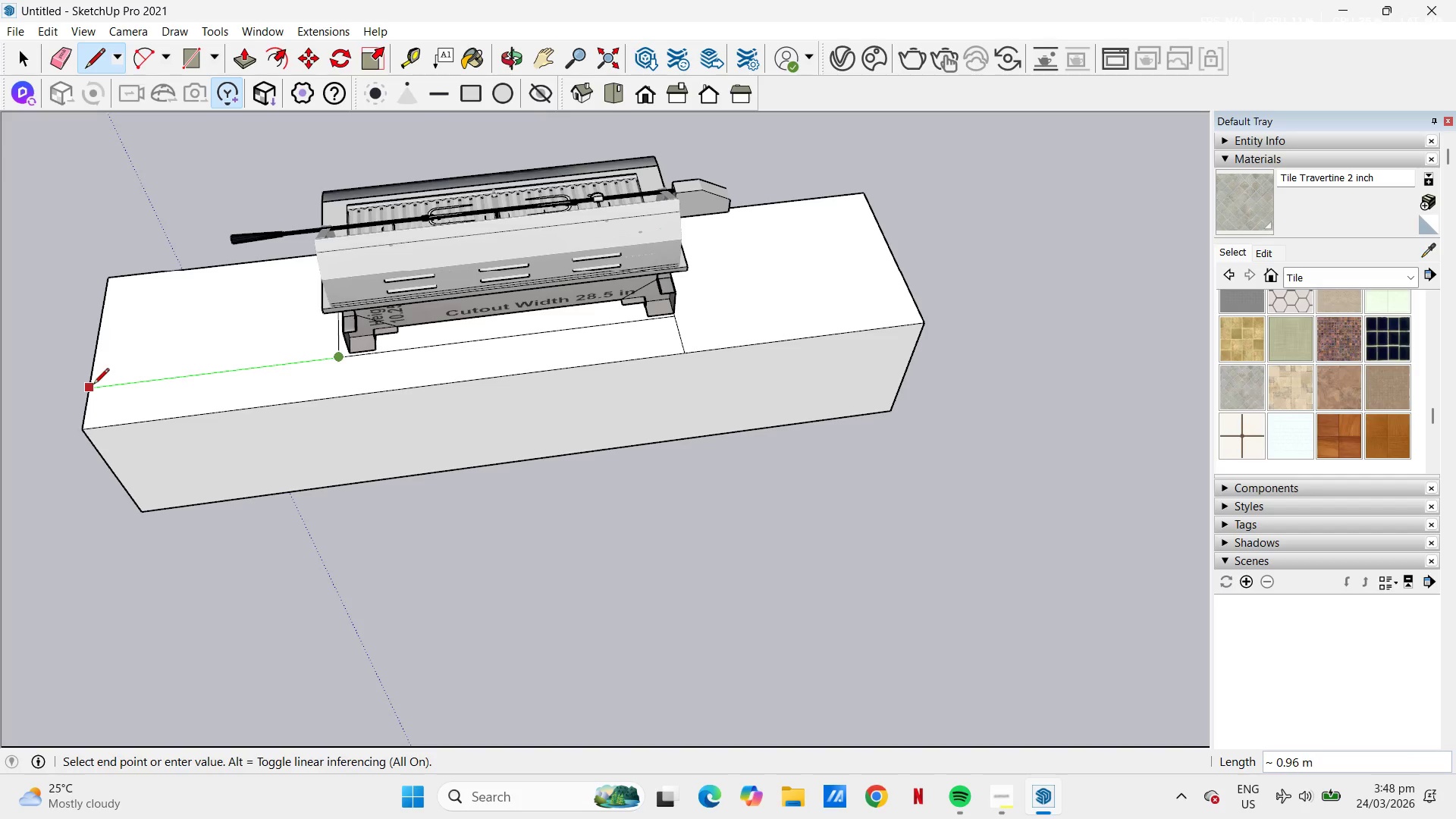 
left_click([93, 385])
 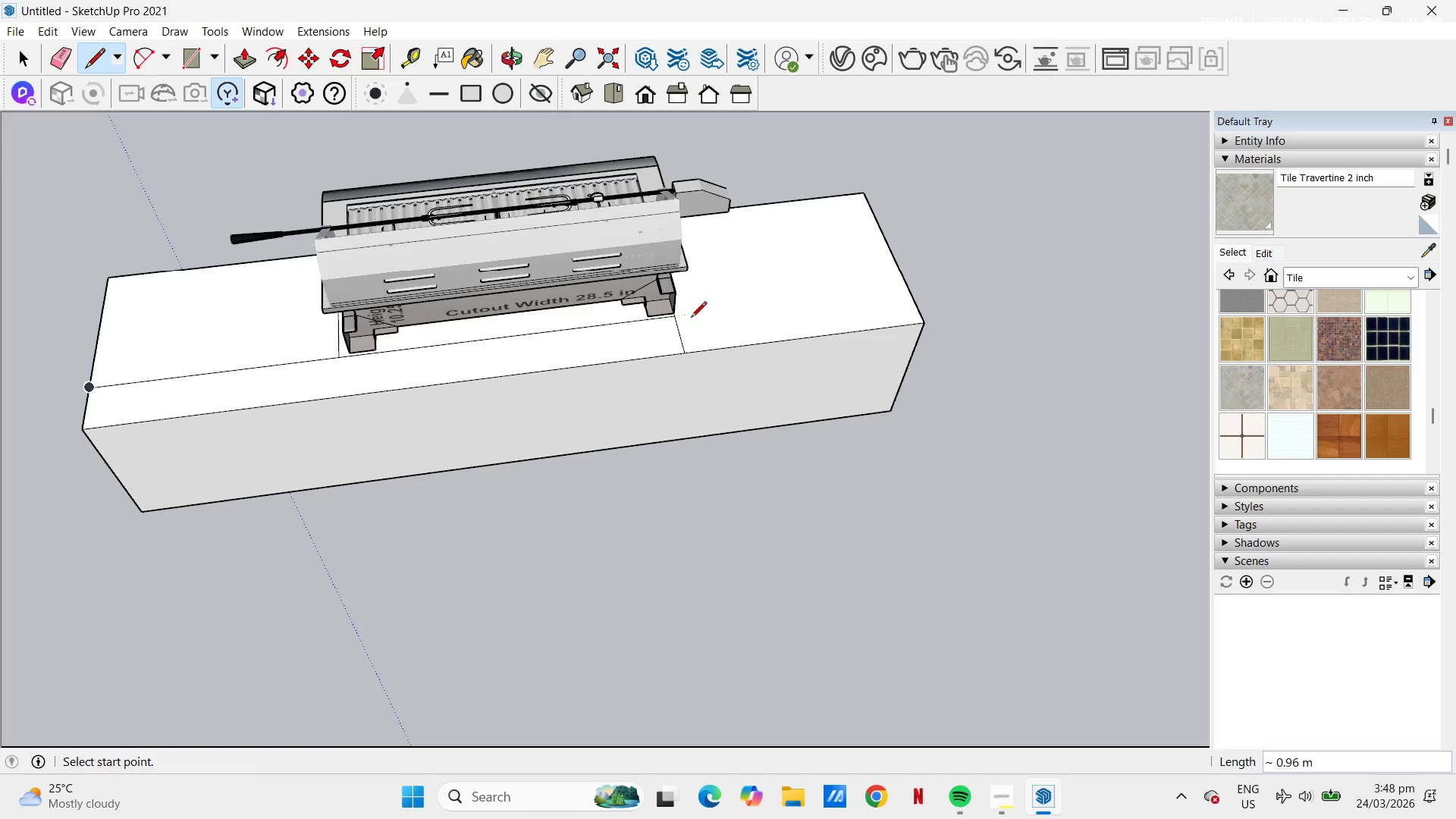 
left_click_drag(start_coordinate=[679, 319], to_coordinate=[687, 319])
 